 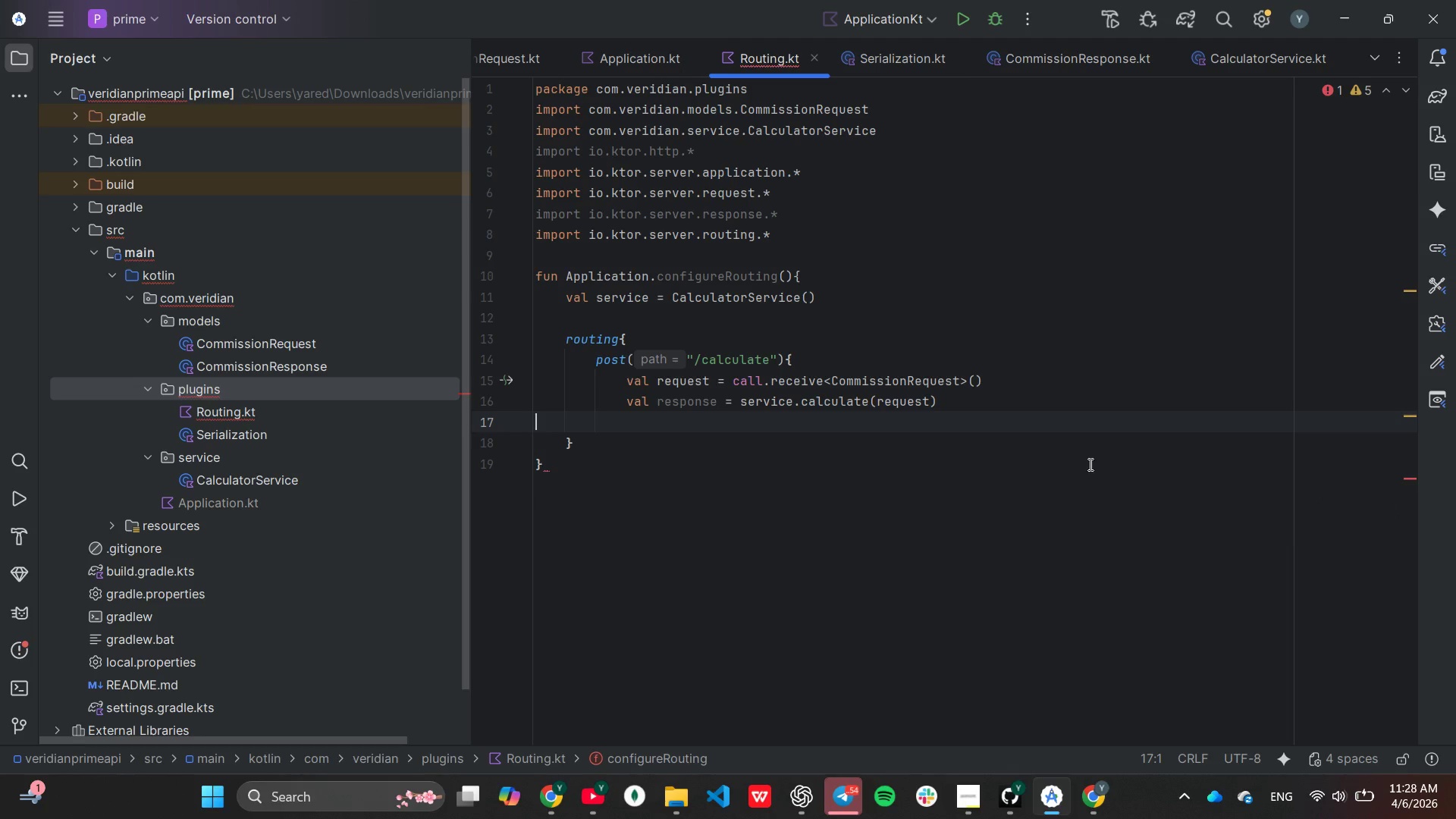 
left_click([766, 362])
 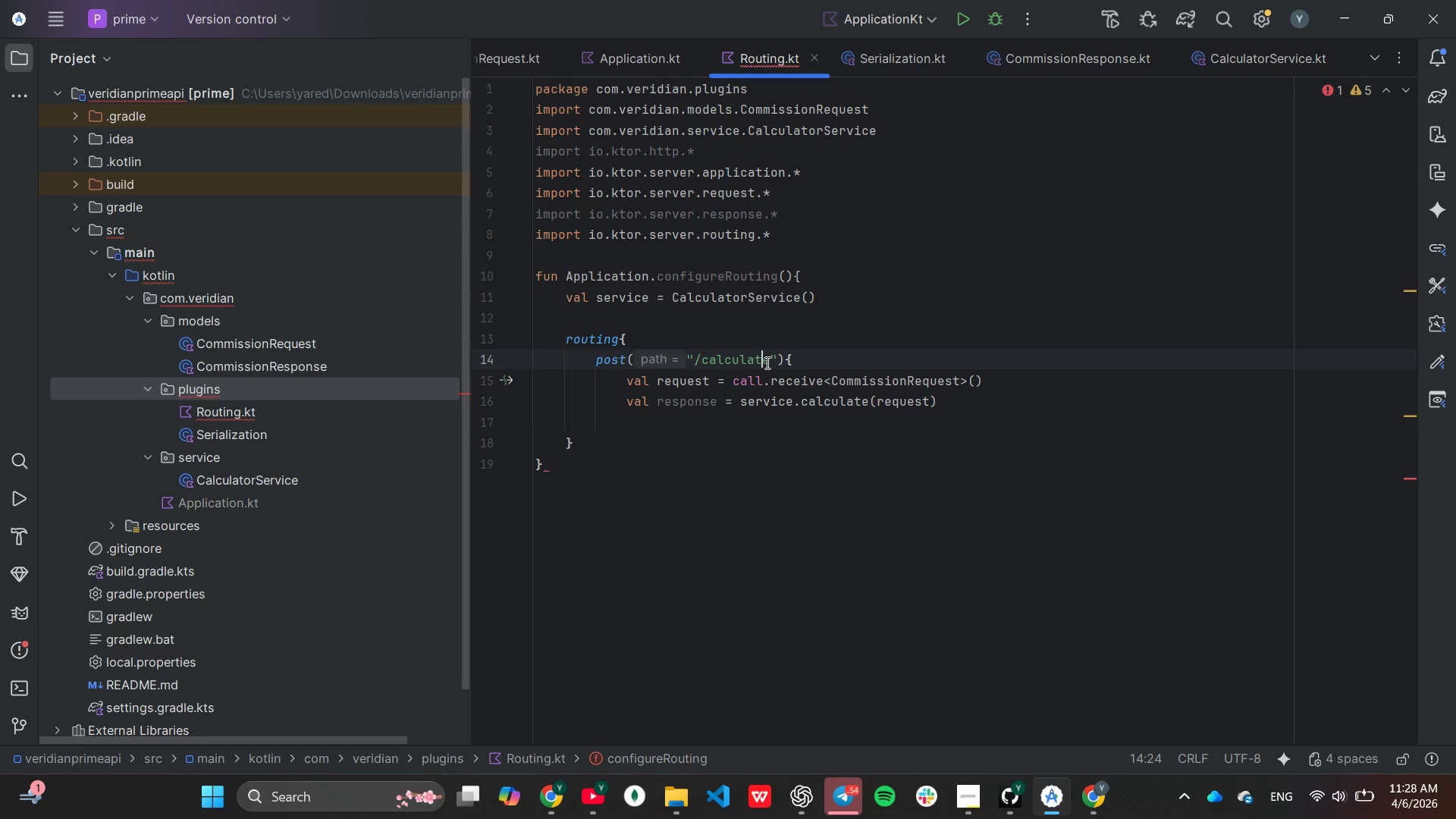 
key(ArrowRight)
 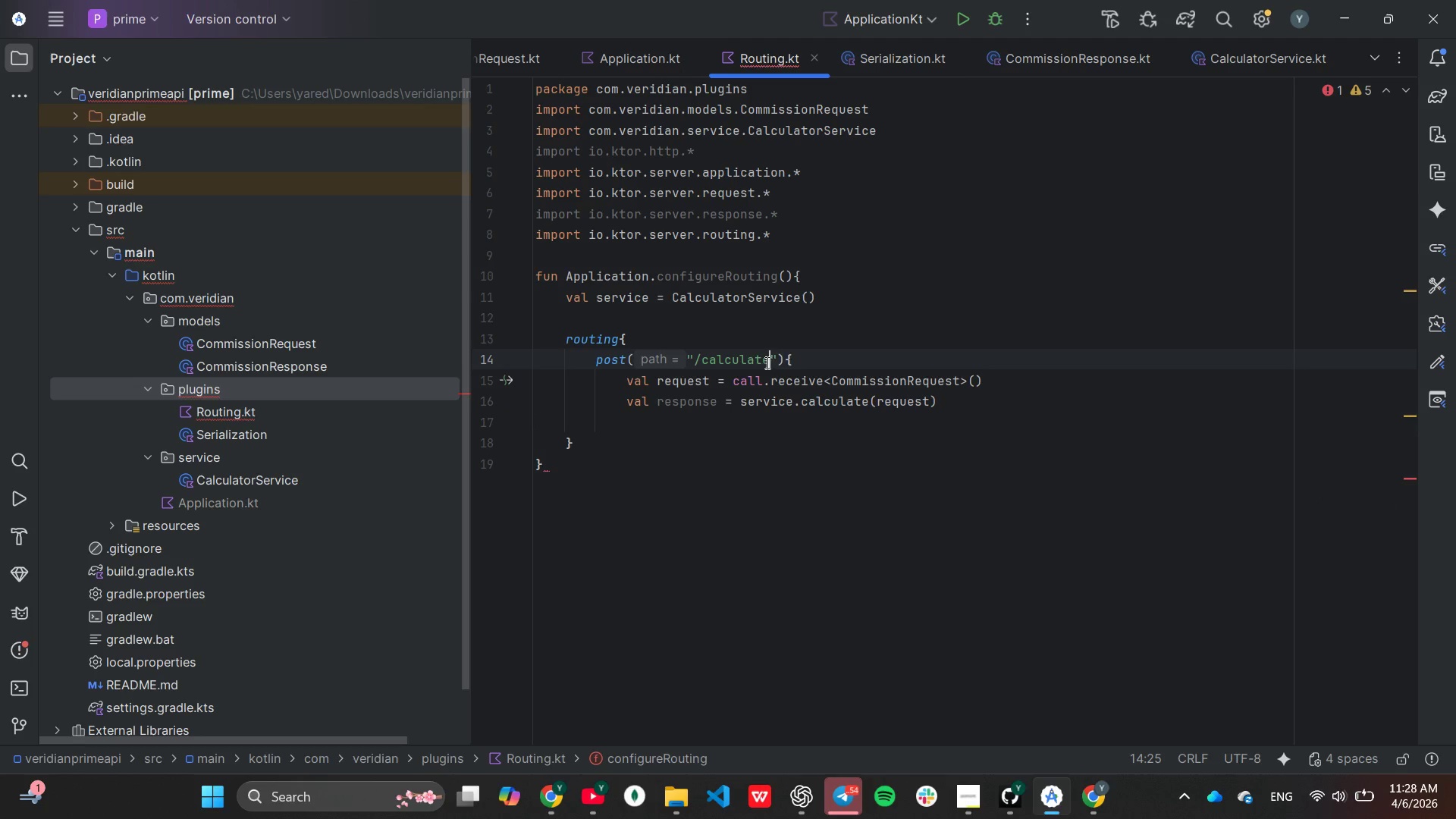 
hold_key(key=Backspace, duration=0.67)
 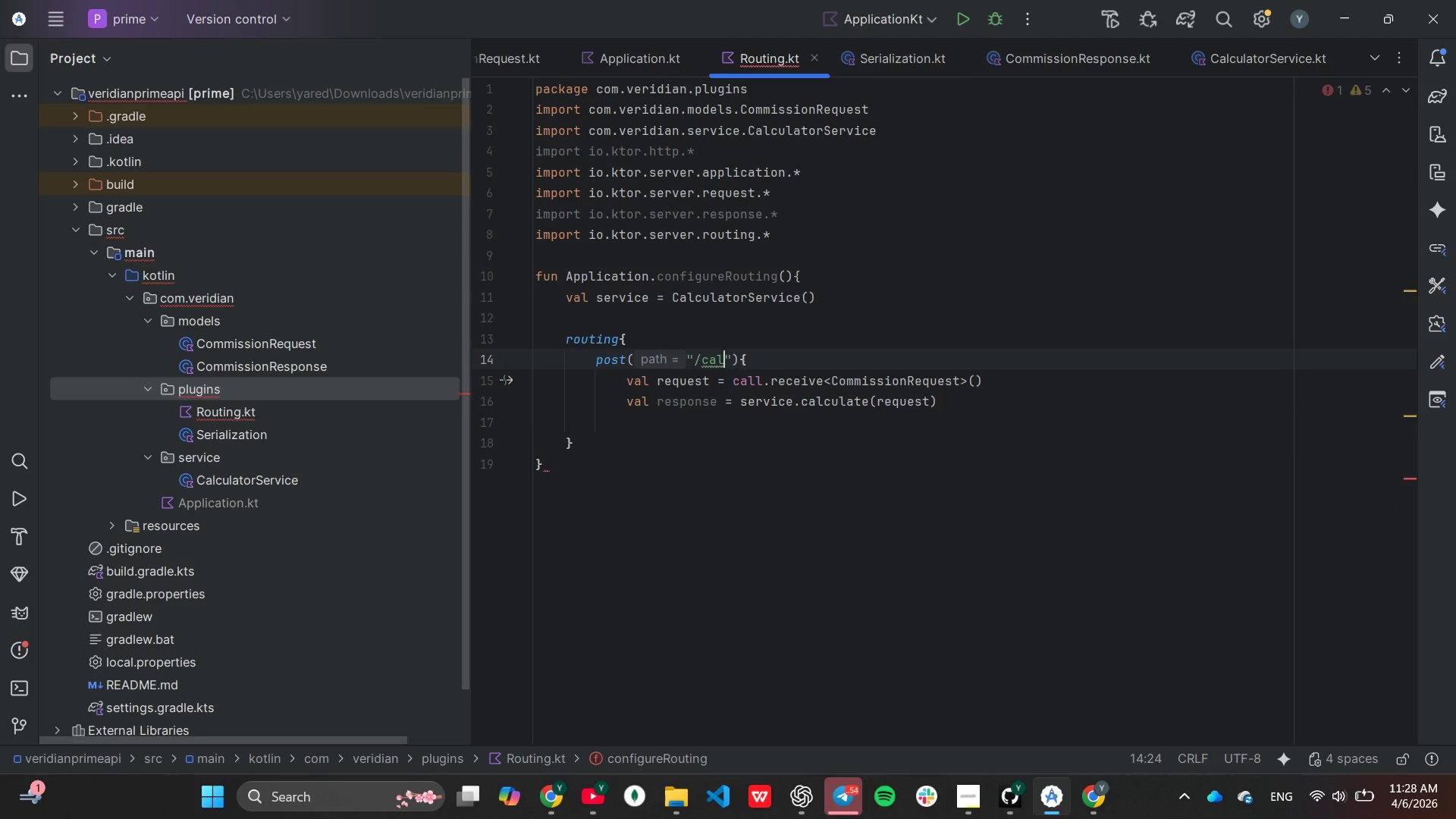 
key(Backspace)
 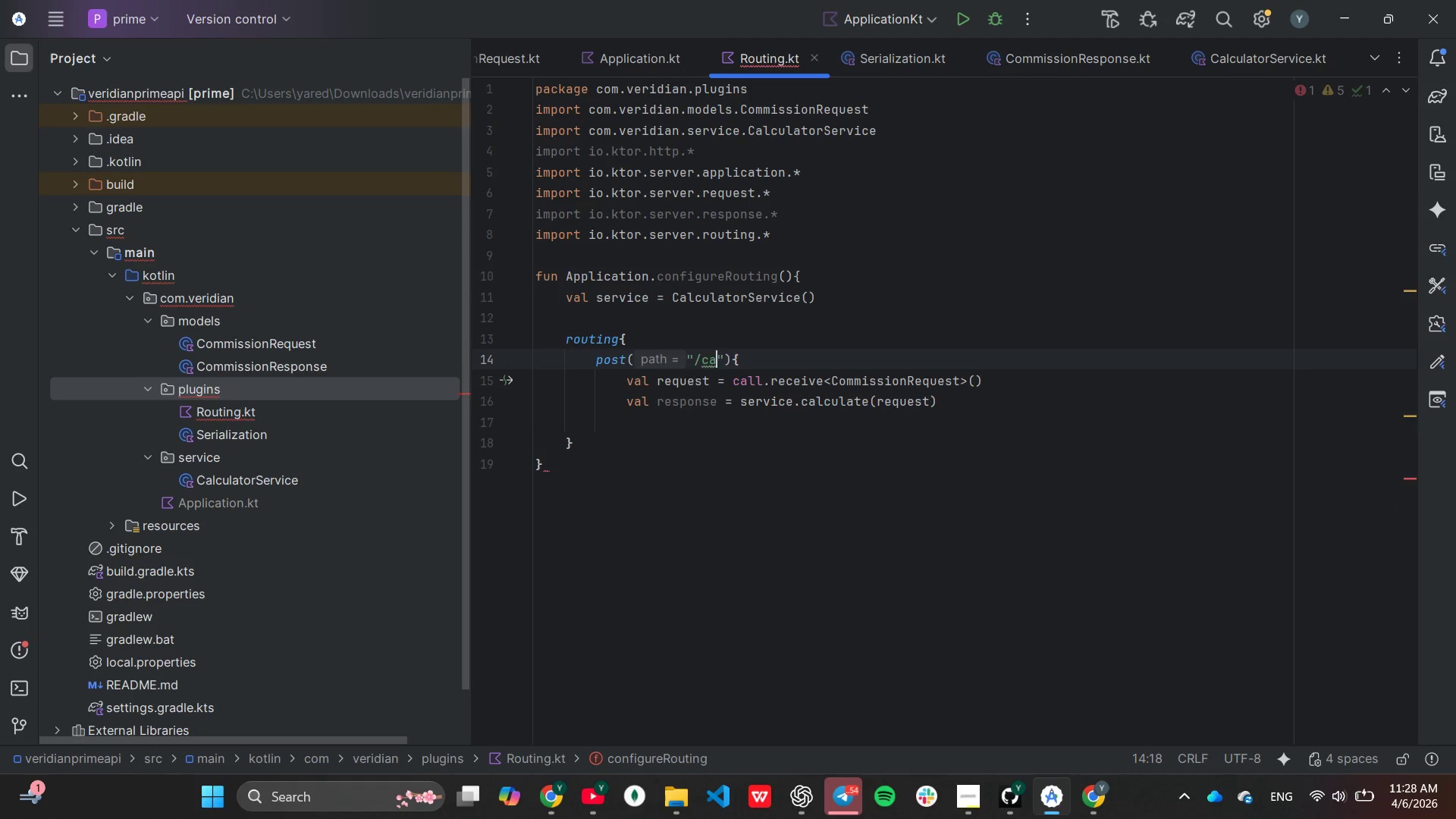 
key(Backspace)
 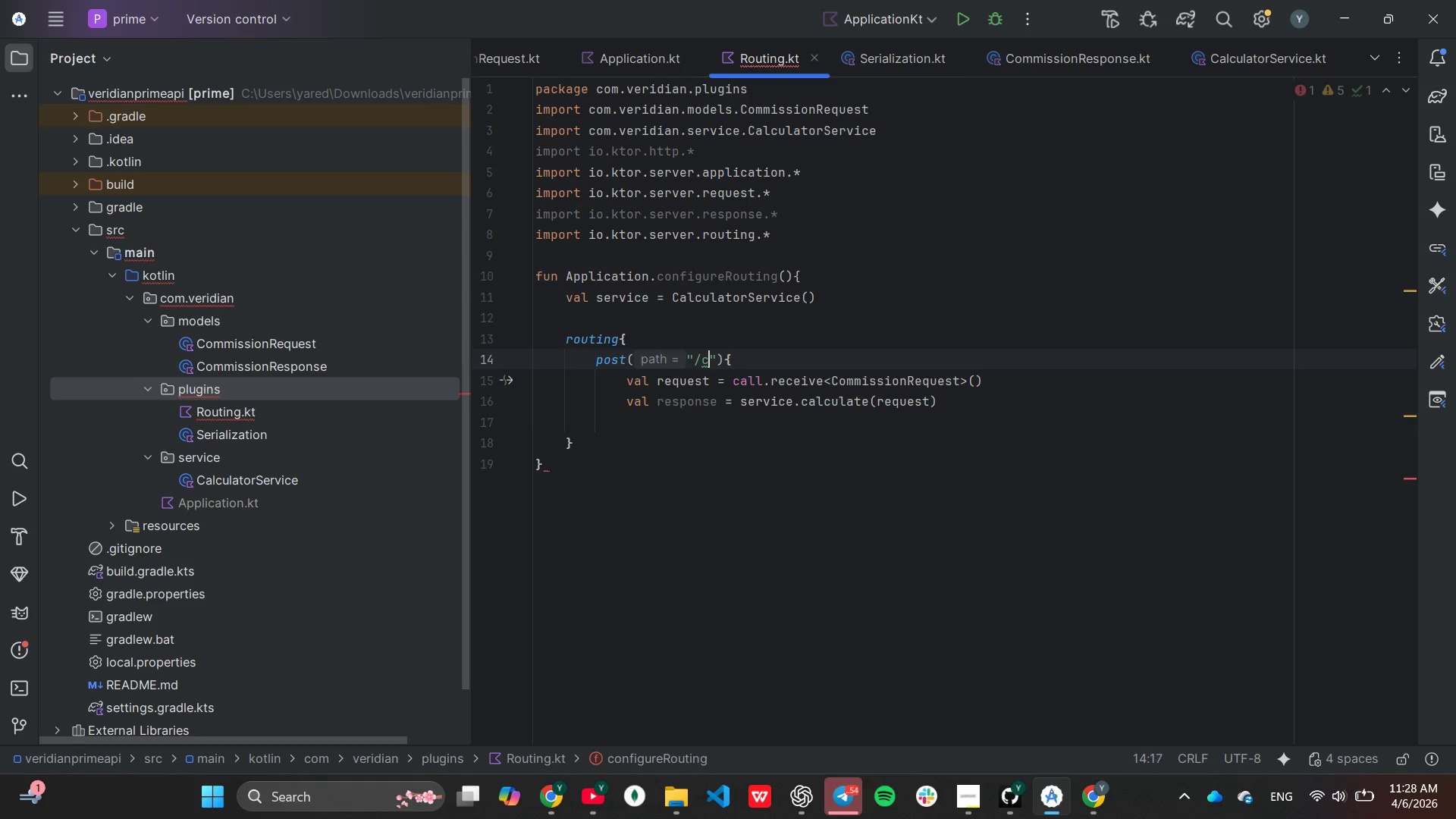 
key(Backspace)
 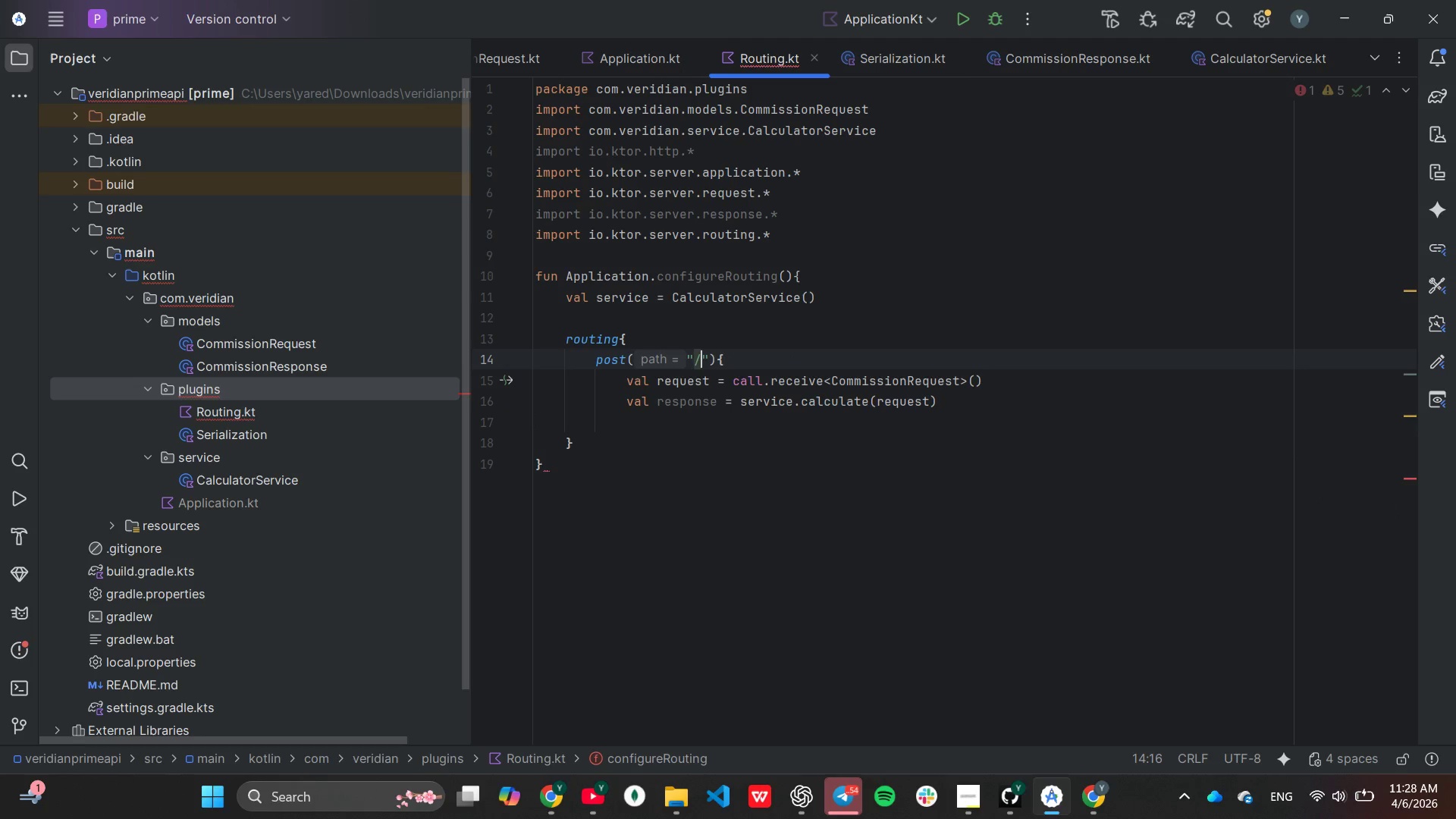 
key(Backspace)
 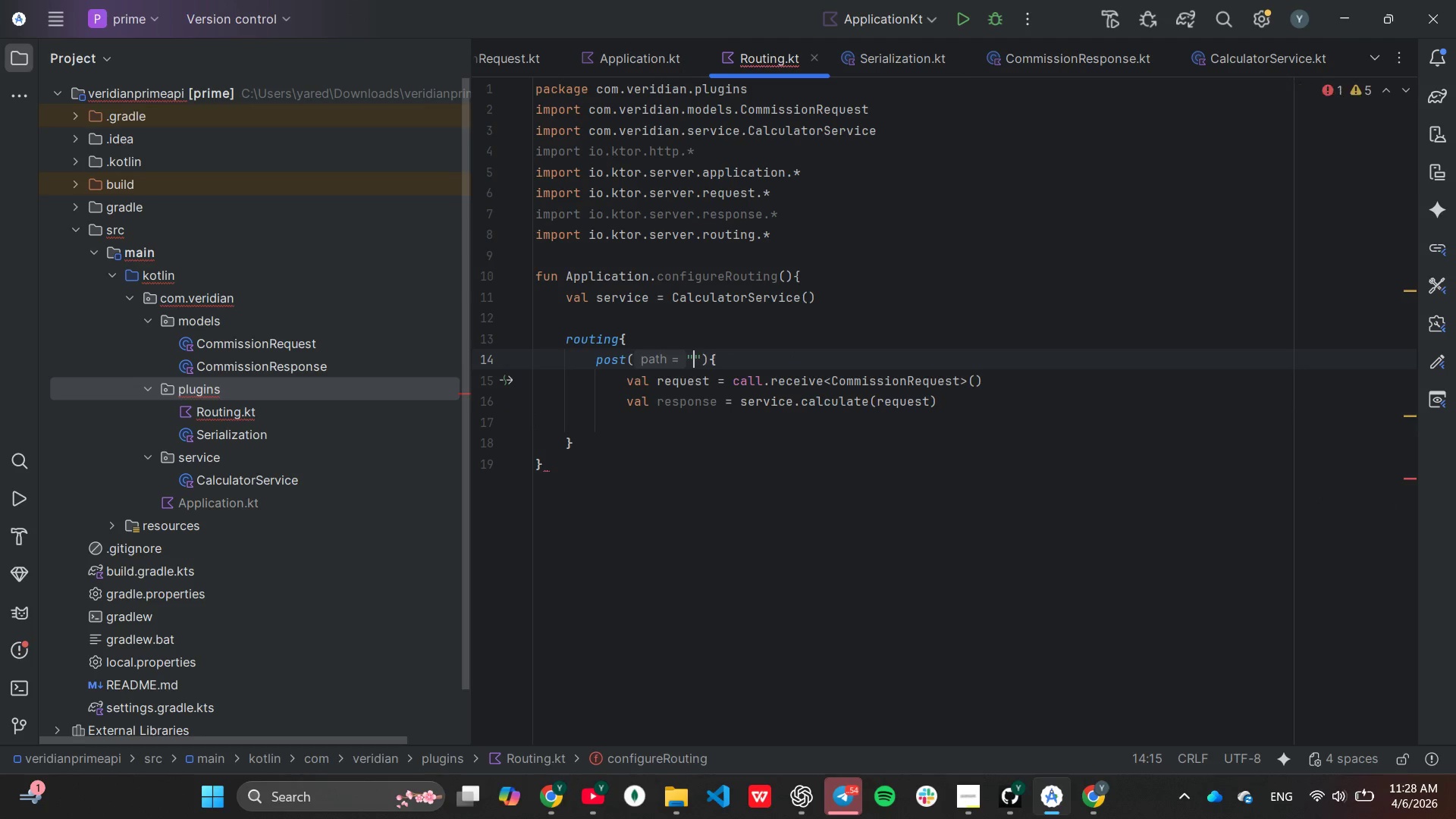 
key(Control+V)
 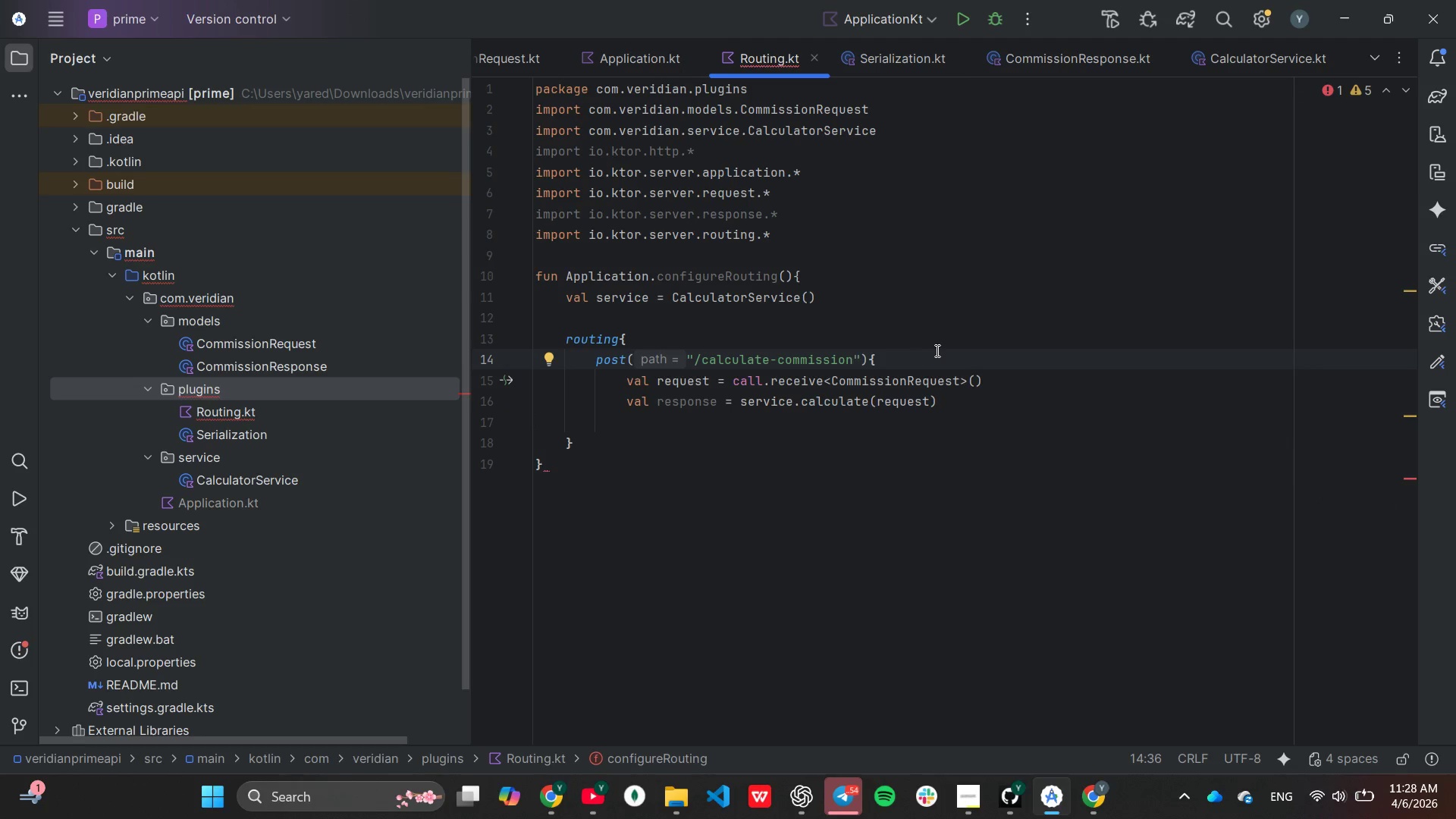 
left_click([937, 350])
 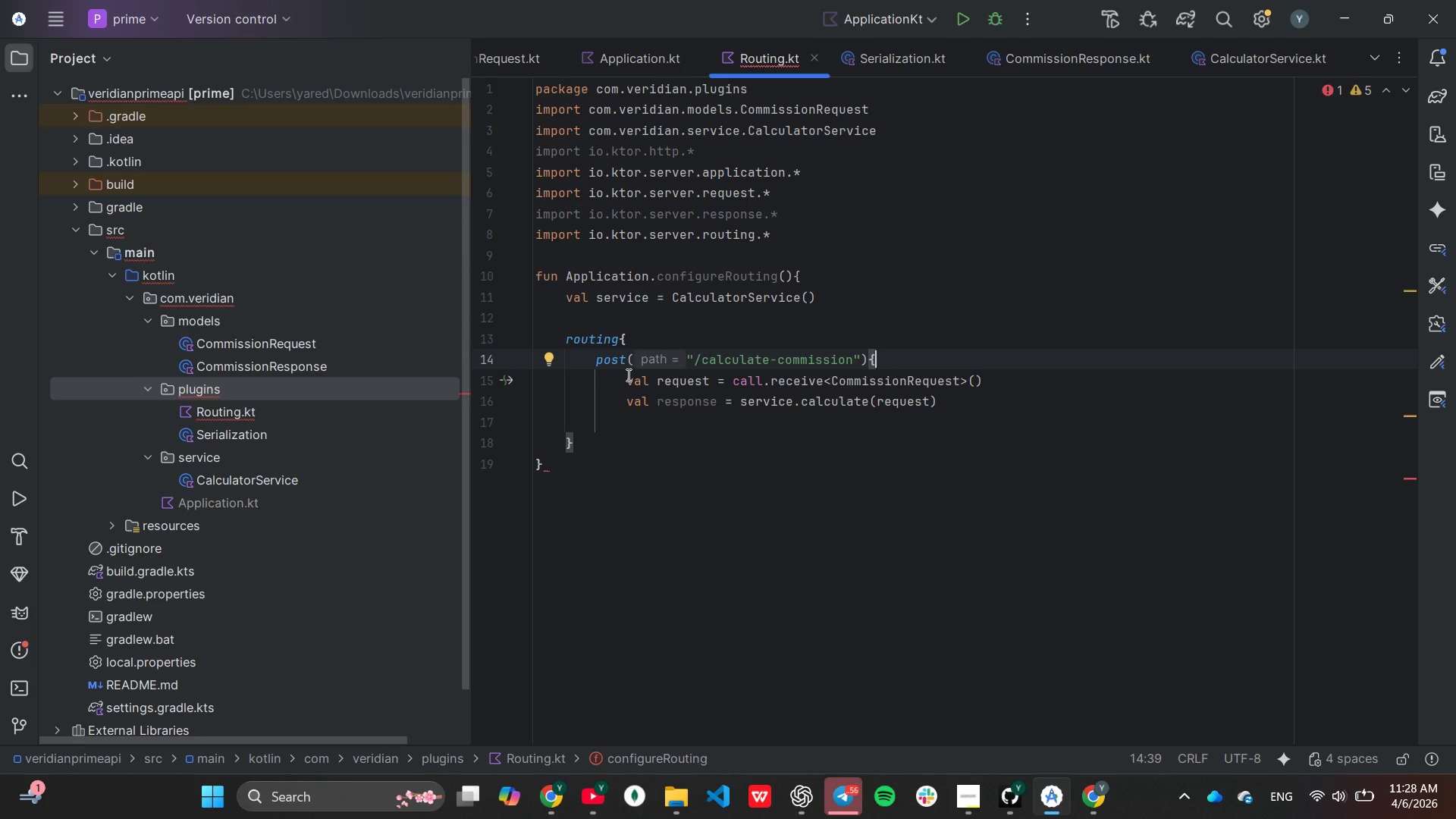 
wait(10.34)
 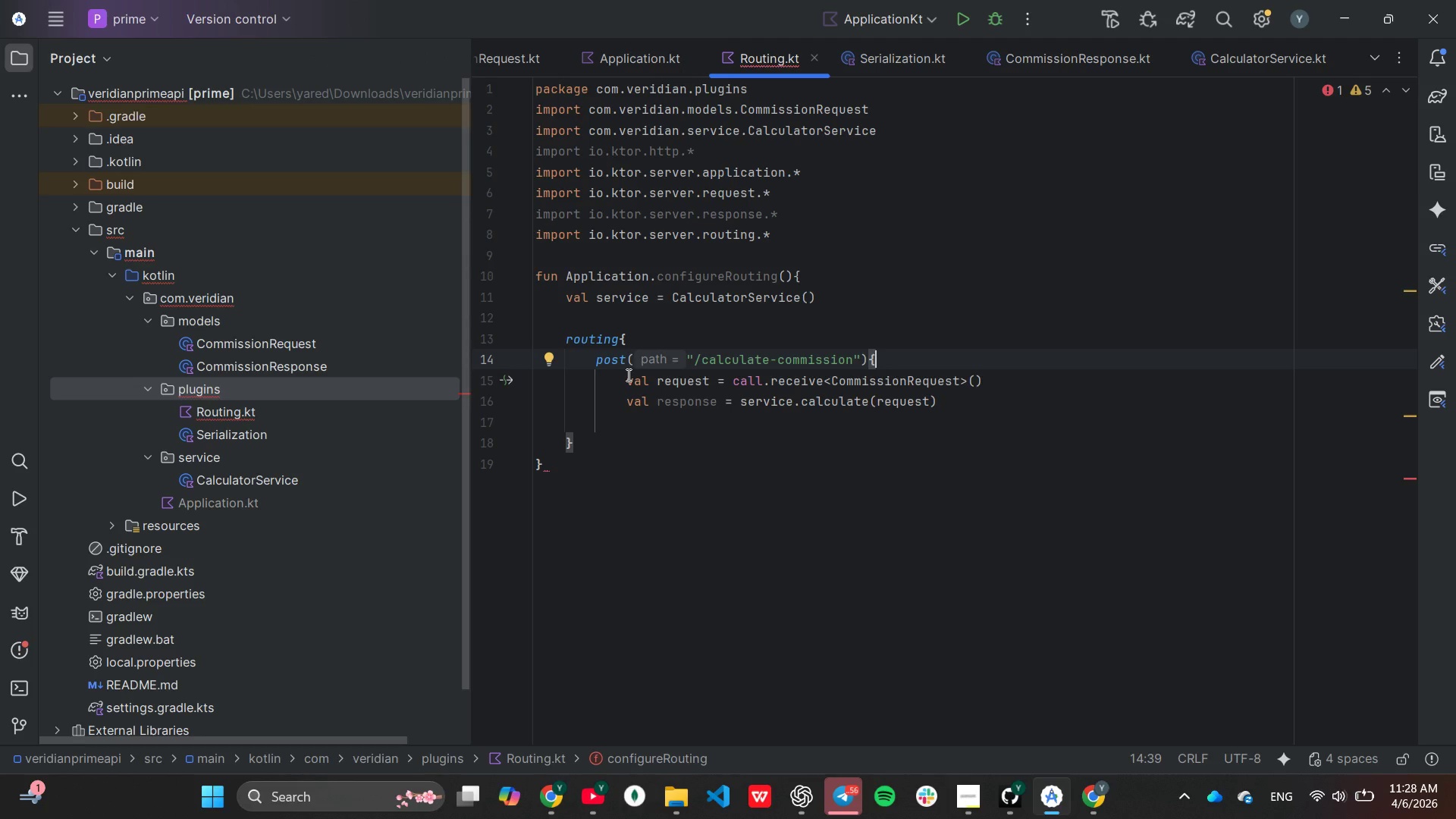 
key(Enter)
 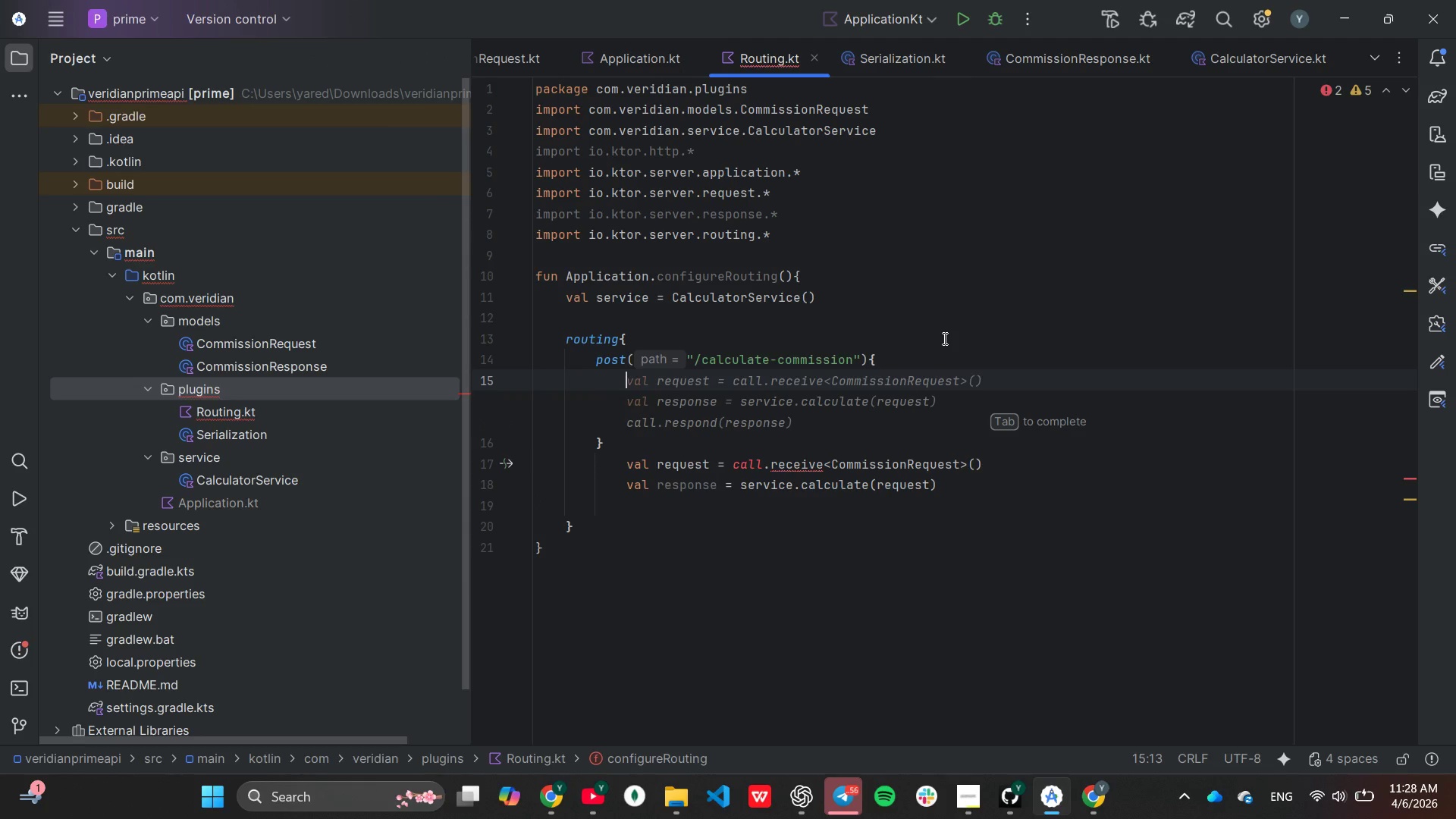 
type(if)
 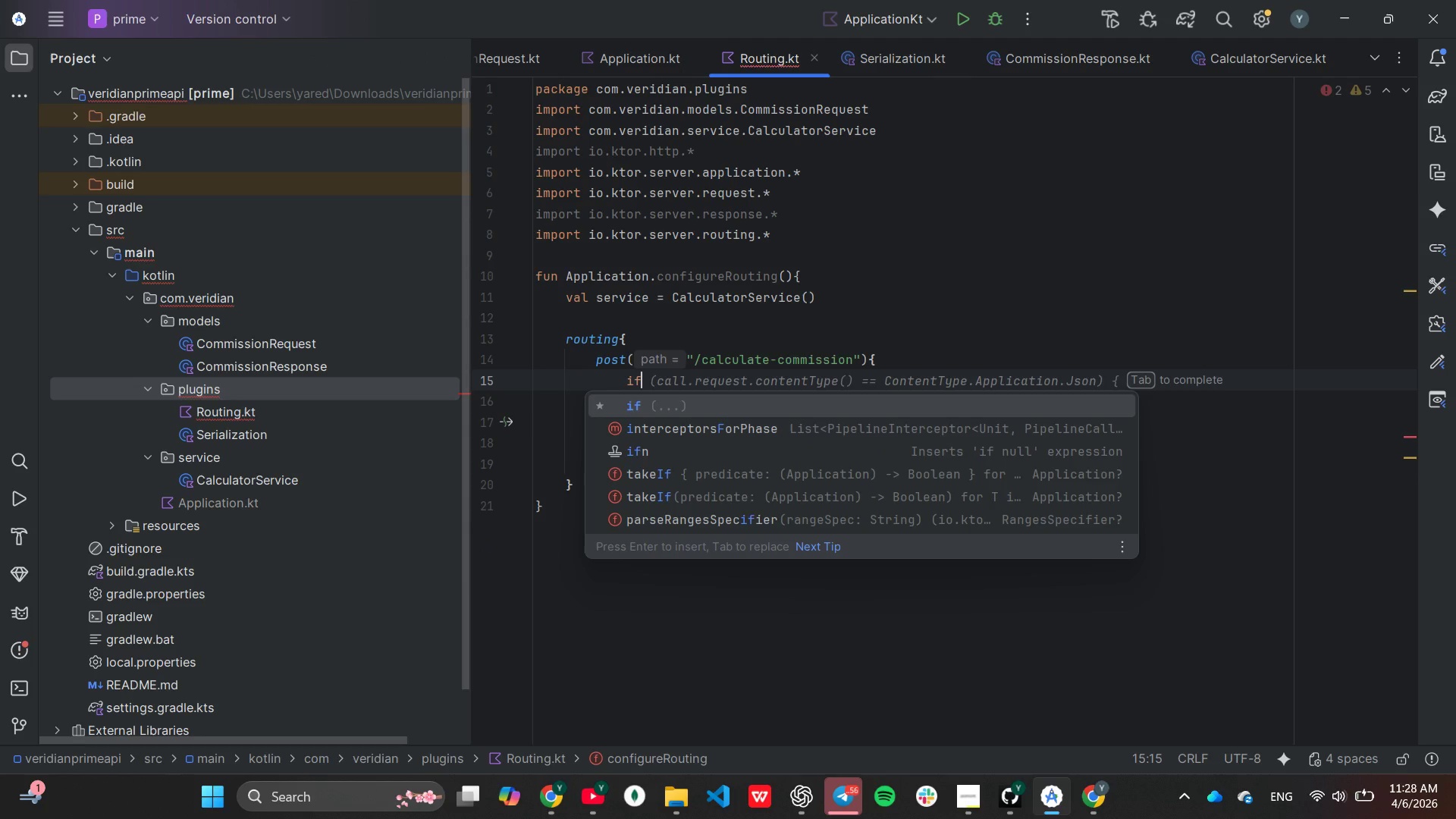 
key(Enter)
 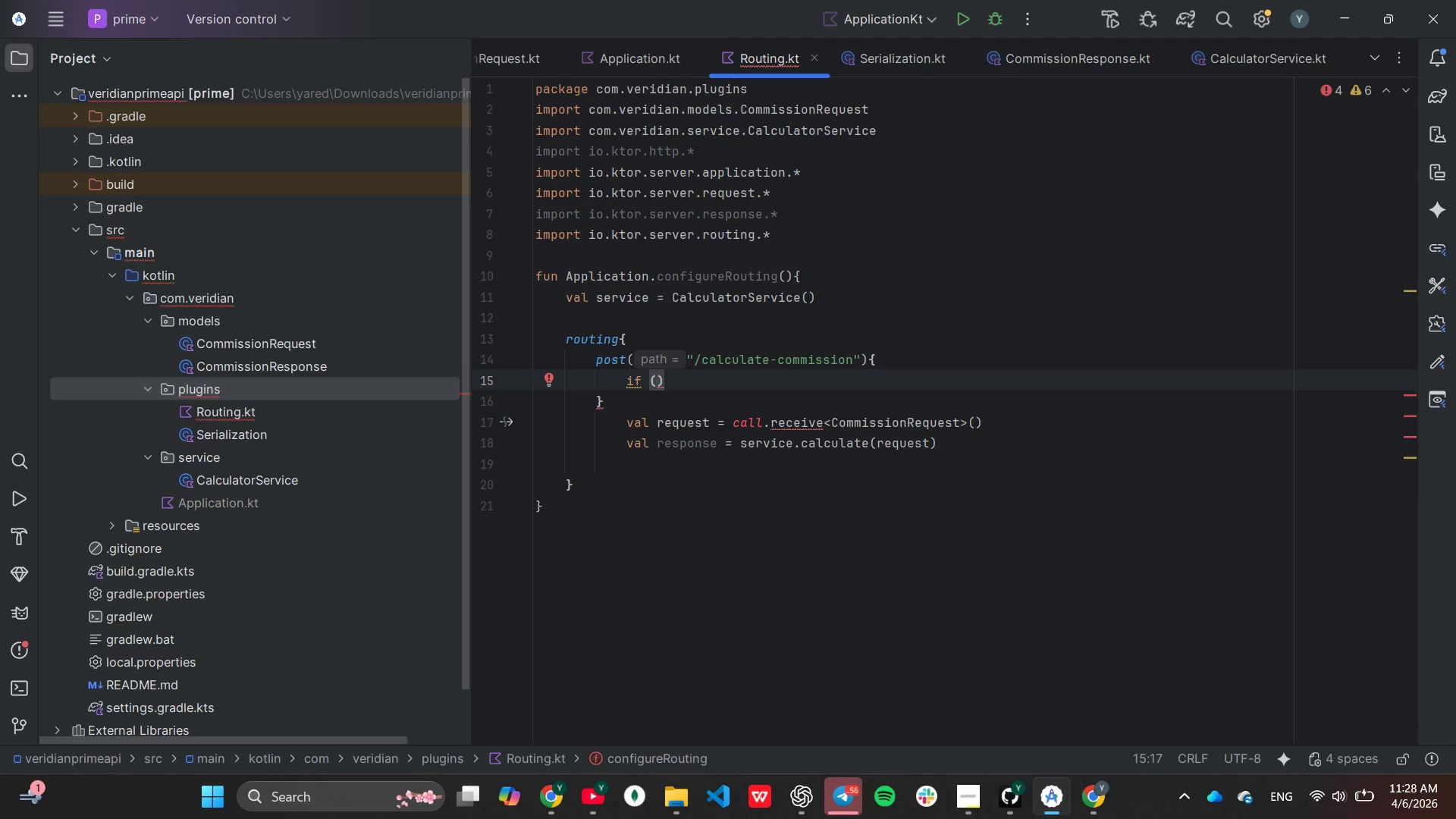 
type(request)
 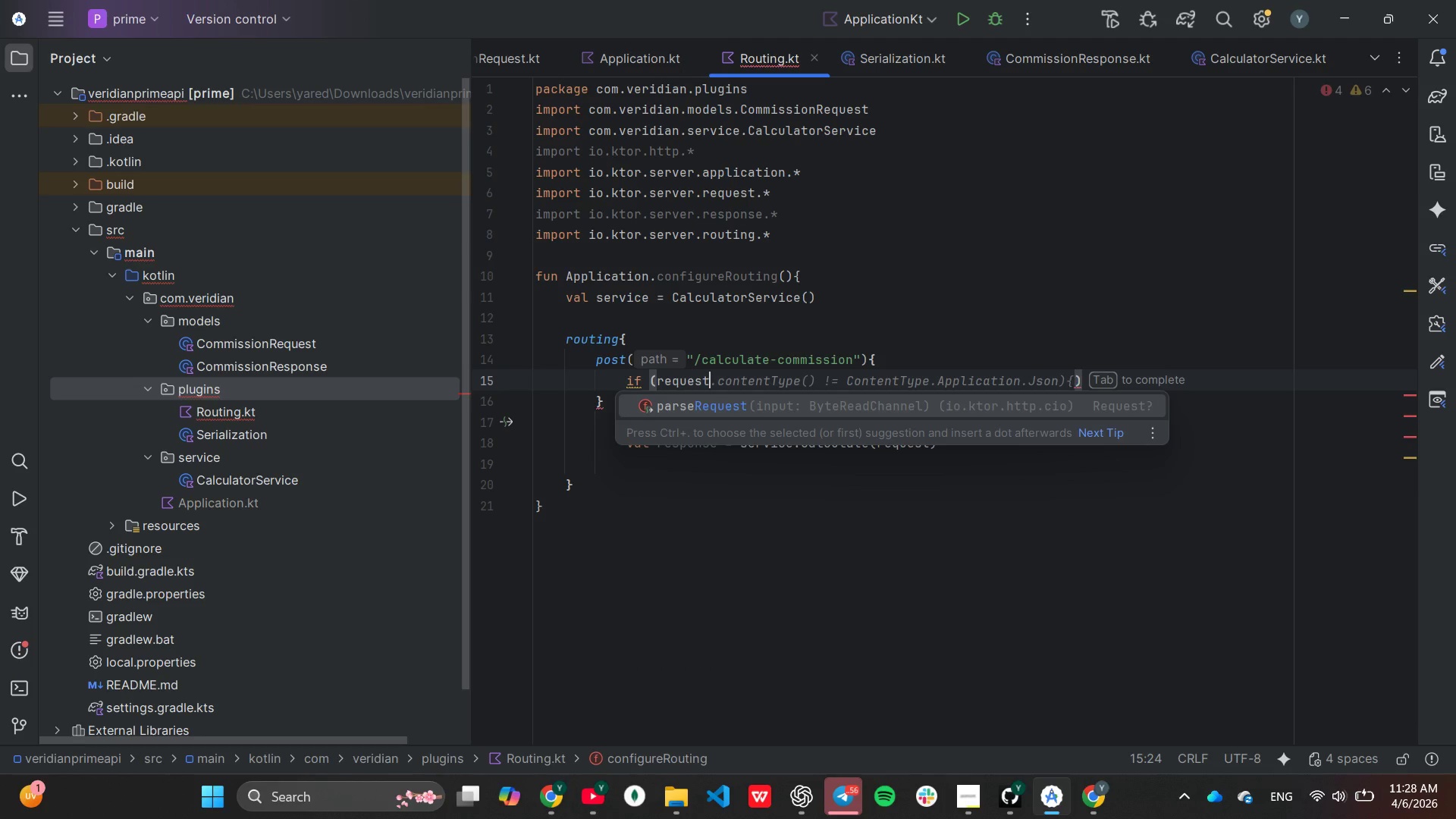 
key(Period)
 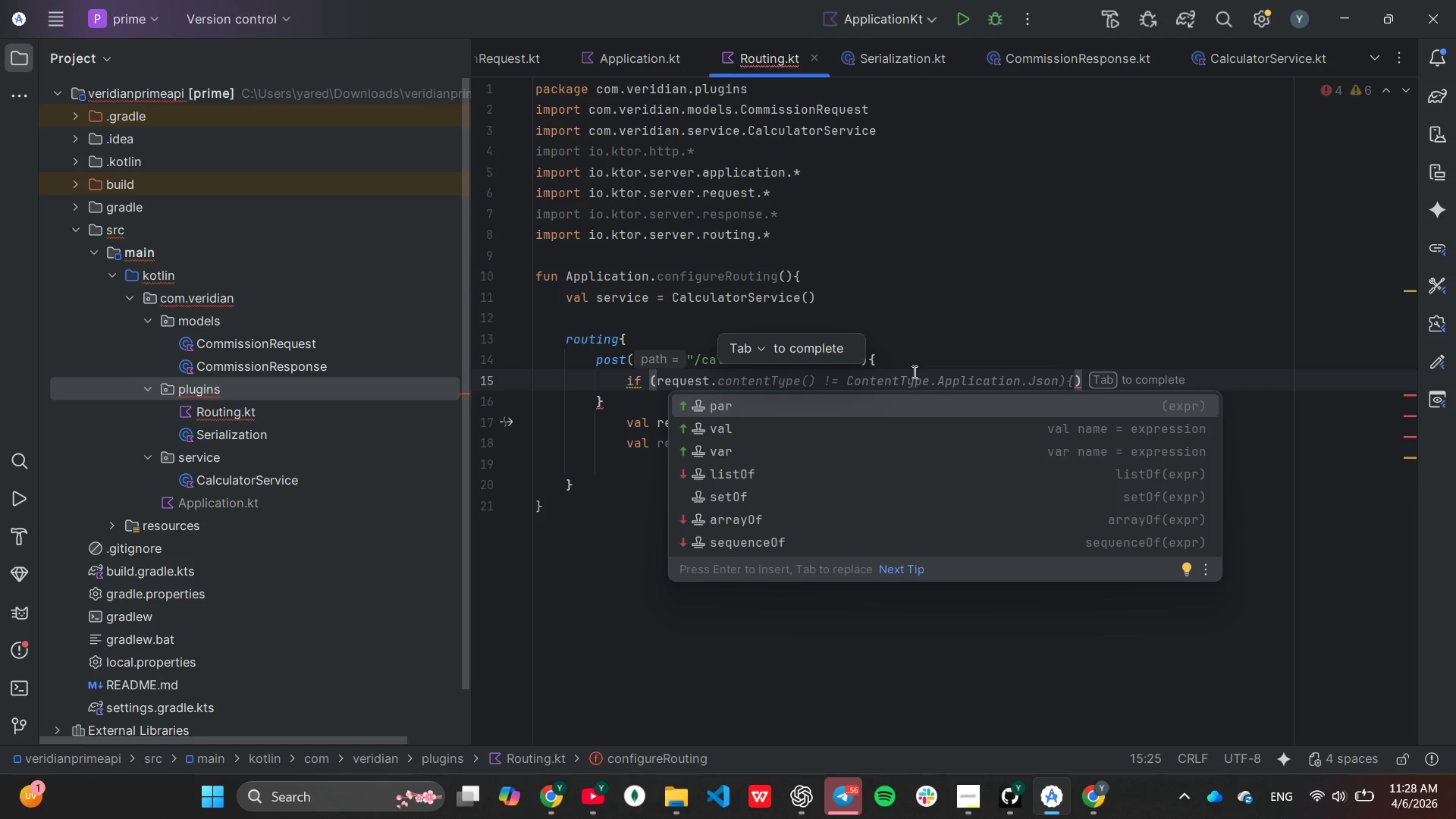 
left_click([912, 369])
 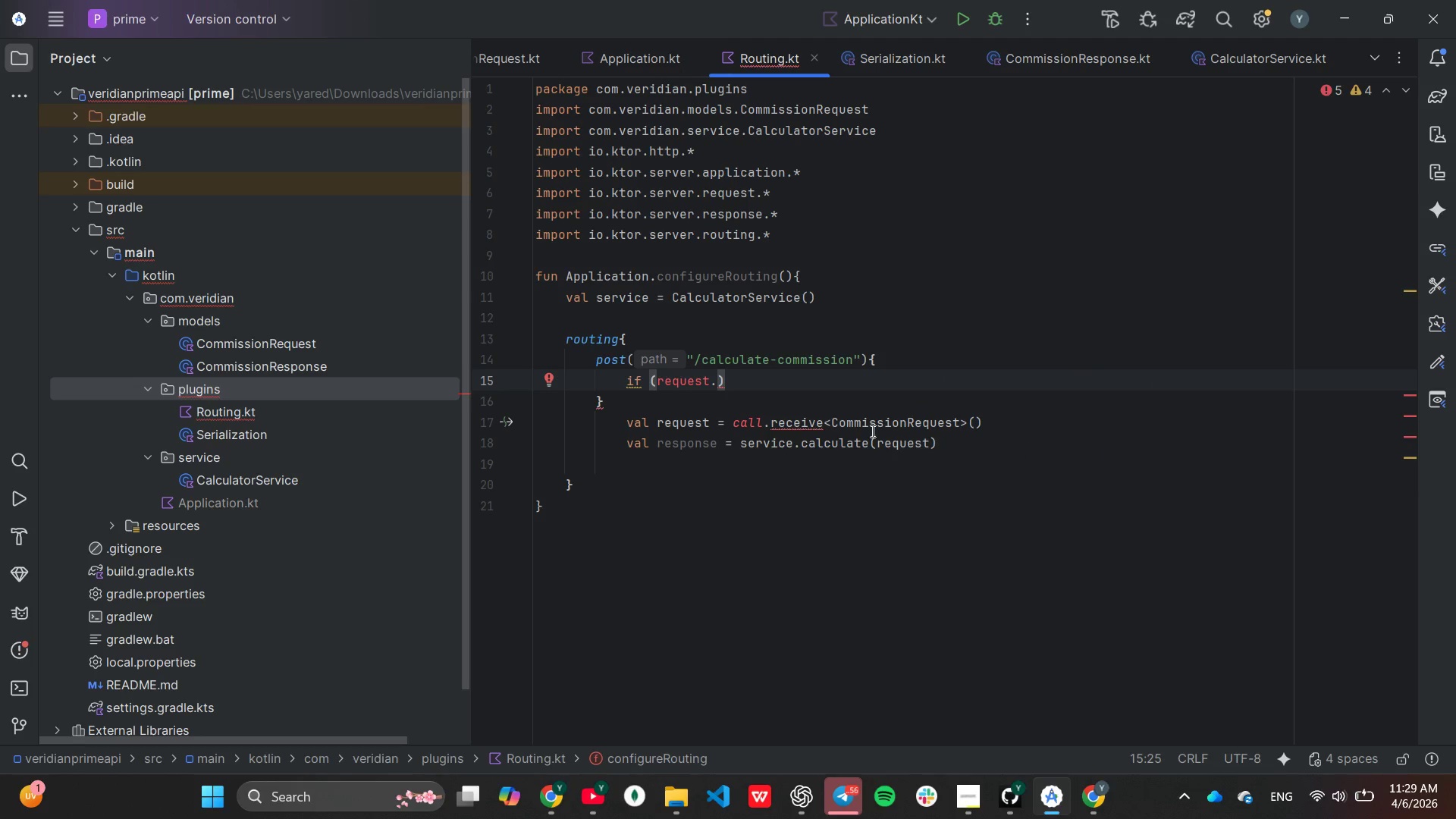 
wait(6.3)
 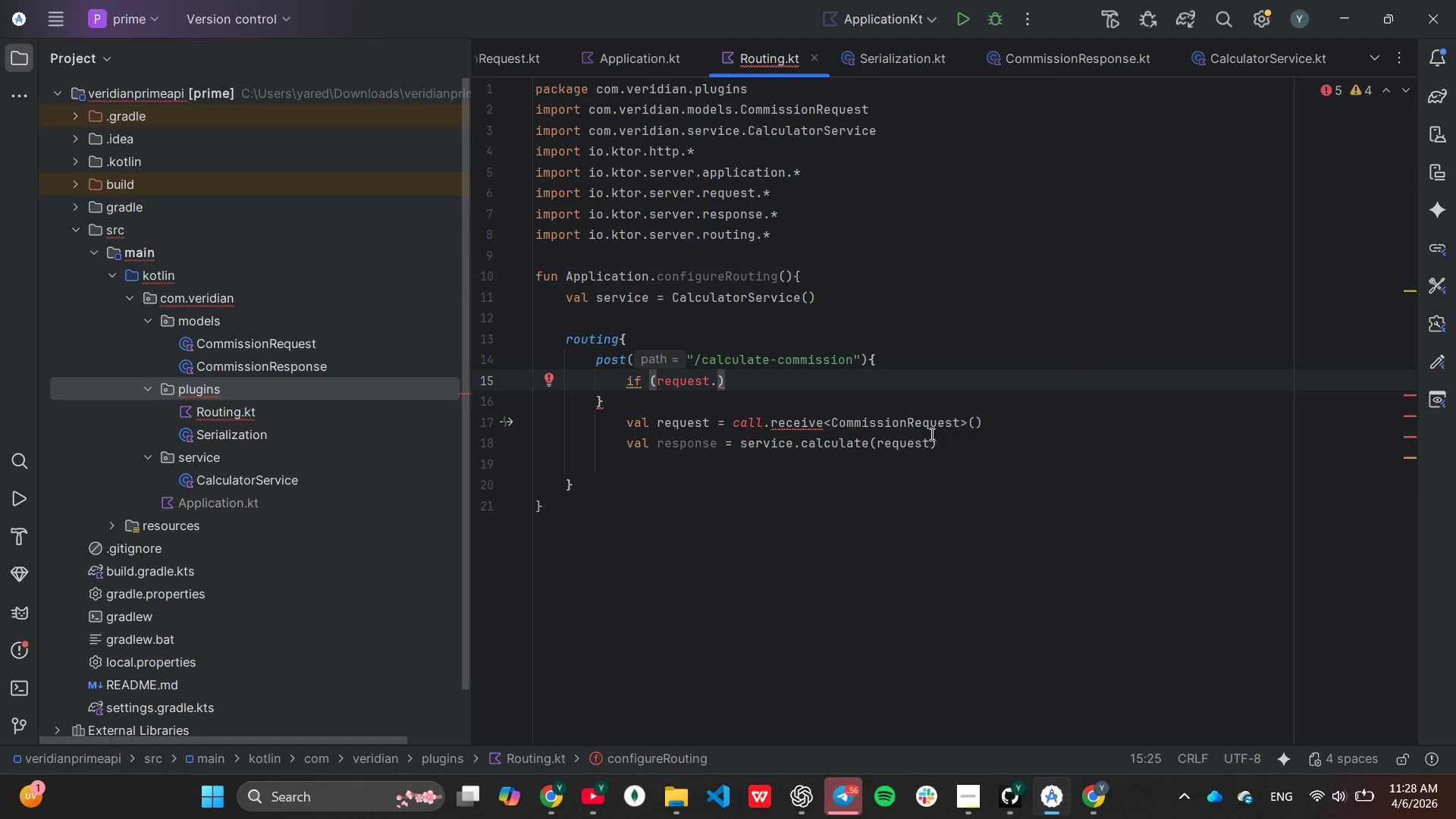 
left_click_drag(start_coordinate=[623, 383], to_coordinate=[626, 400])
 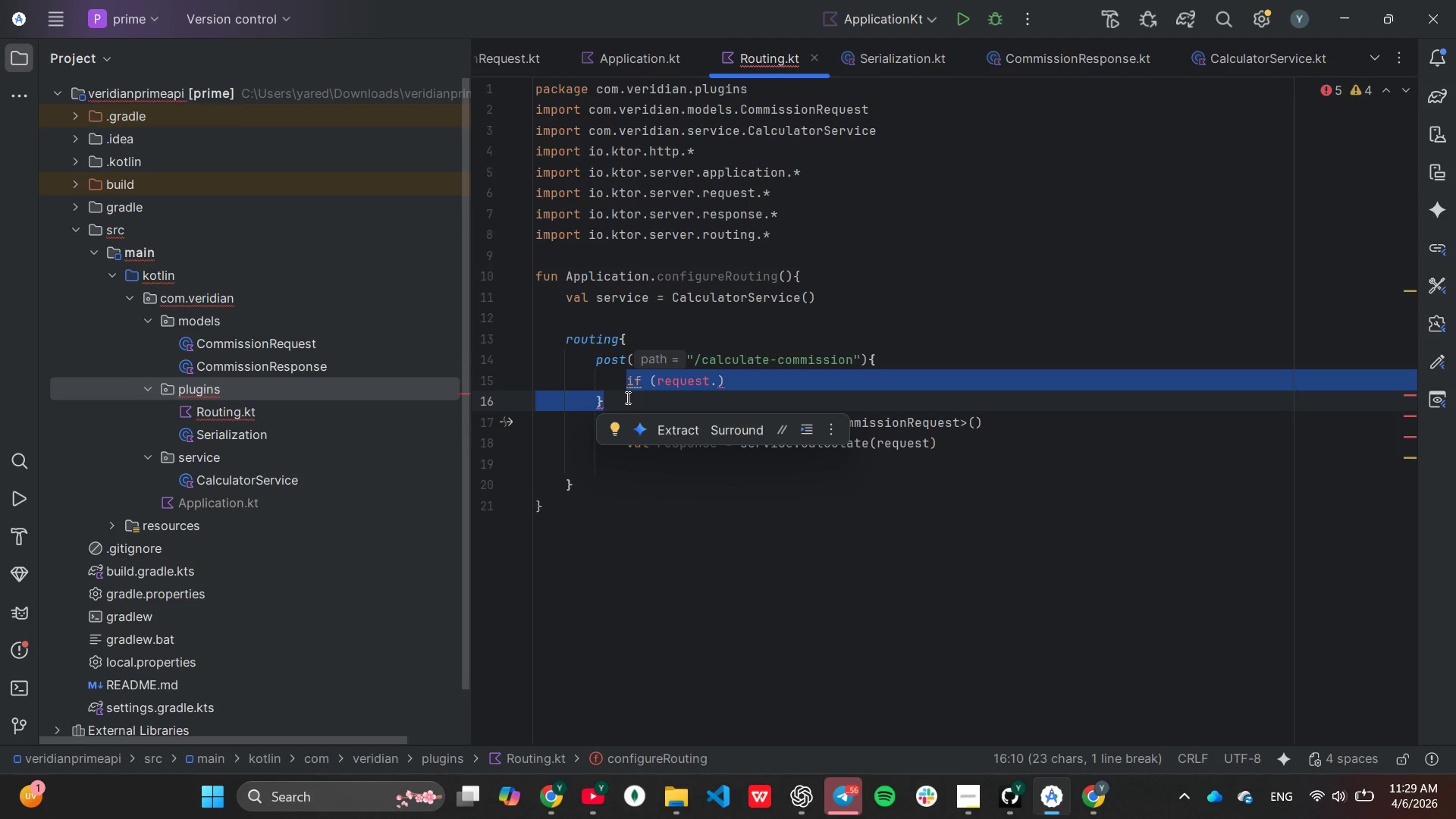 
key(Control+X)
 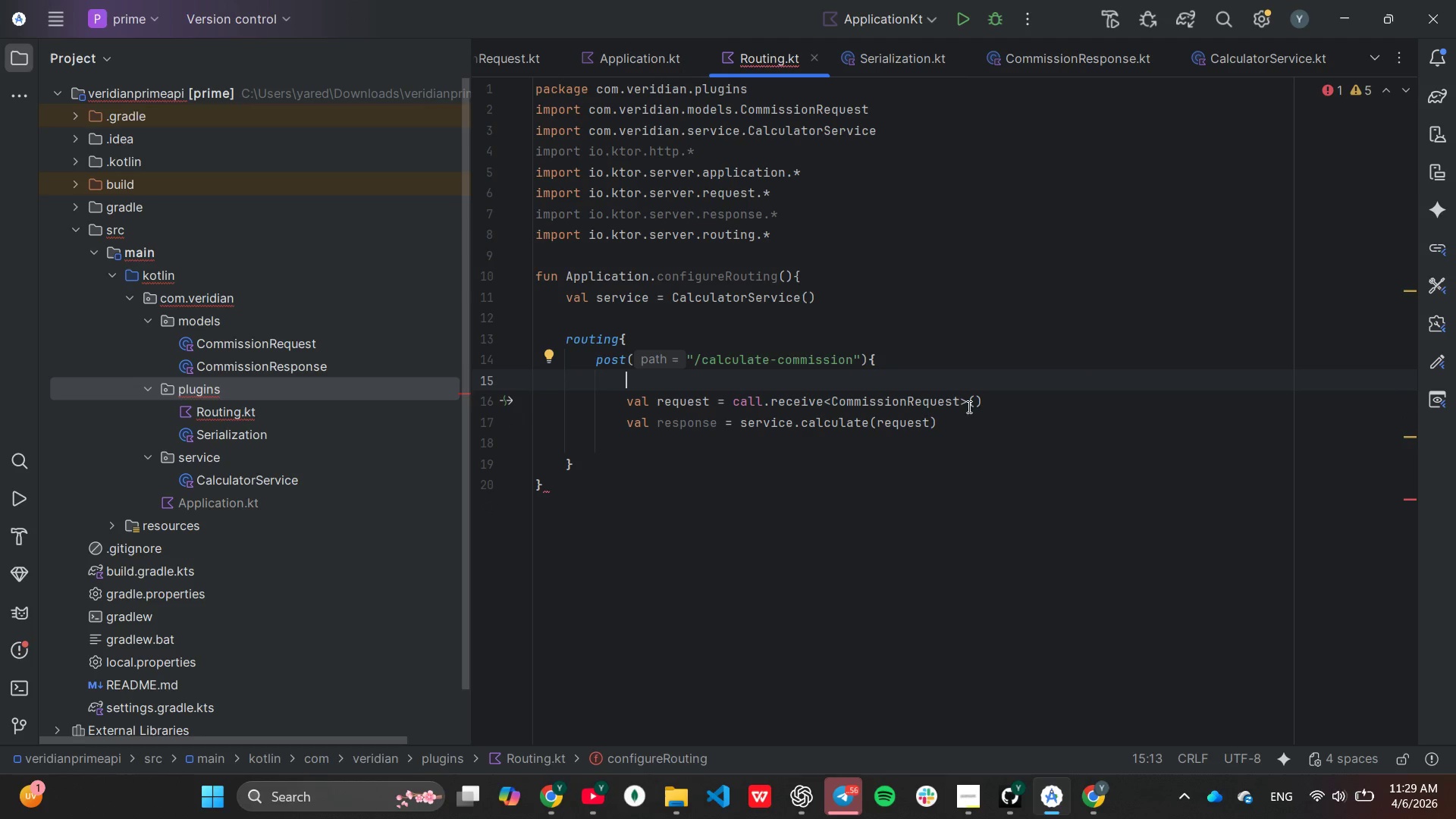 
left_click([981, 403])
 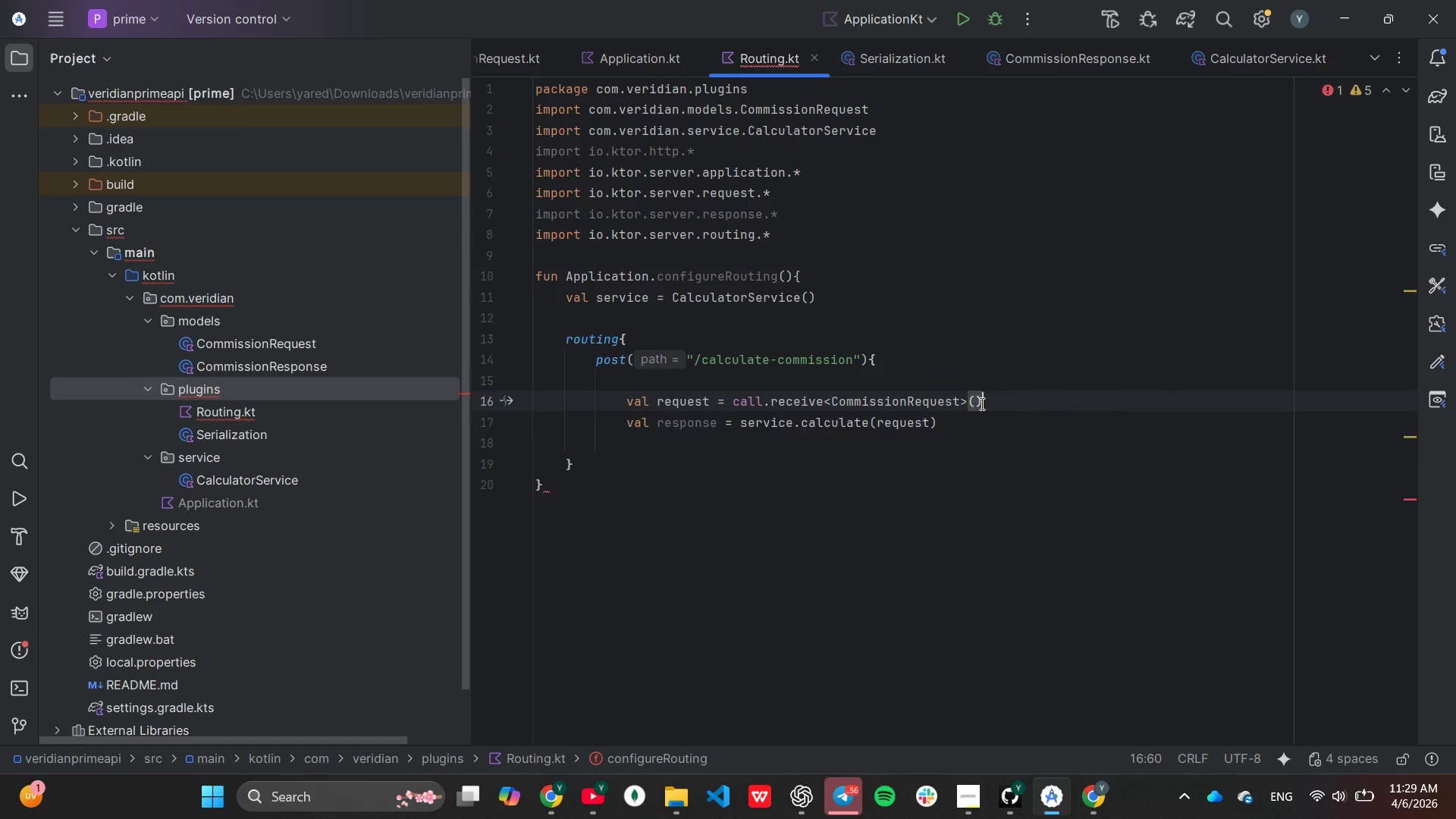 
key(Enter)
 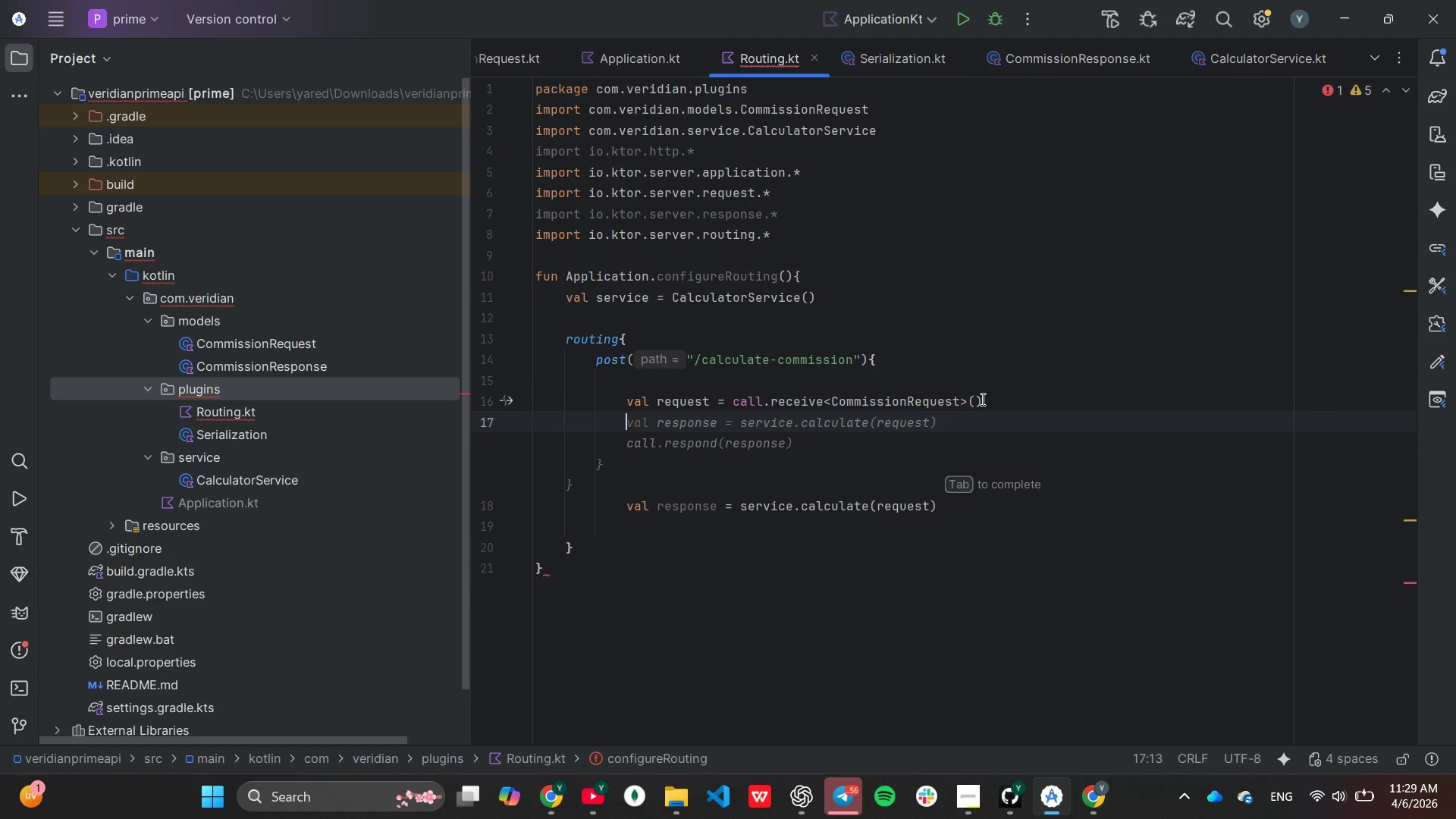 
key(Control+V)
 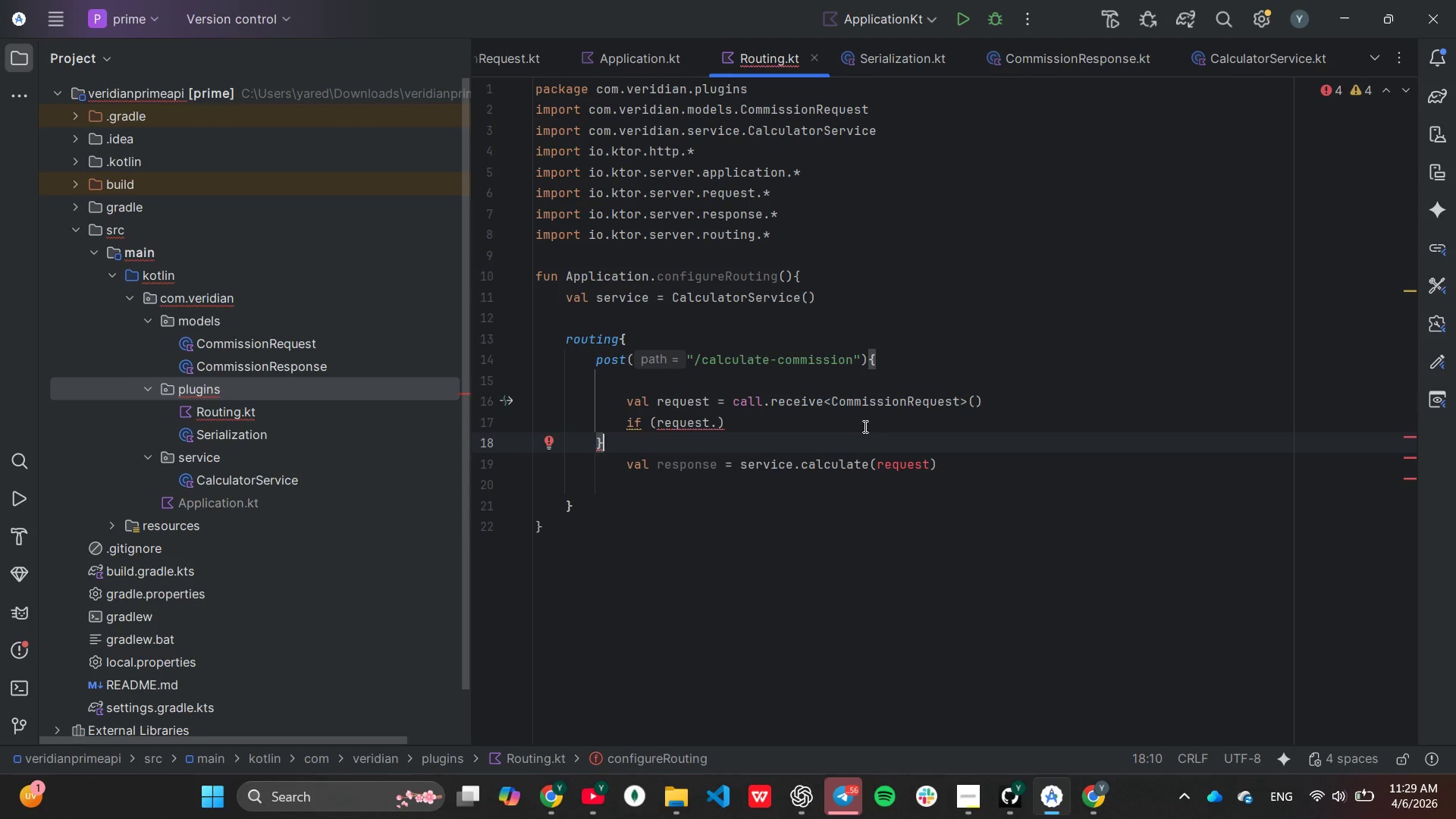 
key(Backspace)
 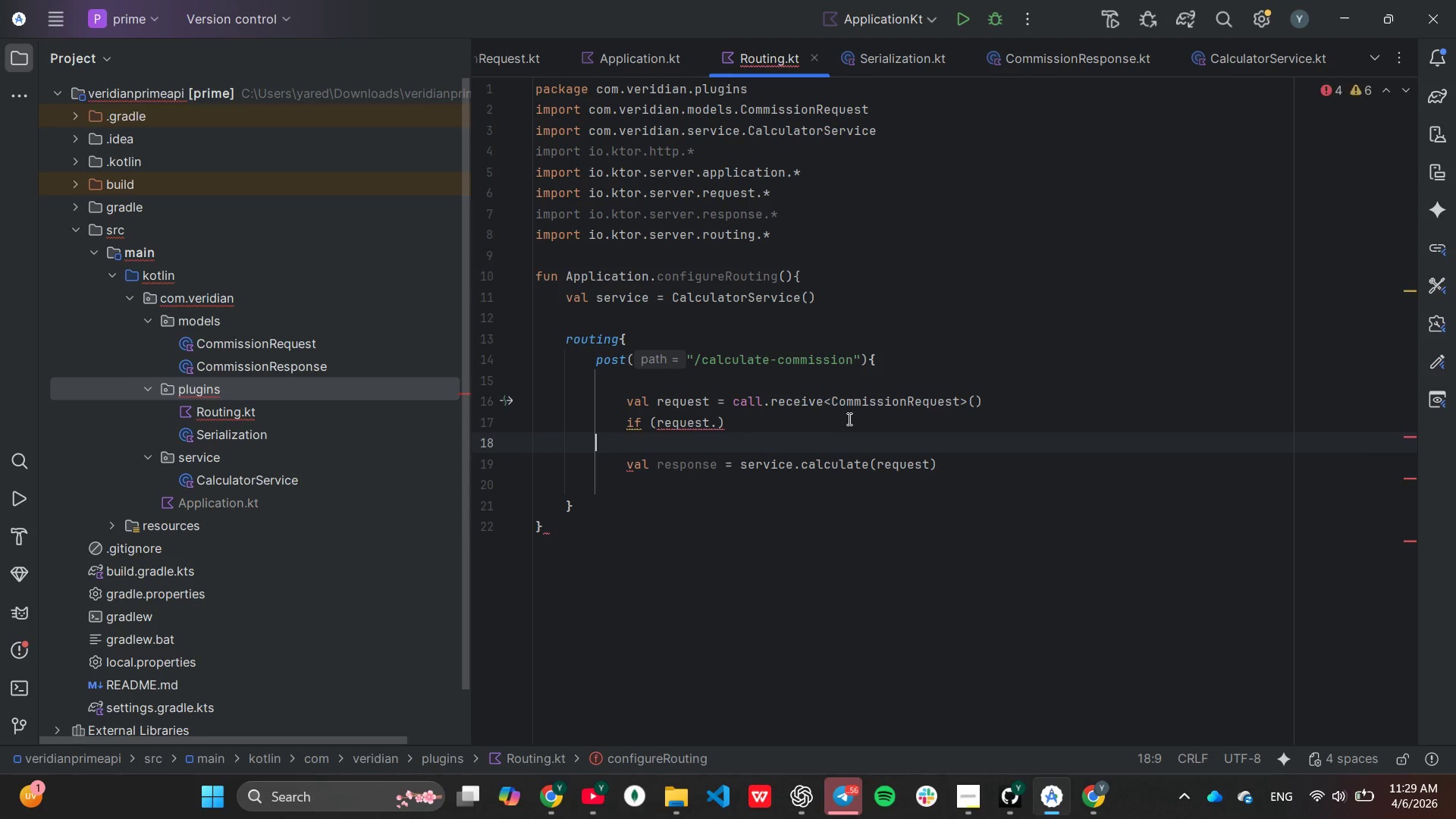 
left_click([848, 419])
 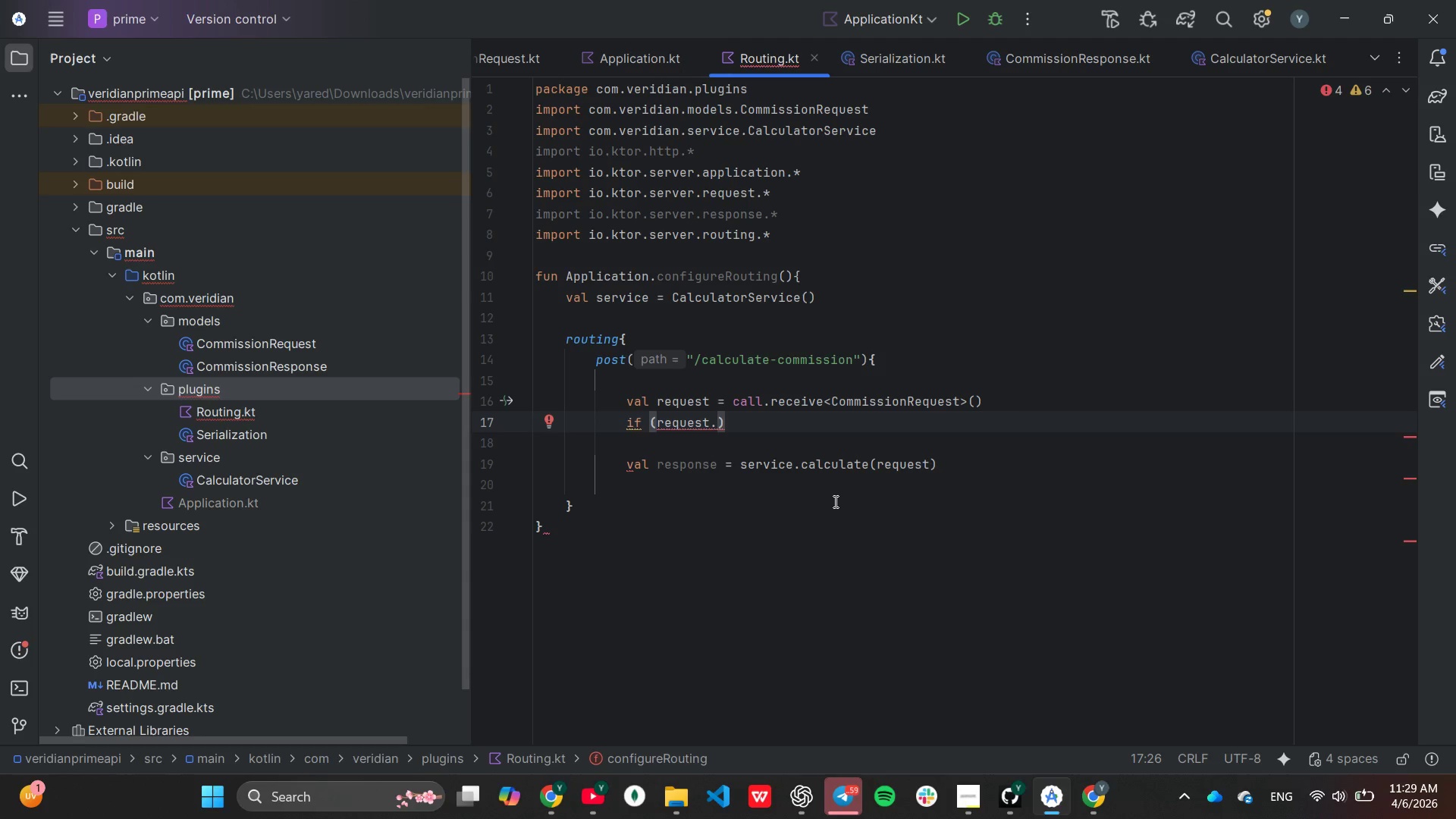 
key(Shift+ShiftLeft)
 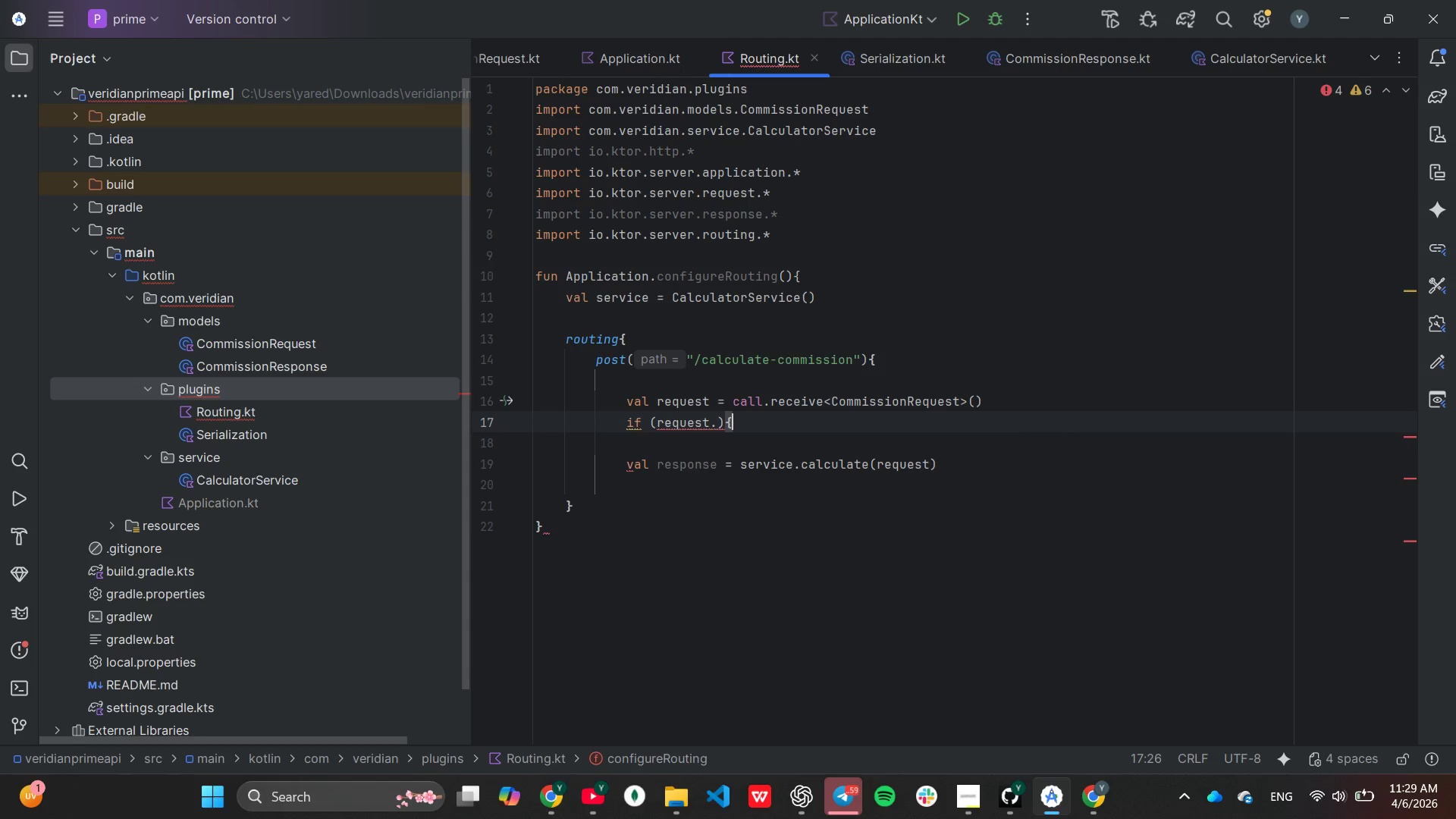 
key(Shift+BracketLeft)
 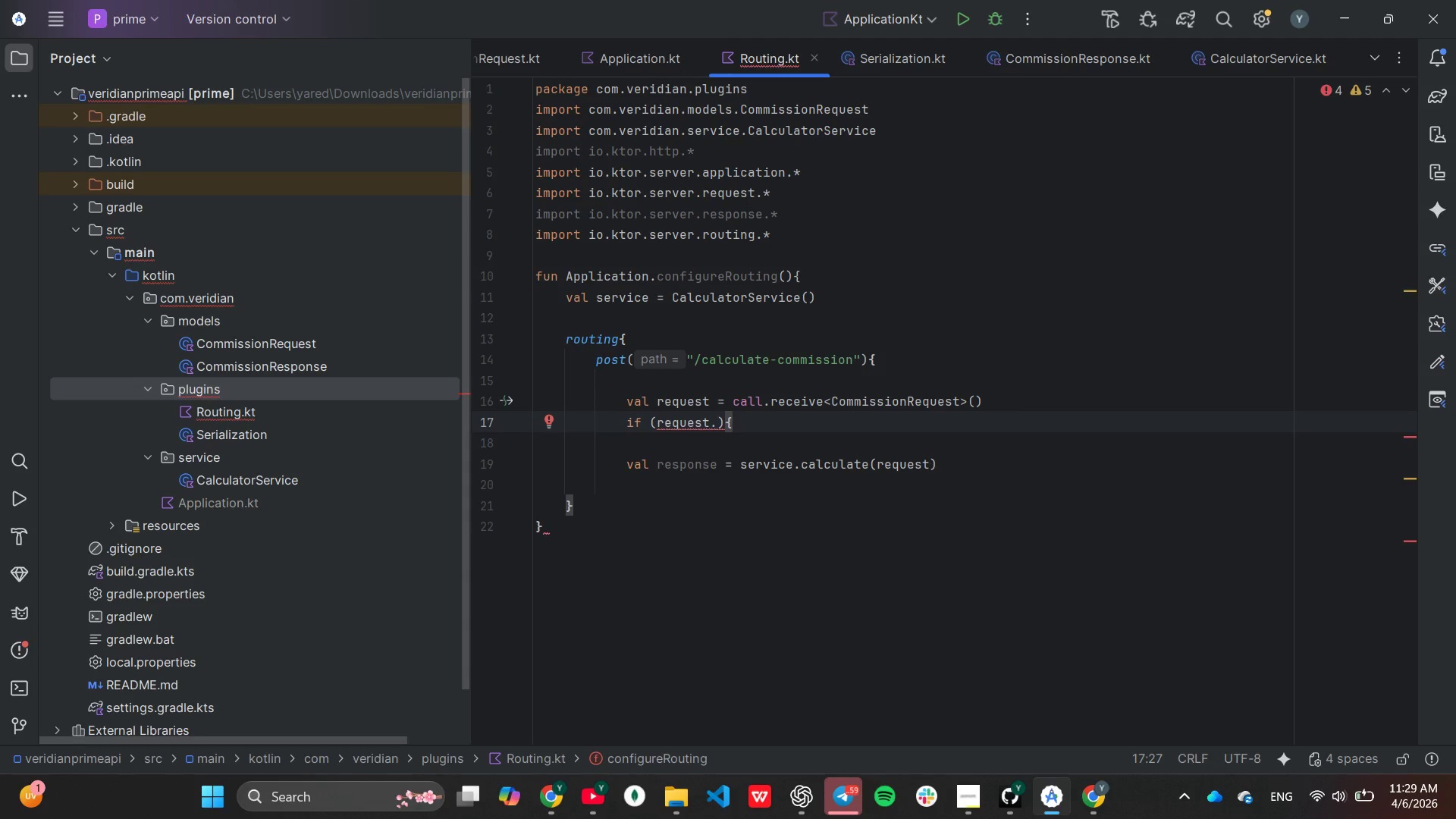 
key(ArrowLeft)
 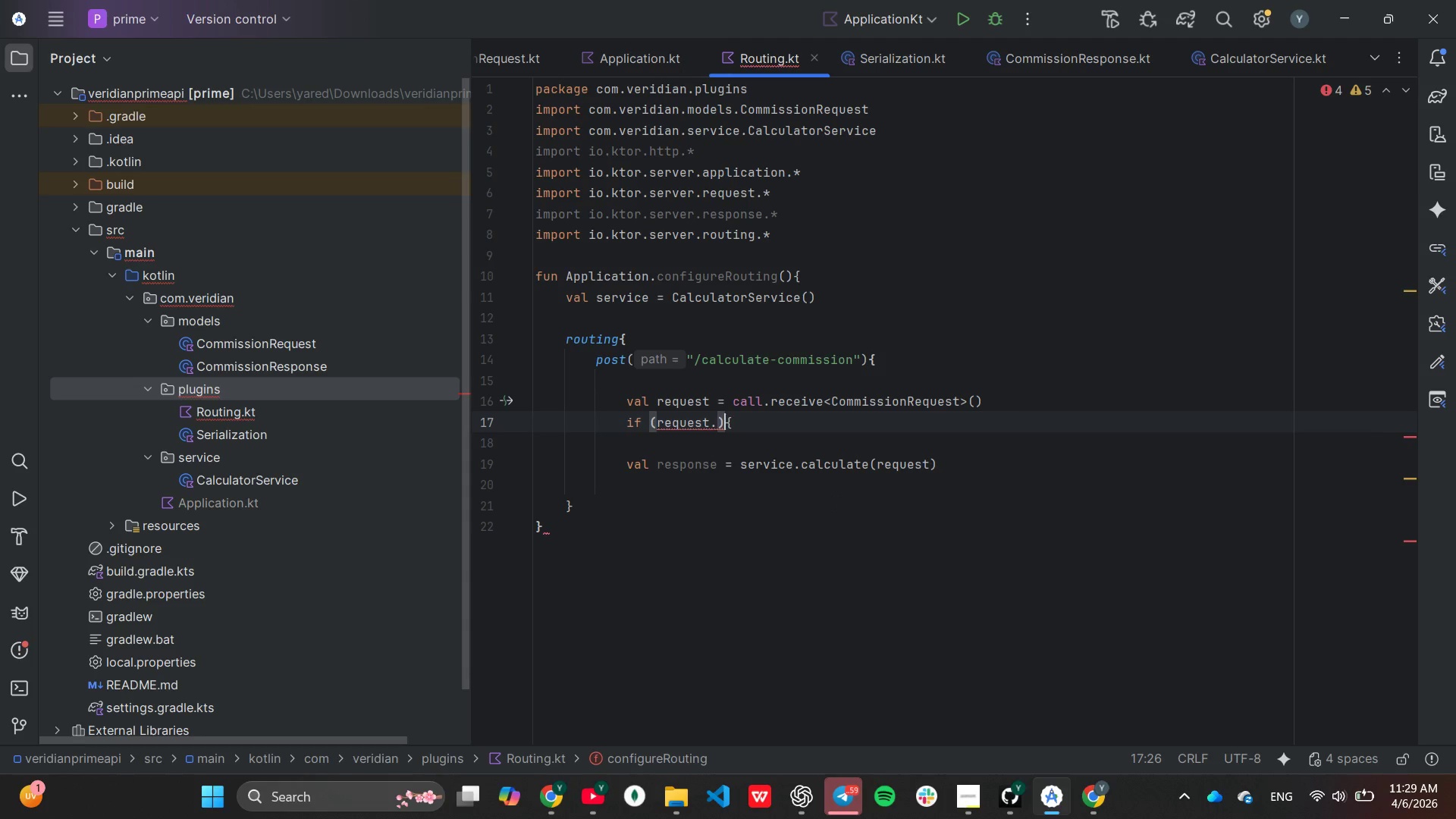 
key(ArrowLeft)
 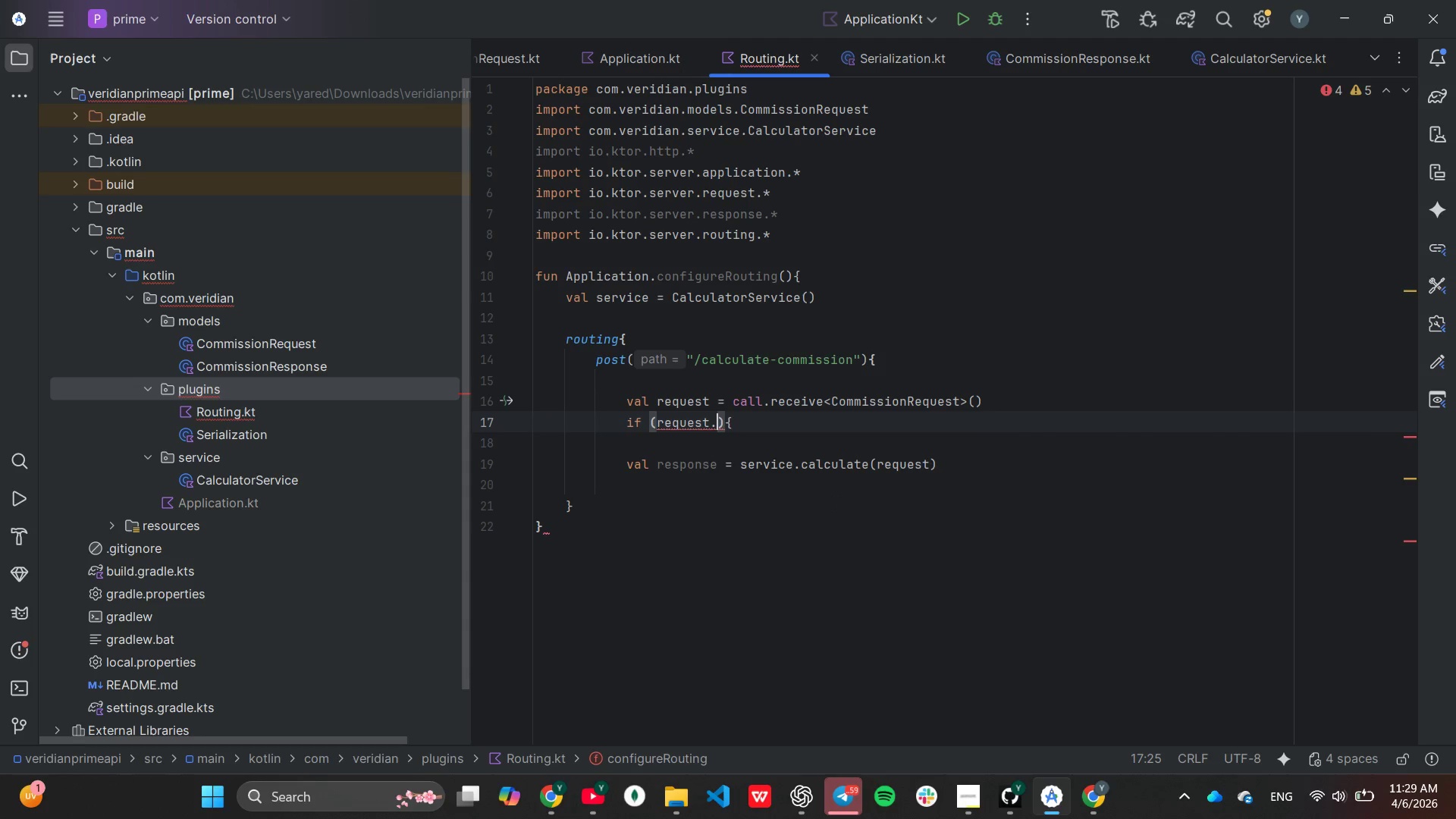 
type(d)
key(Backspace)
type(sa)
 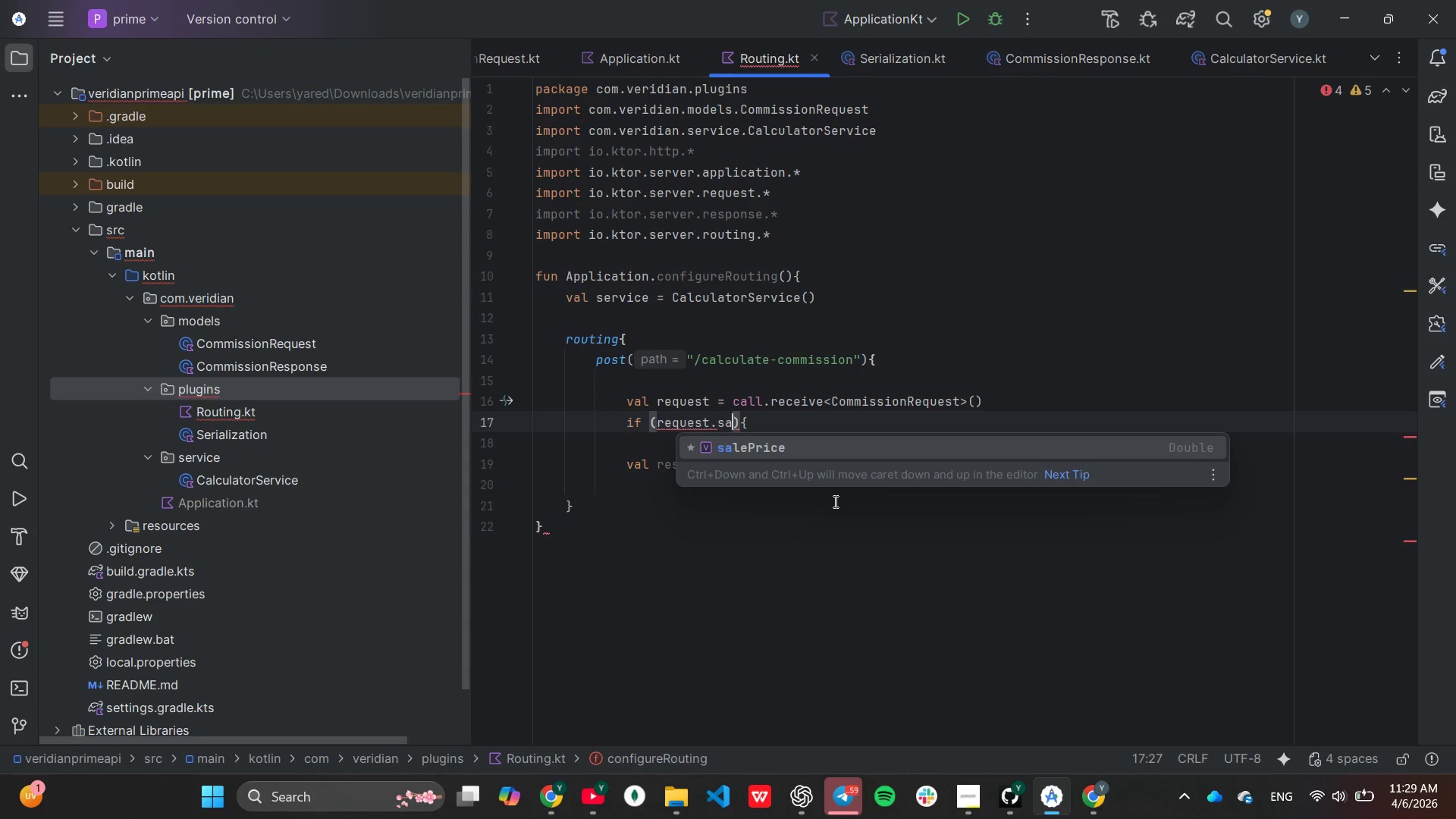 
key(Enter)
 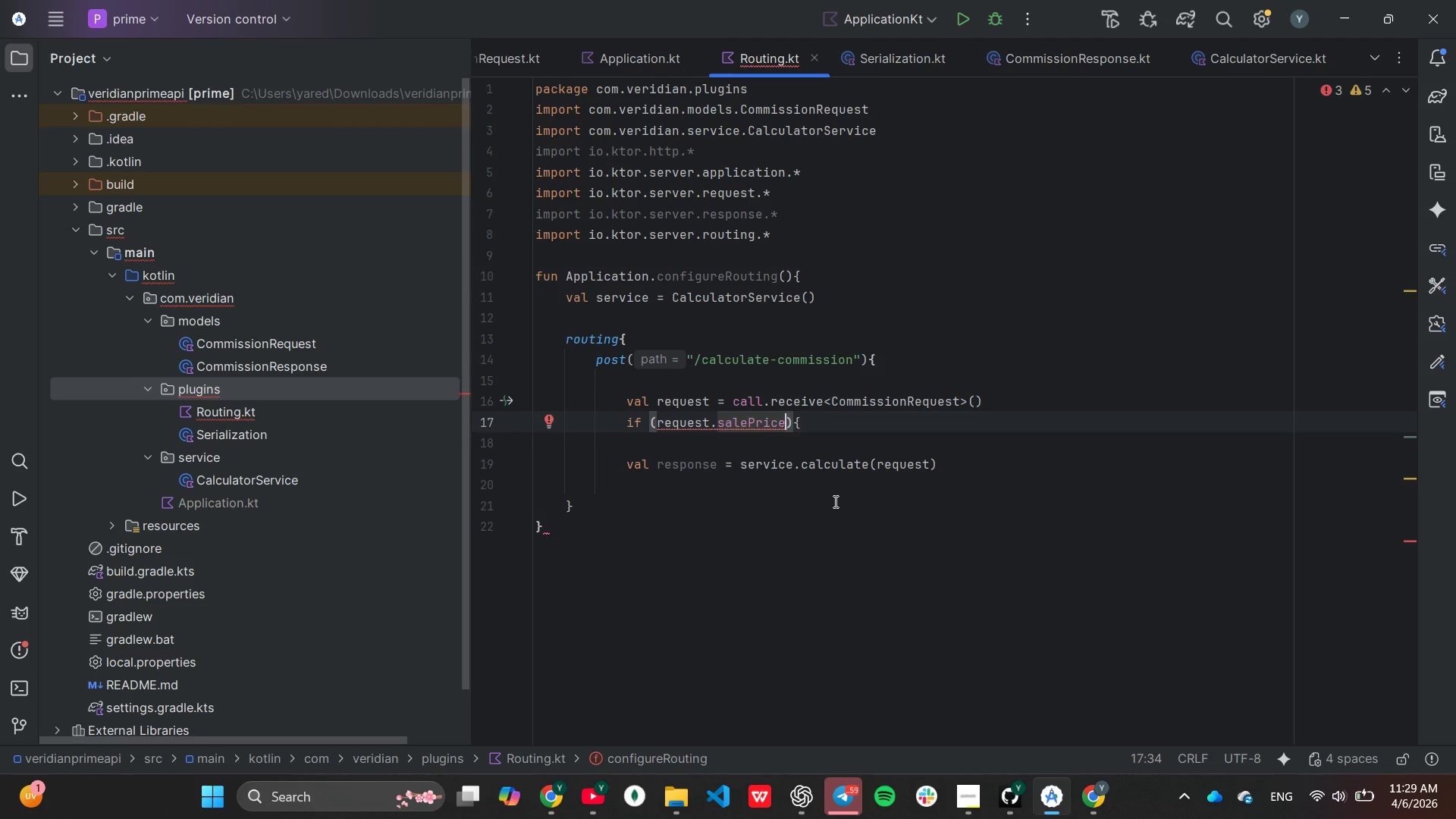 
key(Shift+ShiftLeft)
 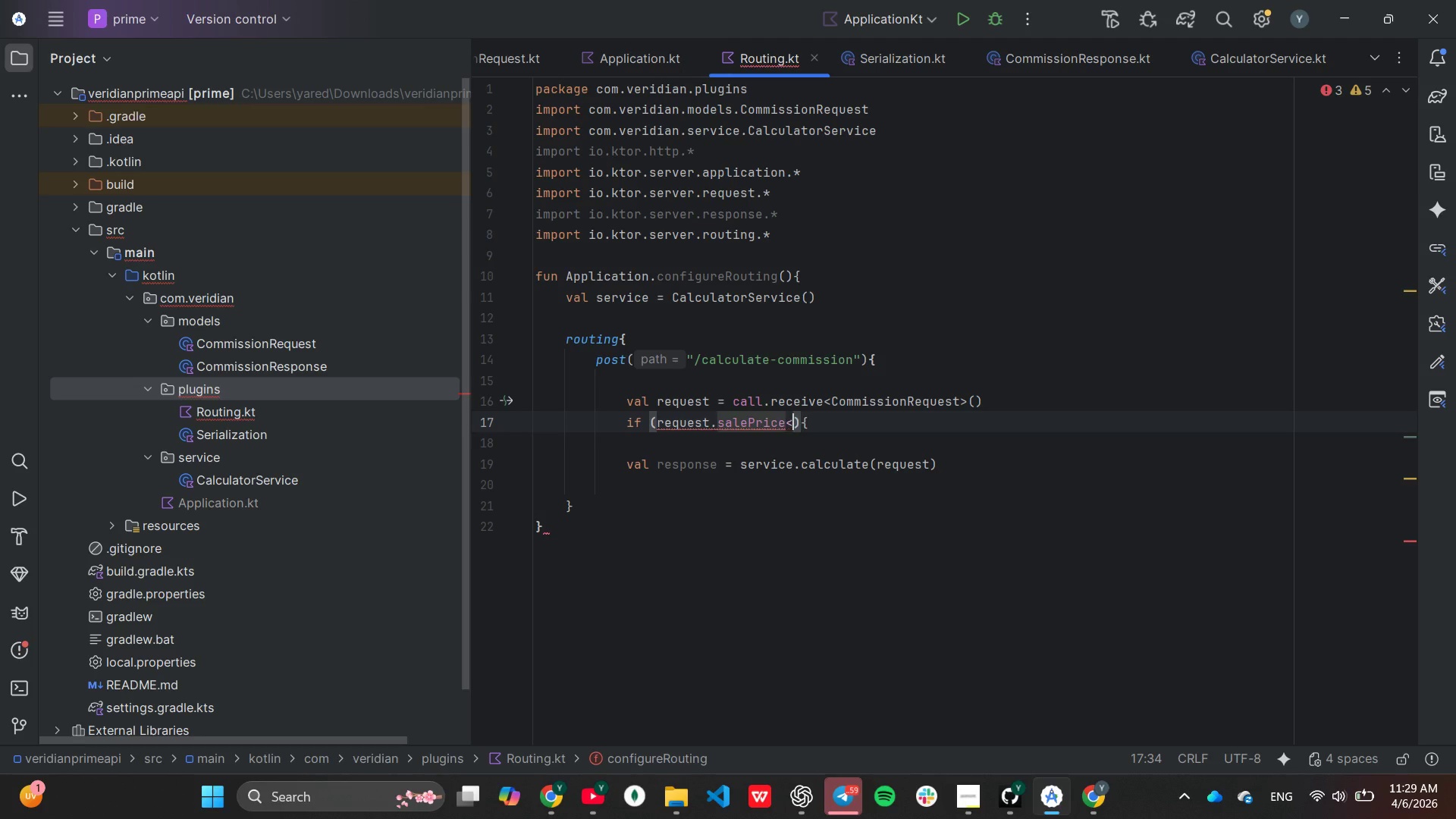 
key(Shift+Comma)
 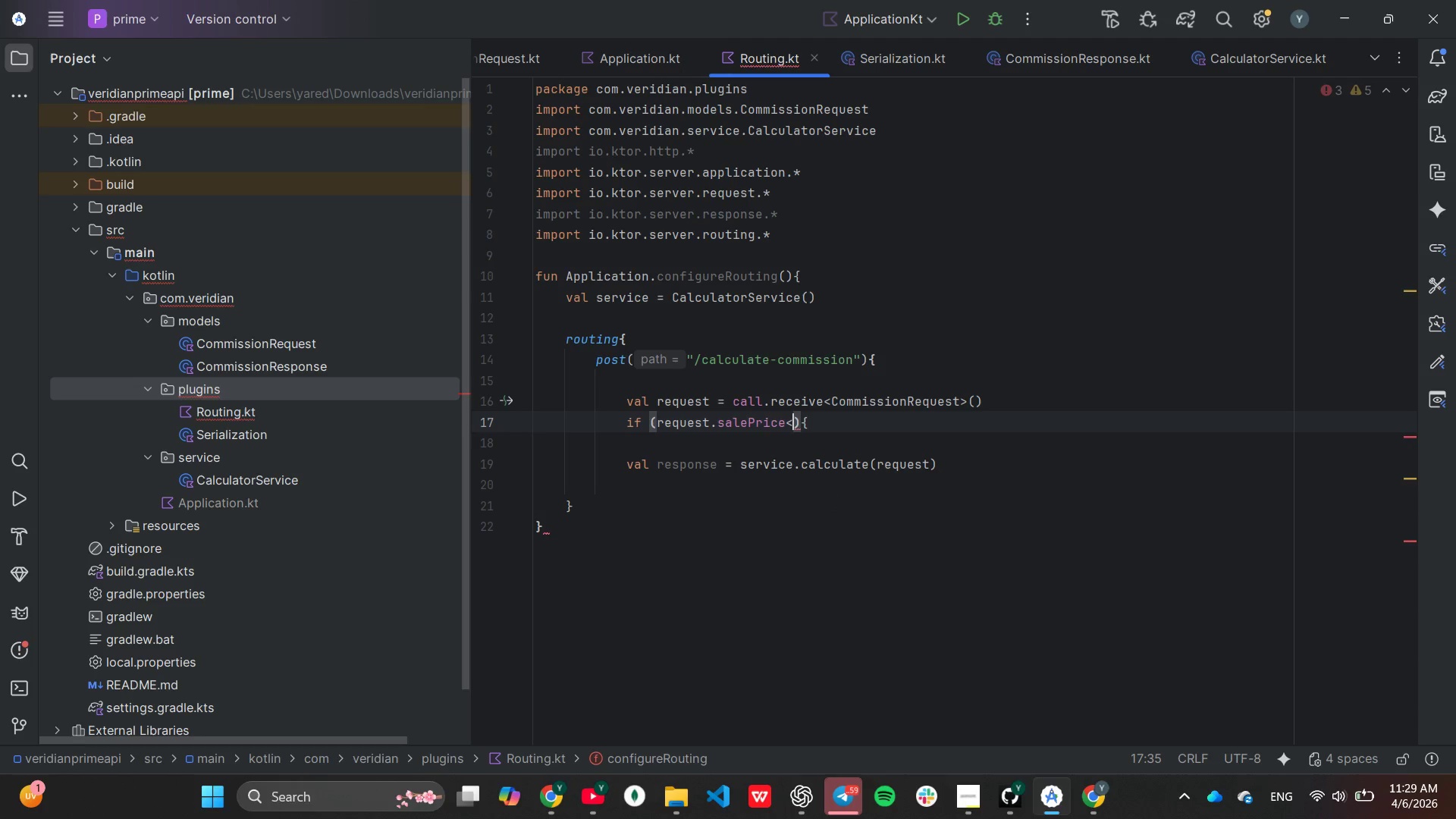 
key(0)
 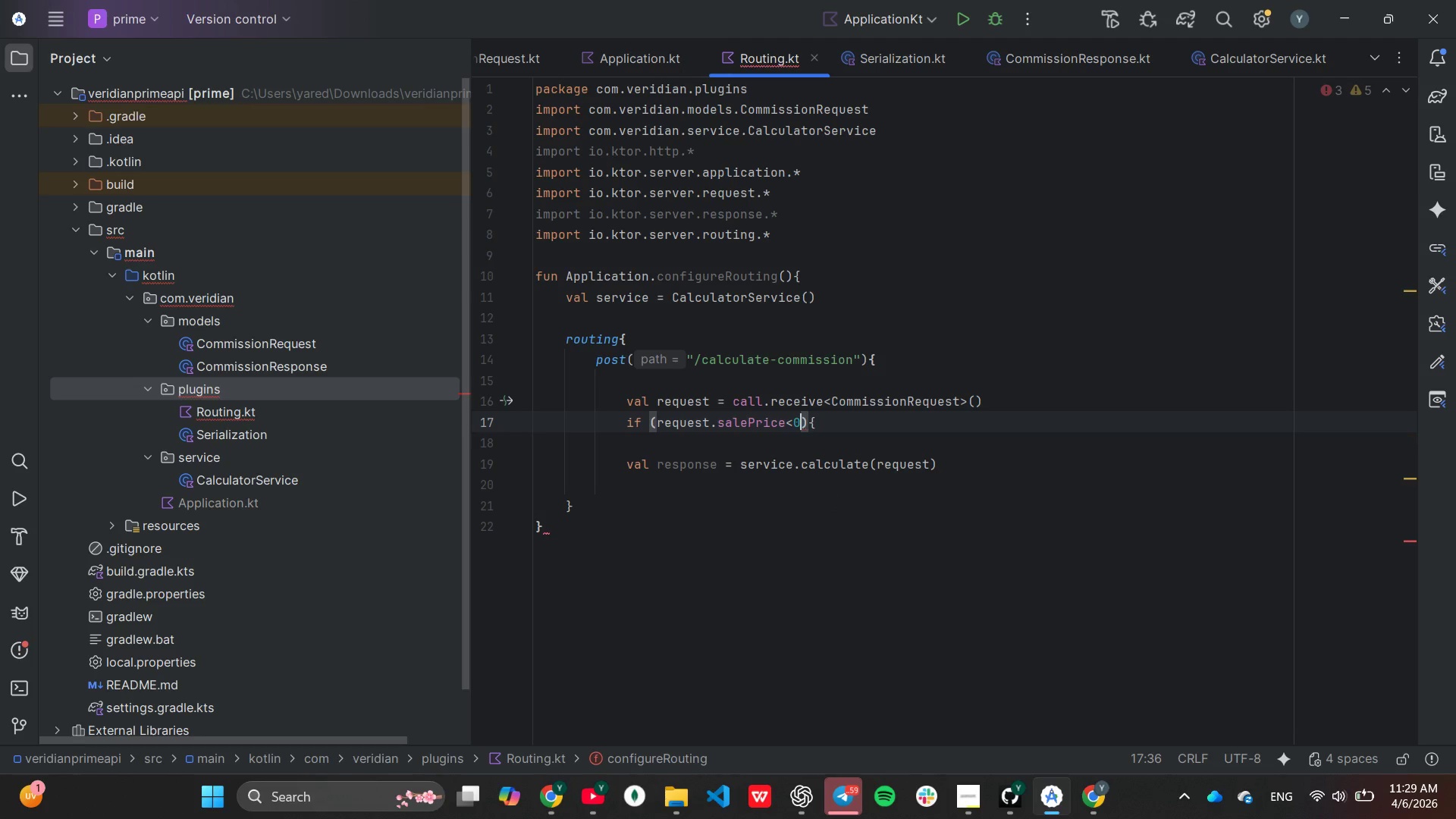 
key(Space)
 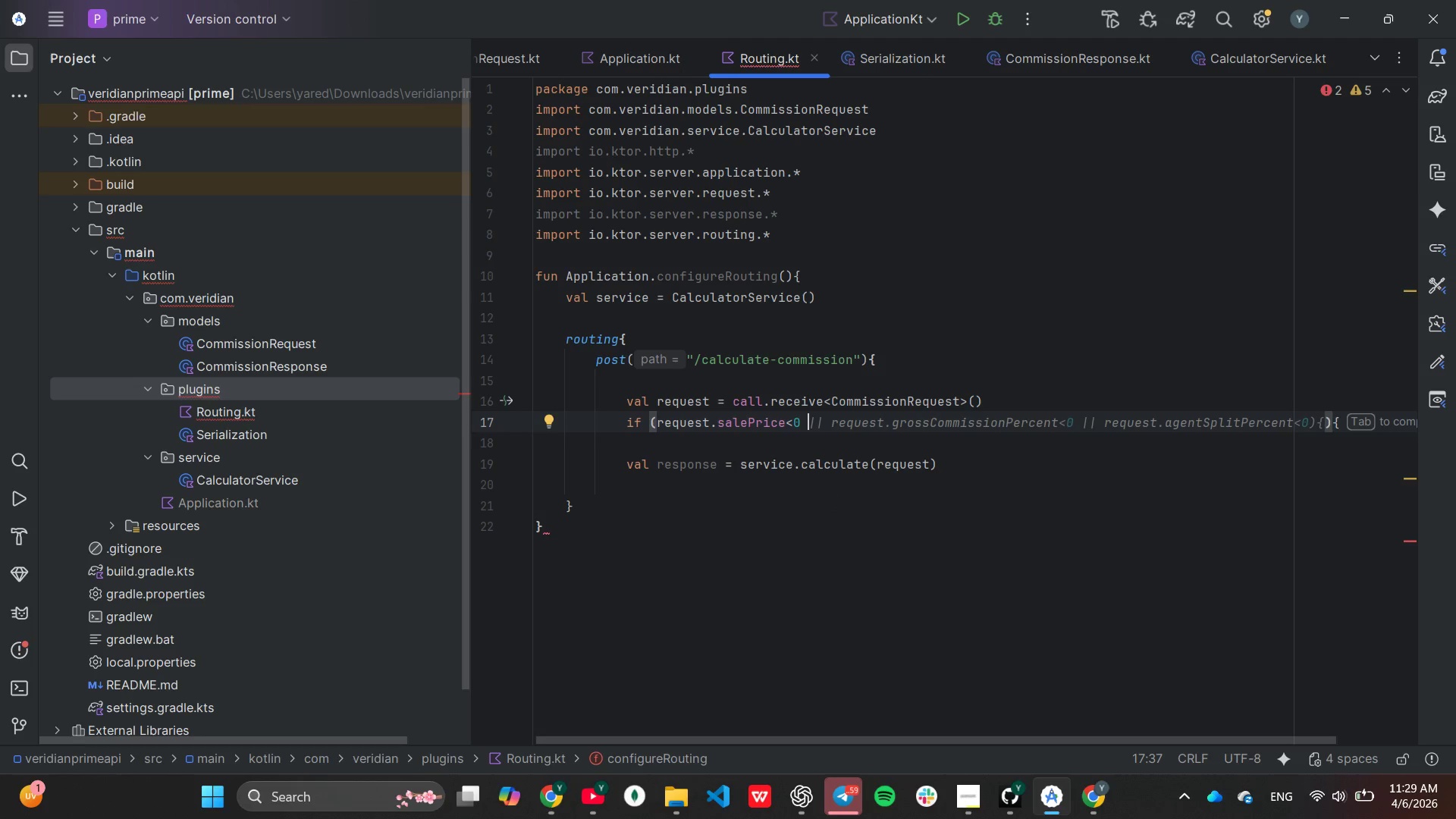 
key(Shift+Backslash)
 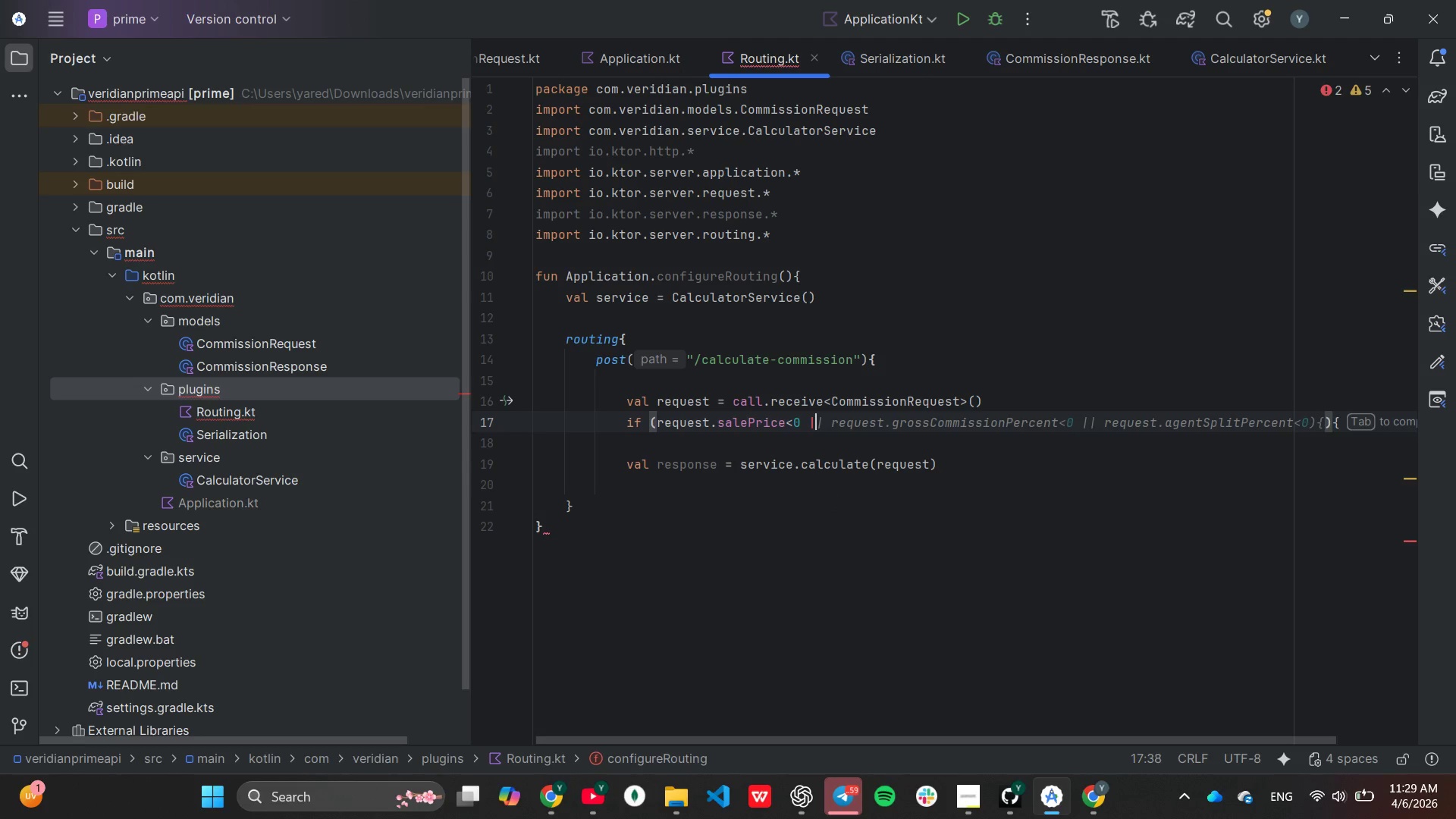 
key(Shift+Backslash)
 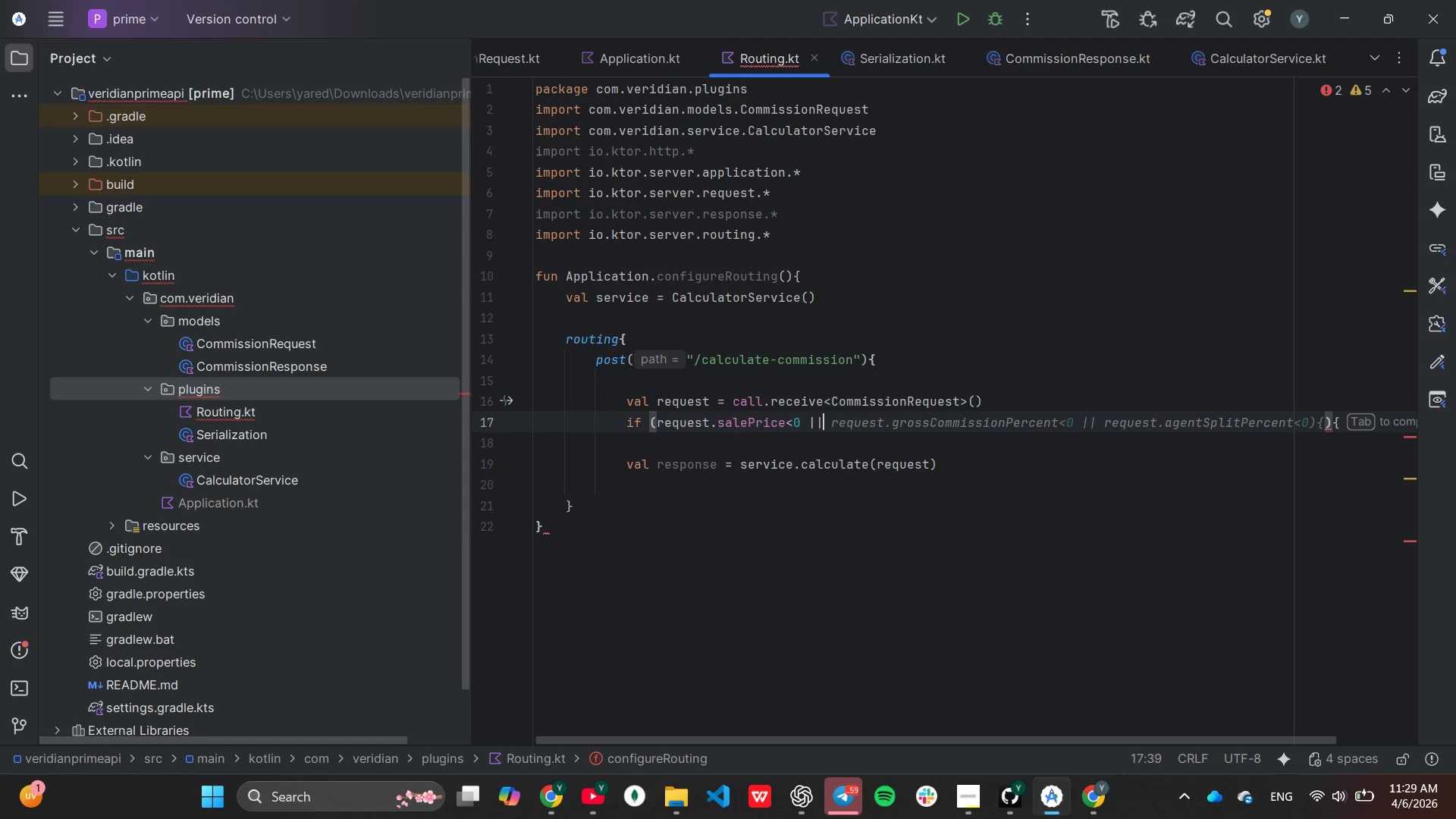 
key(Space)
 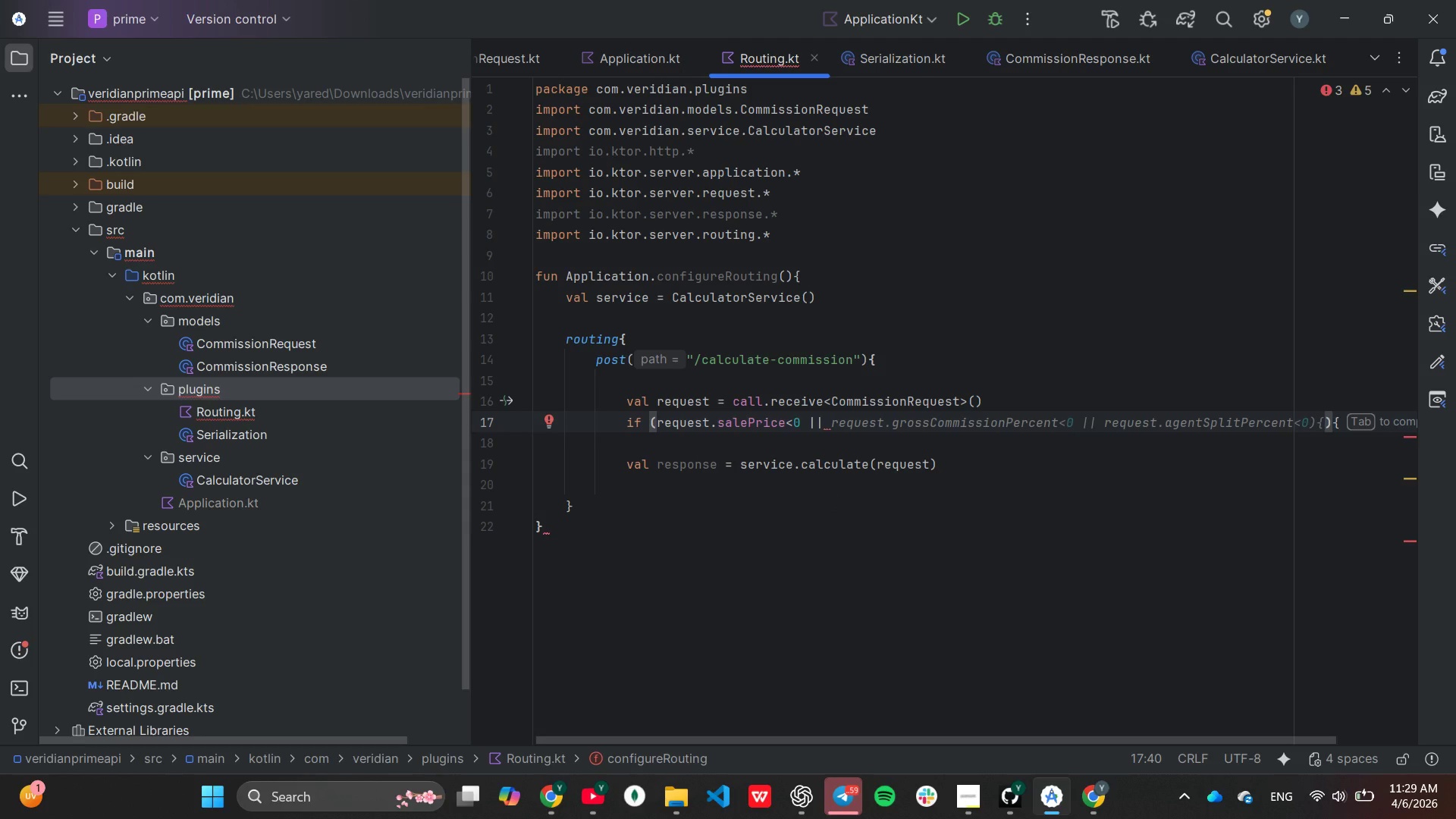 
type(request.gr)
 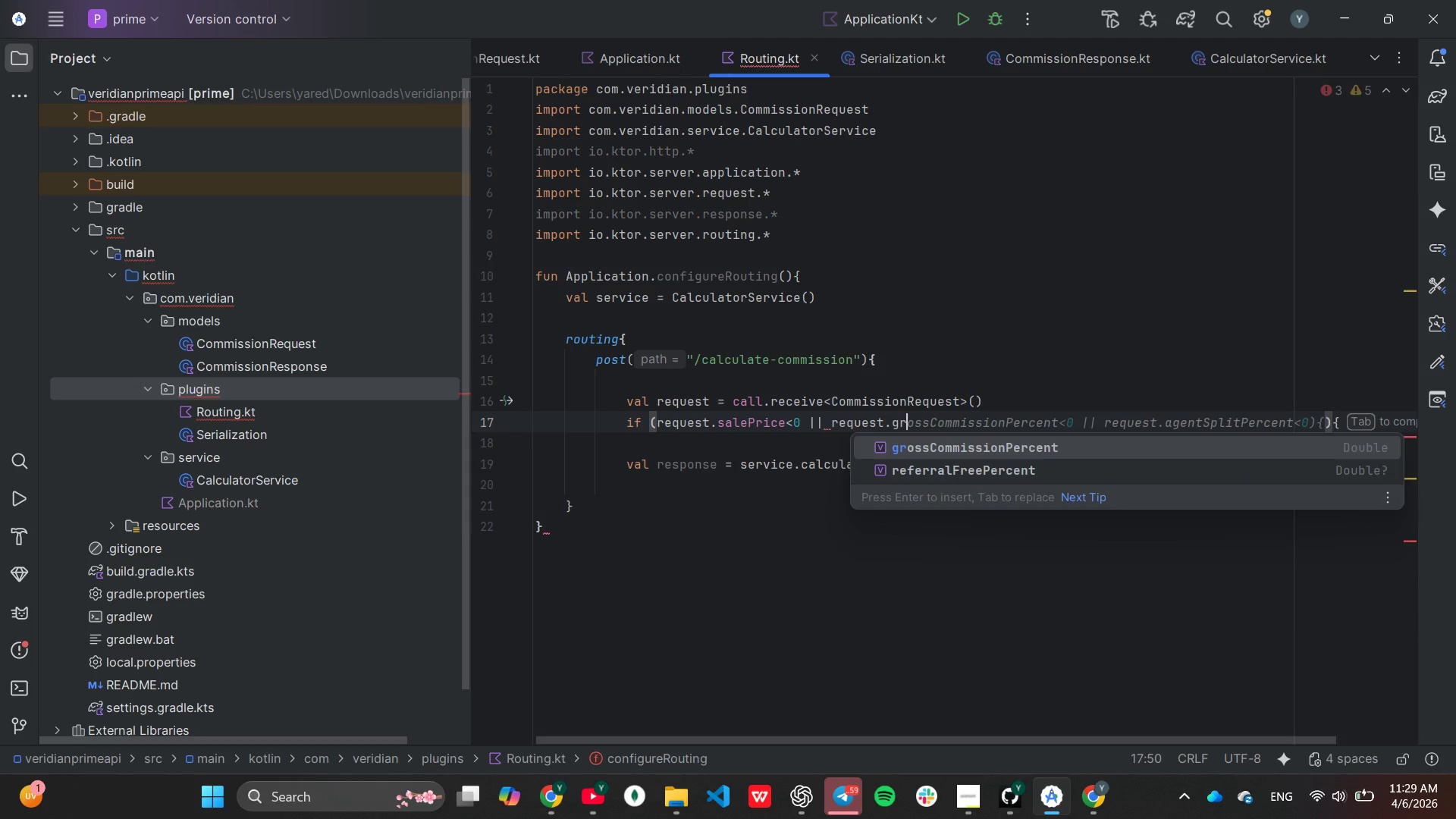 
key(Enter)
 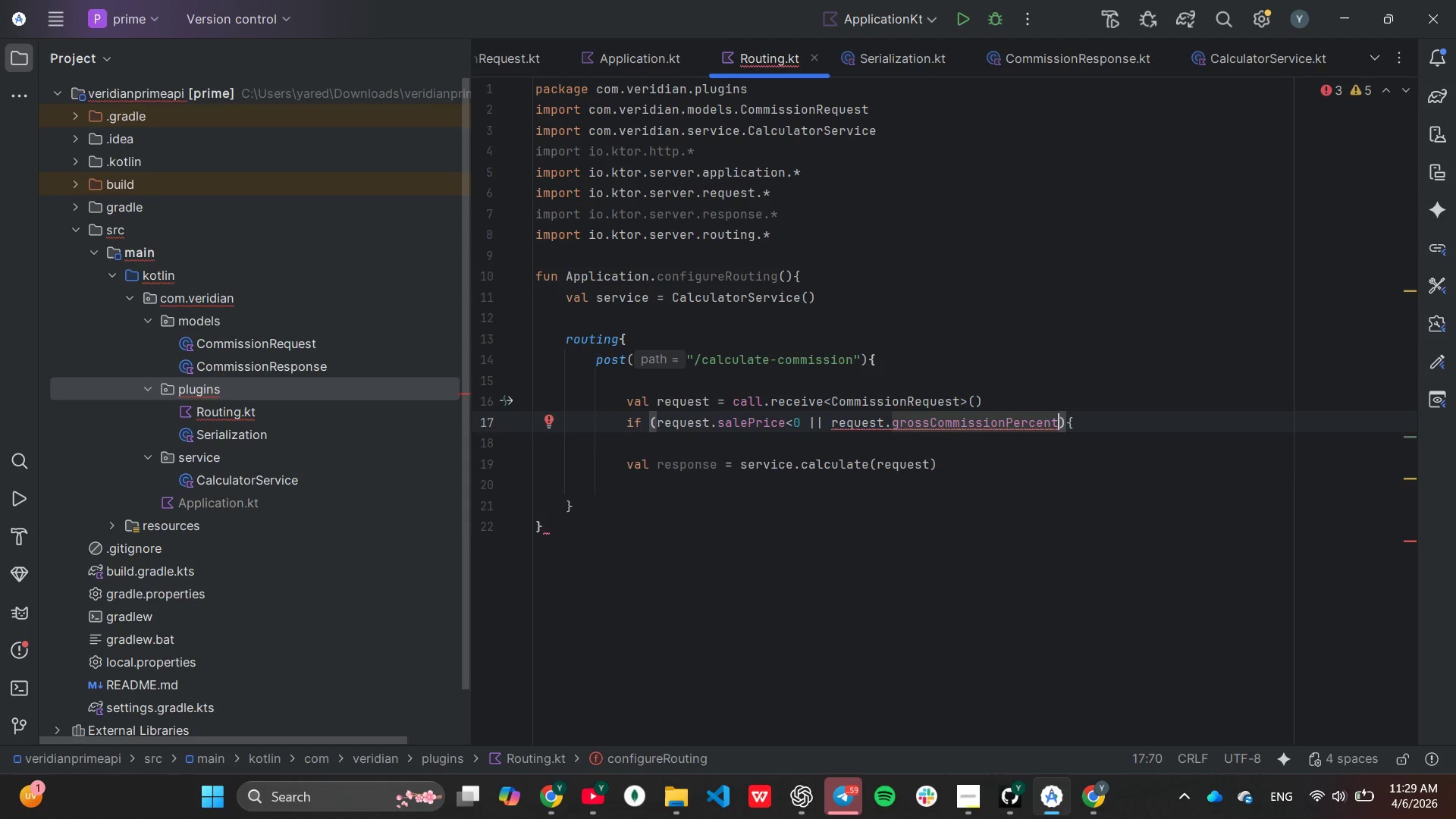 
type(>100)
 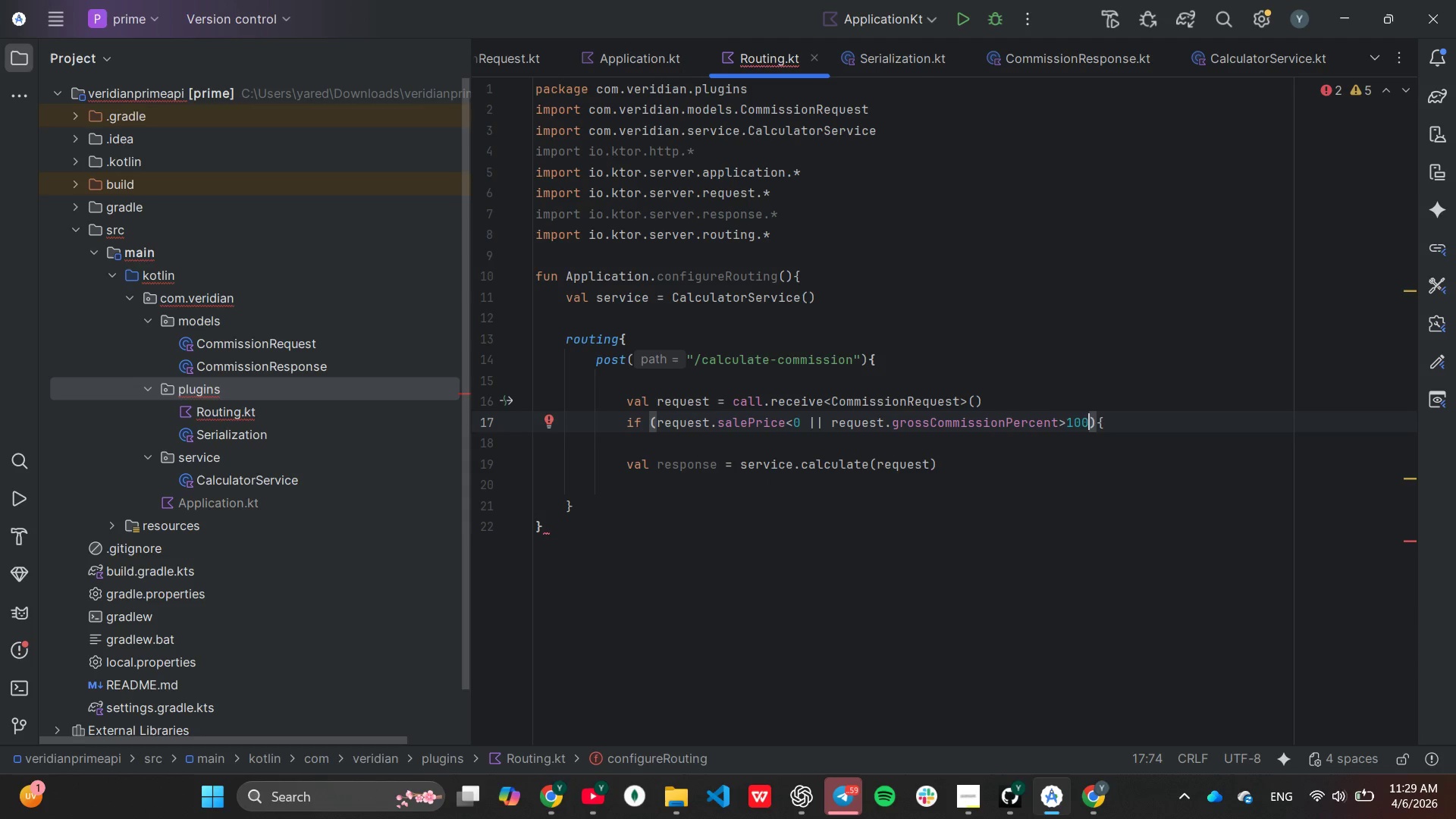 
type( || req)
 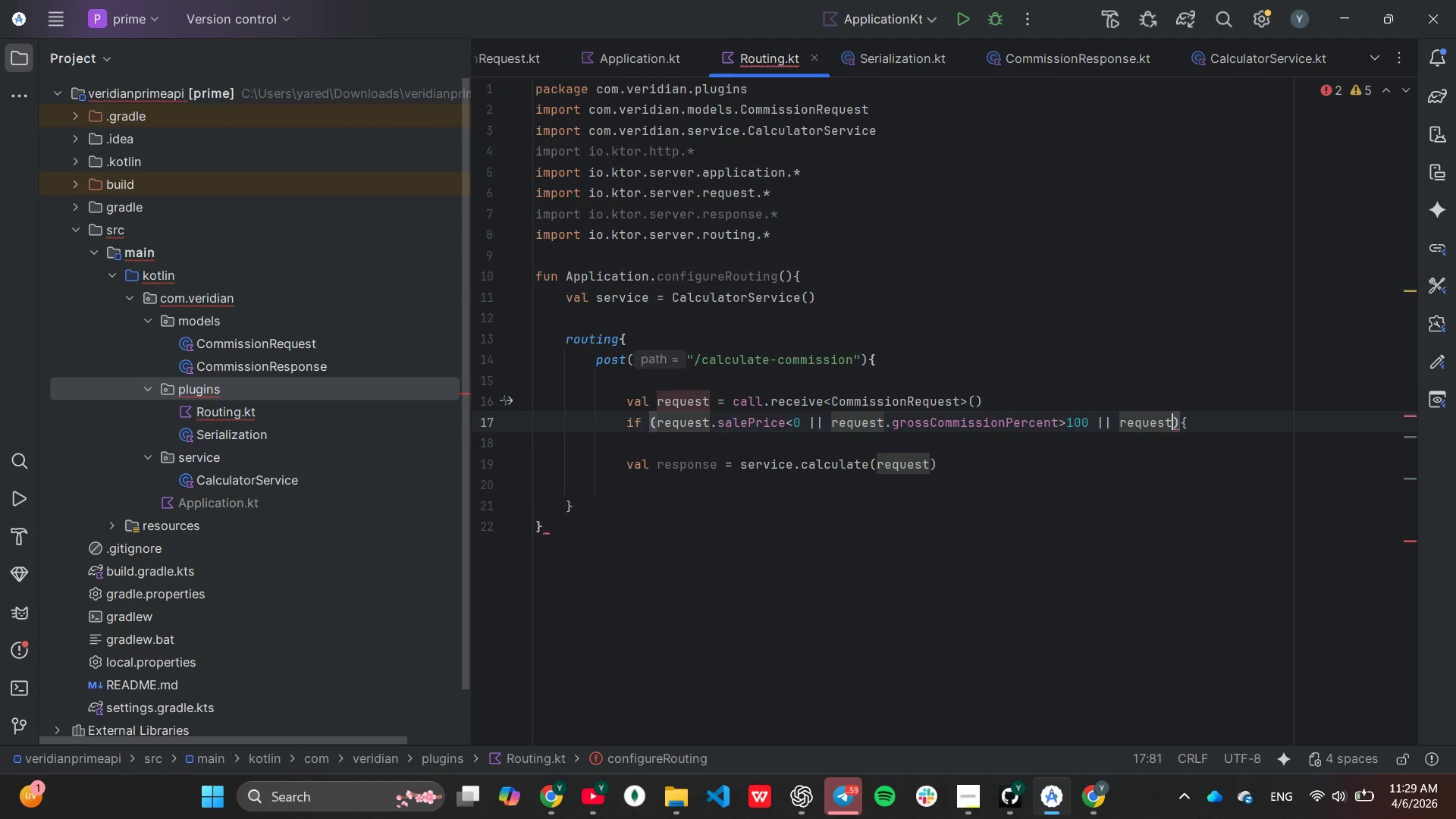 
 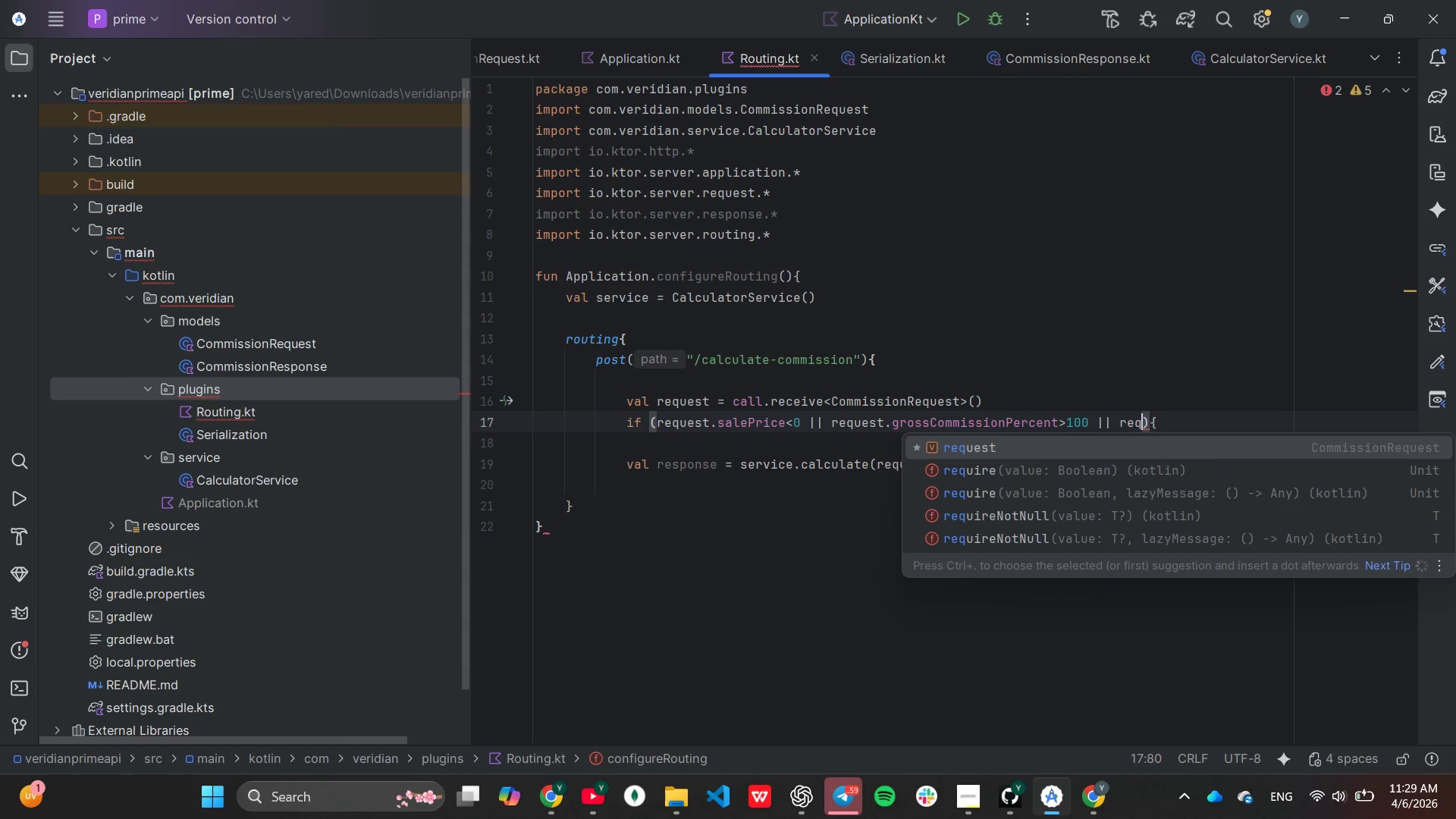 
key(Enter)
 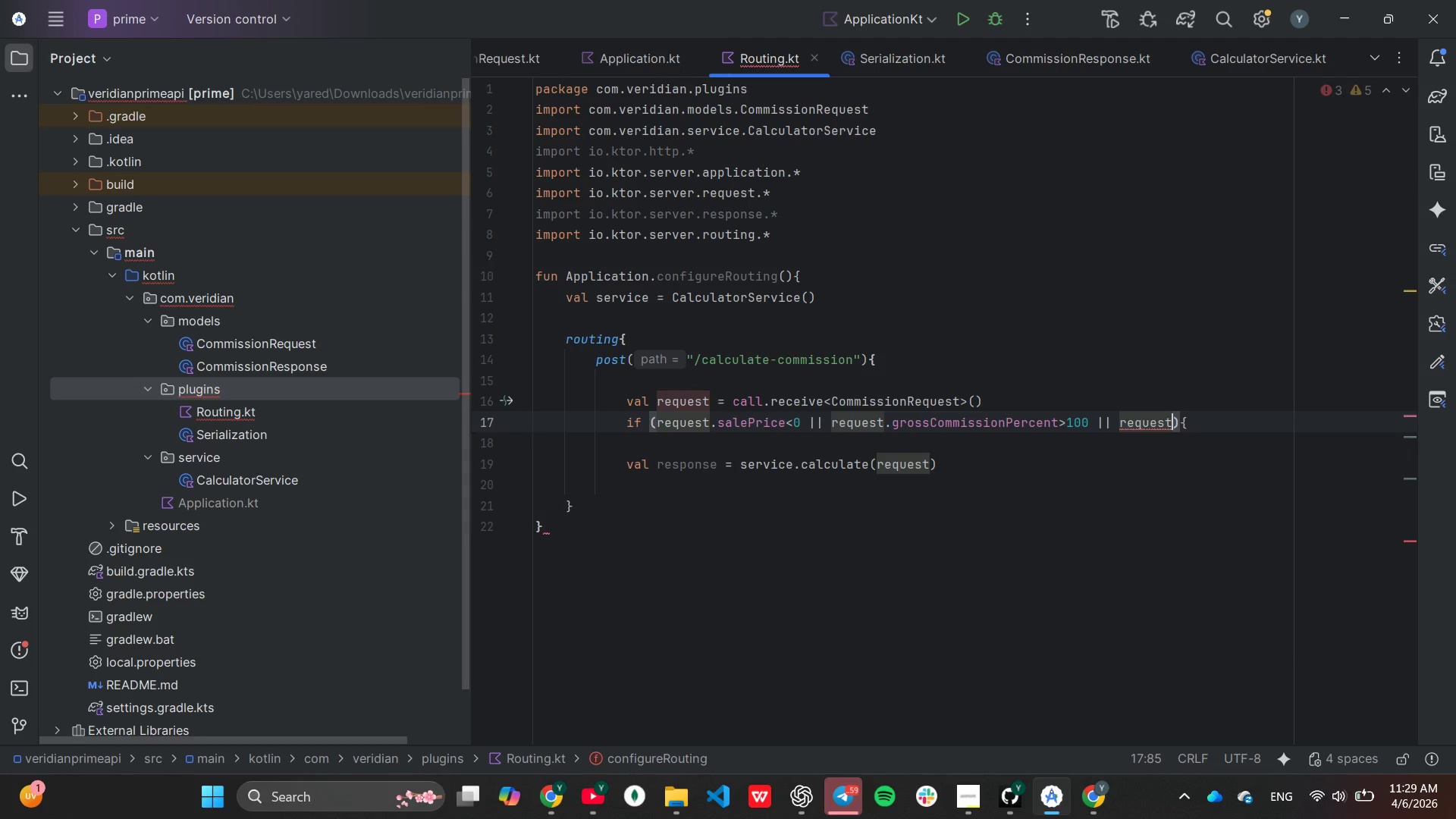 
type(.age)
 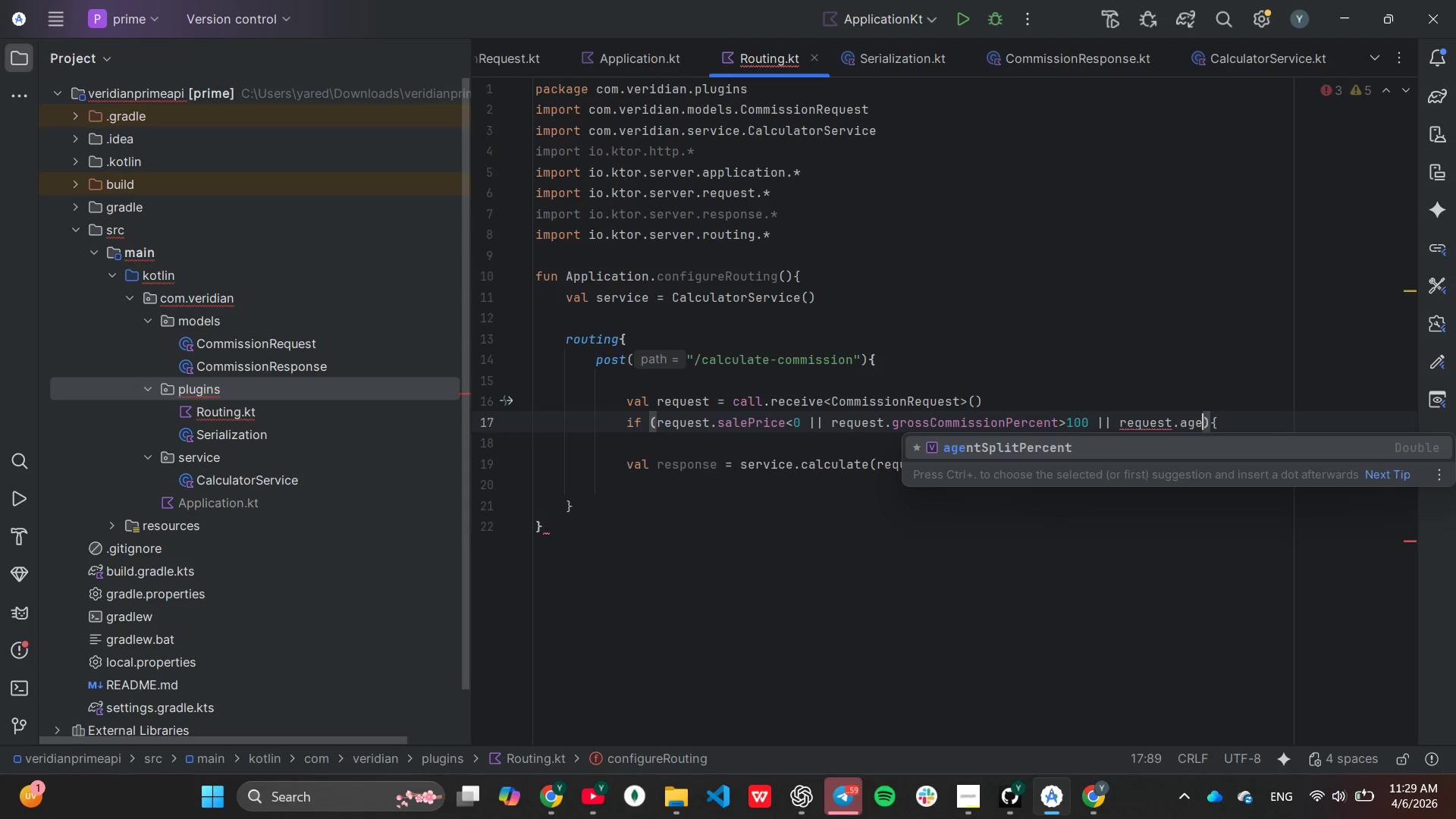 
key(Enter)
 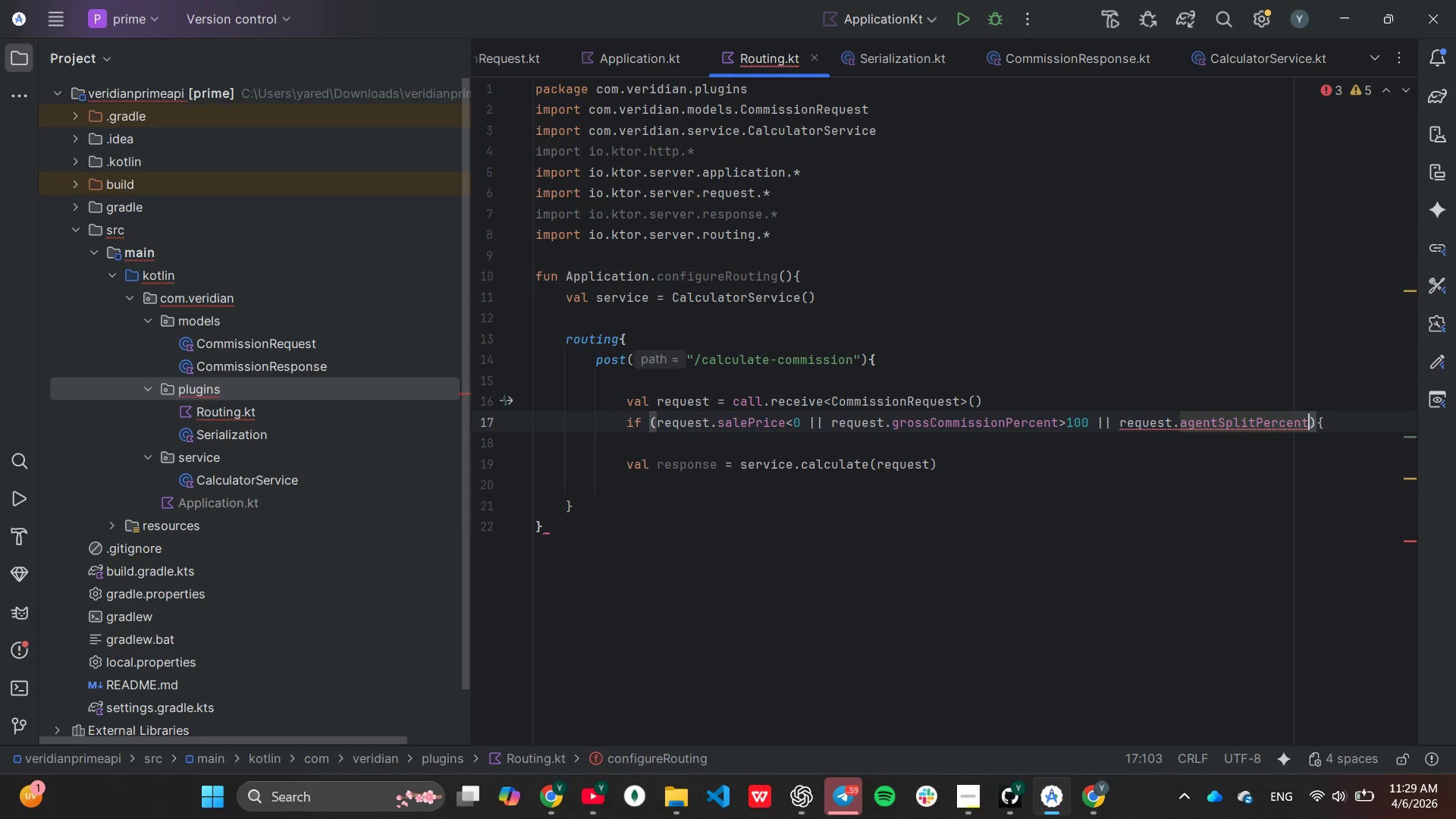 
type( >100)
 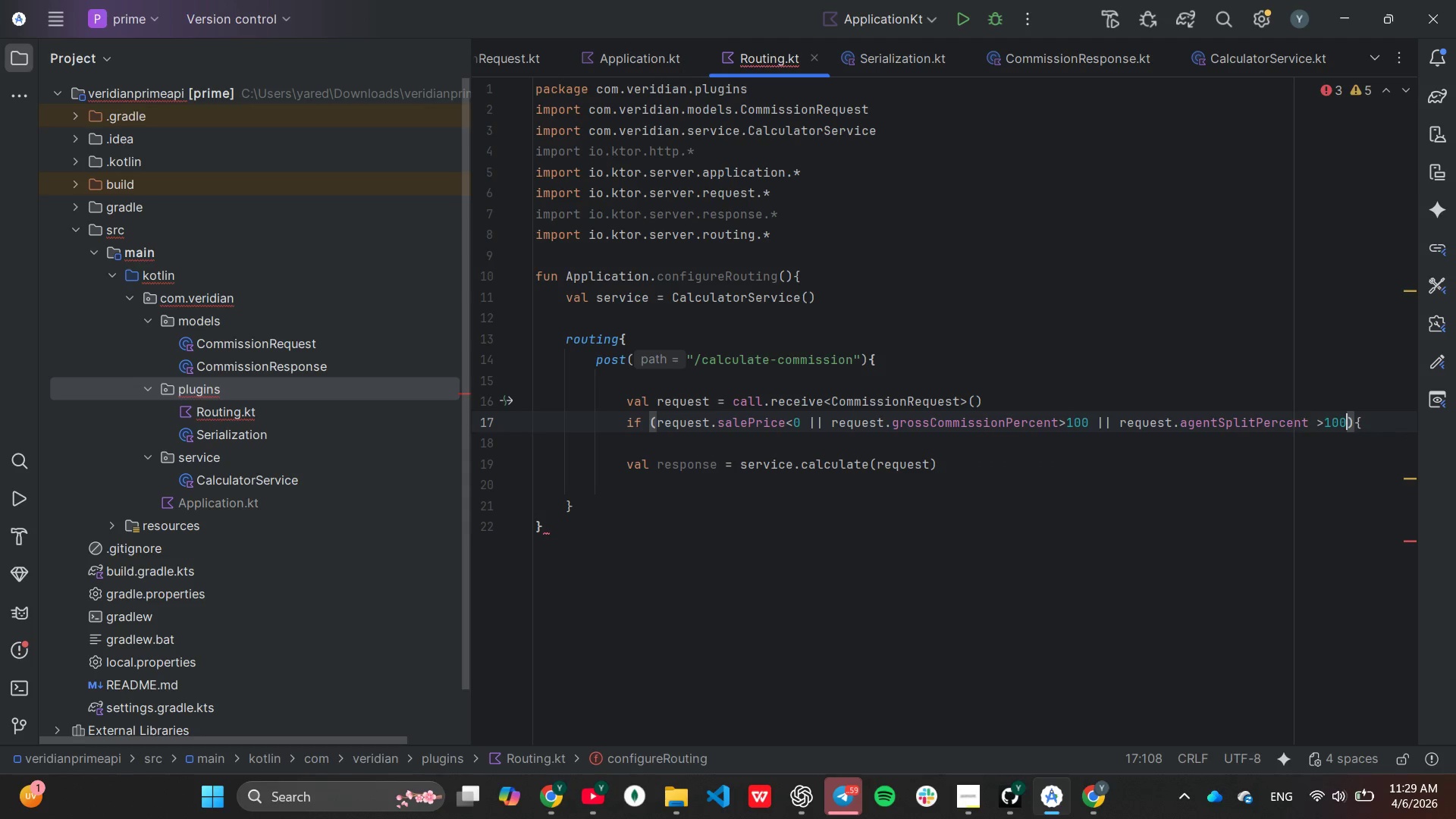 
wait(10.17)
 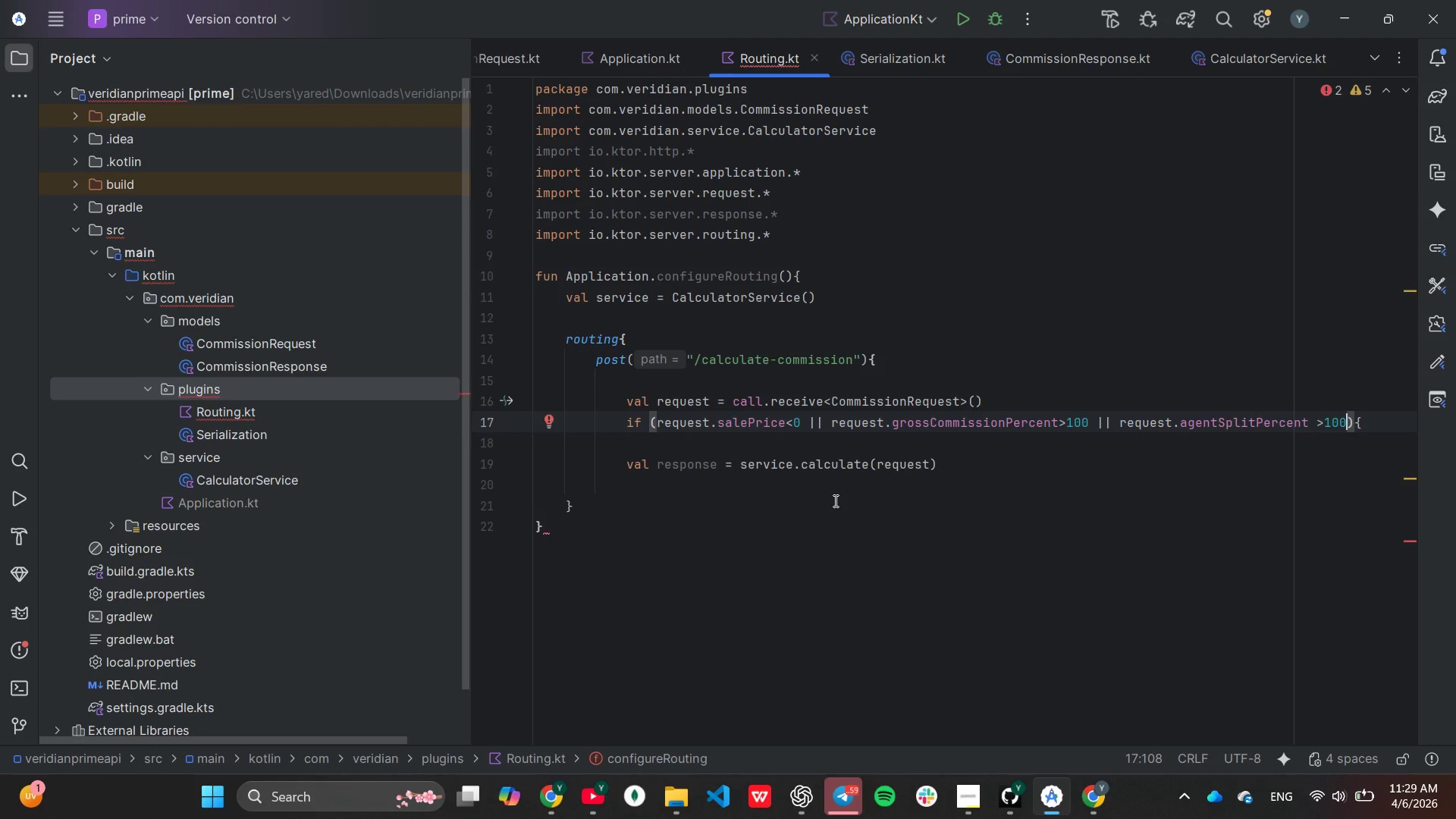 
left_click([805, 448])
 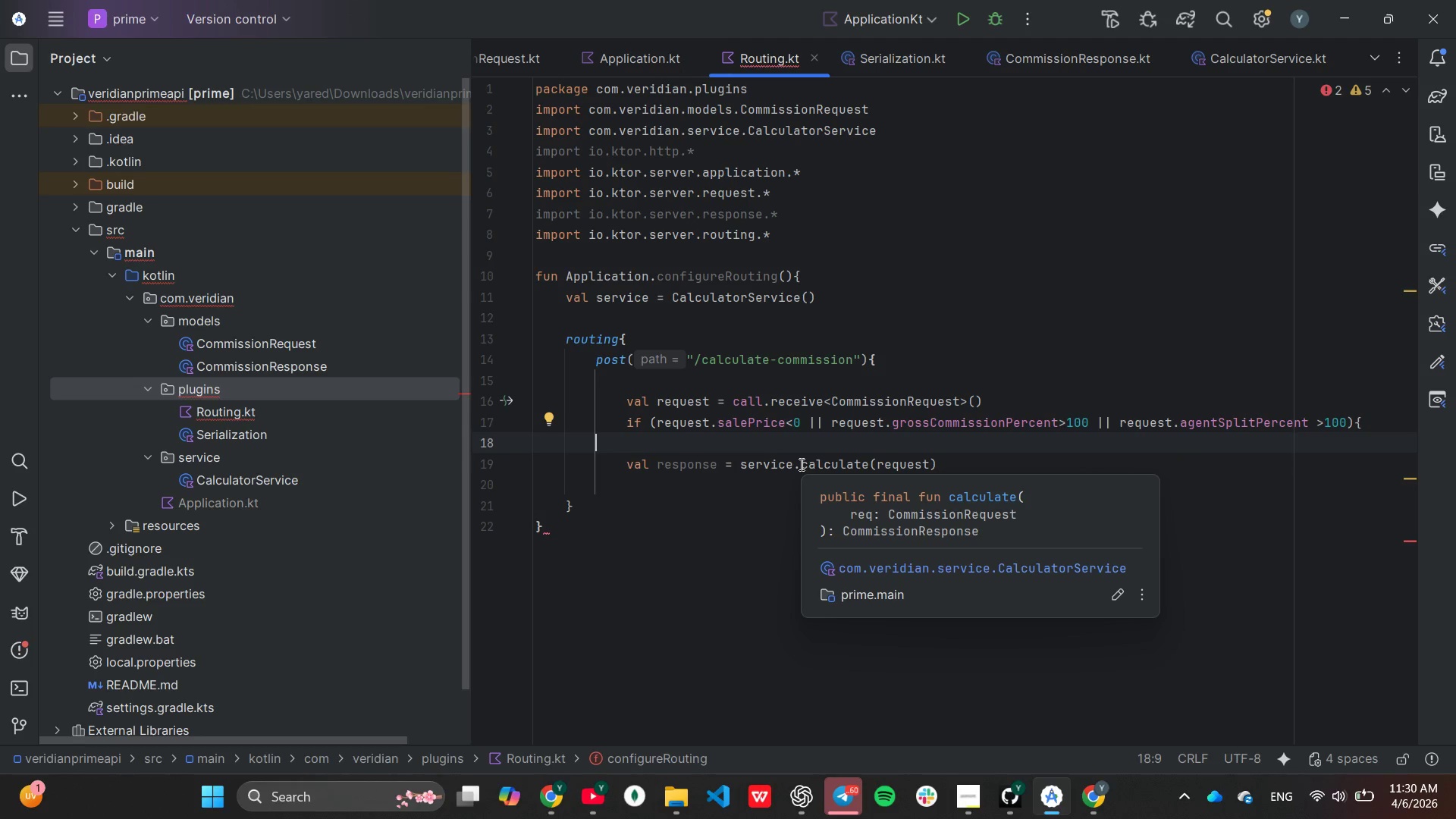 
left_click([721, 436])
 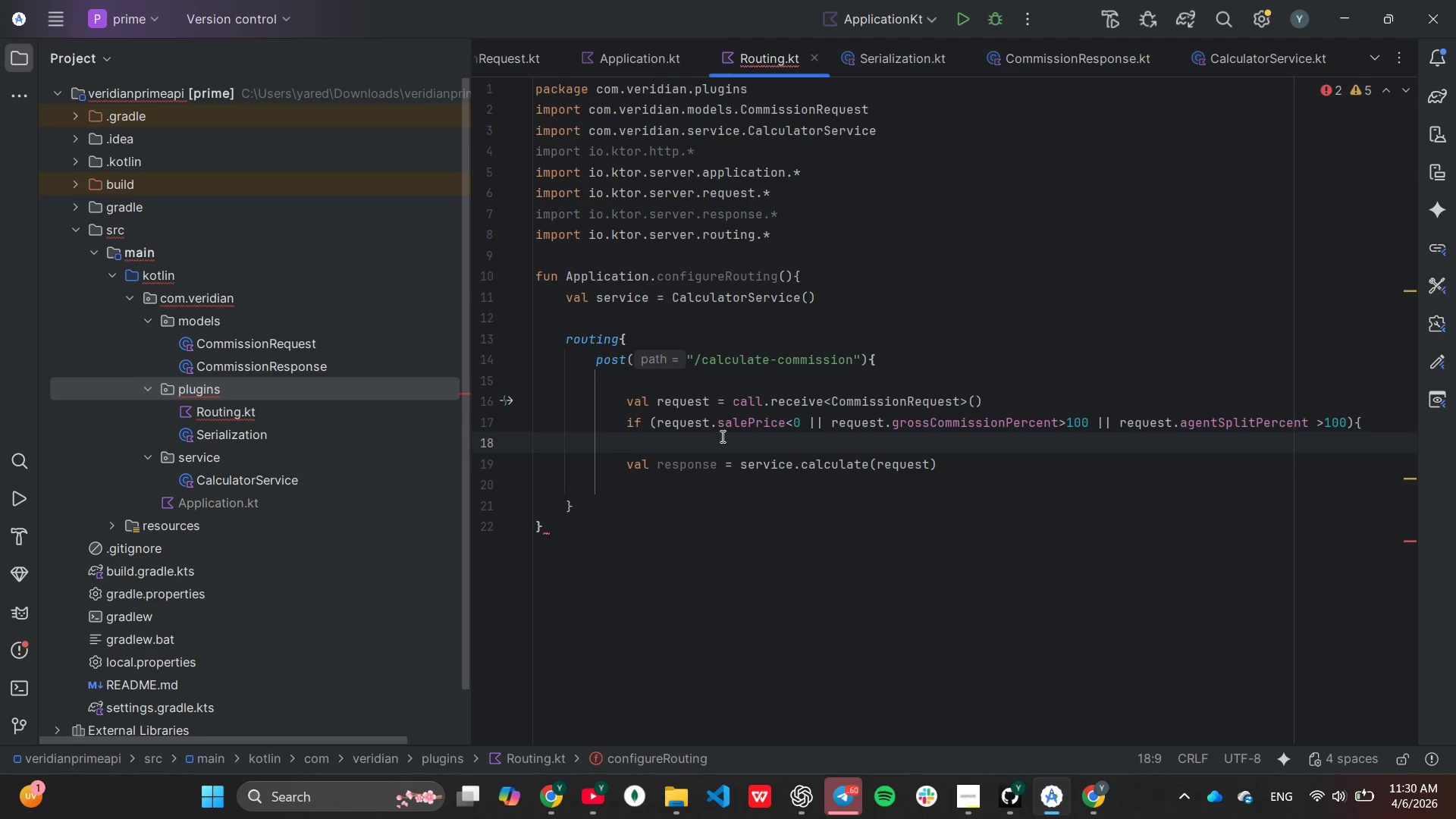 
key(Tab)
key(Tab)
type(call.respond)
 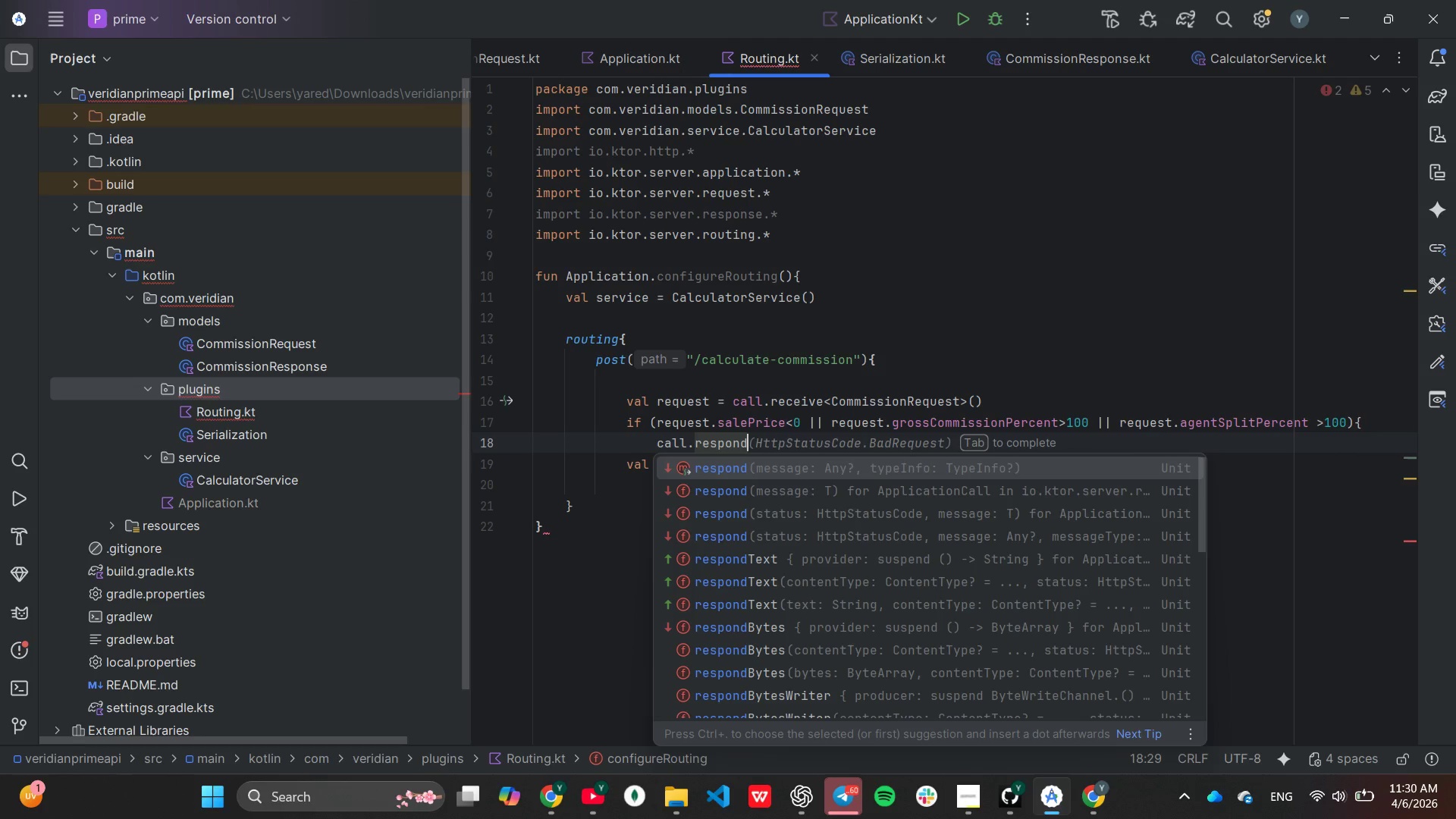 
key(Tab)
 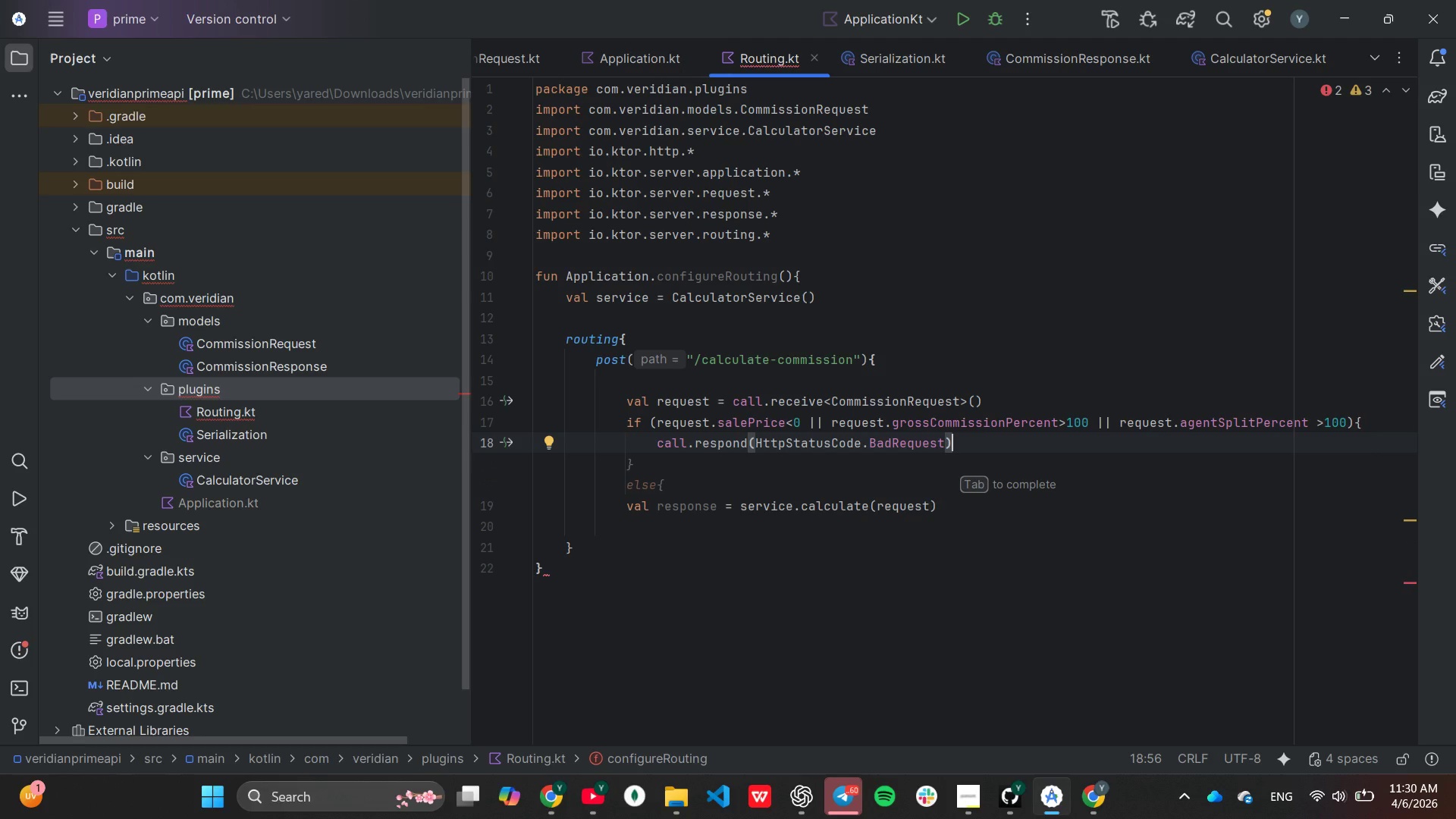 
key(ArrowLeft)
 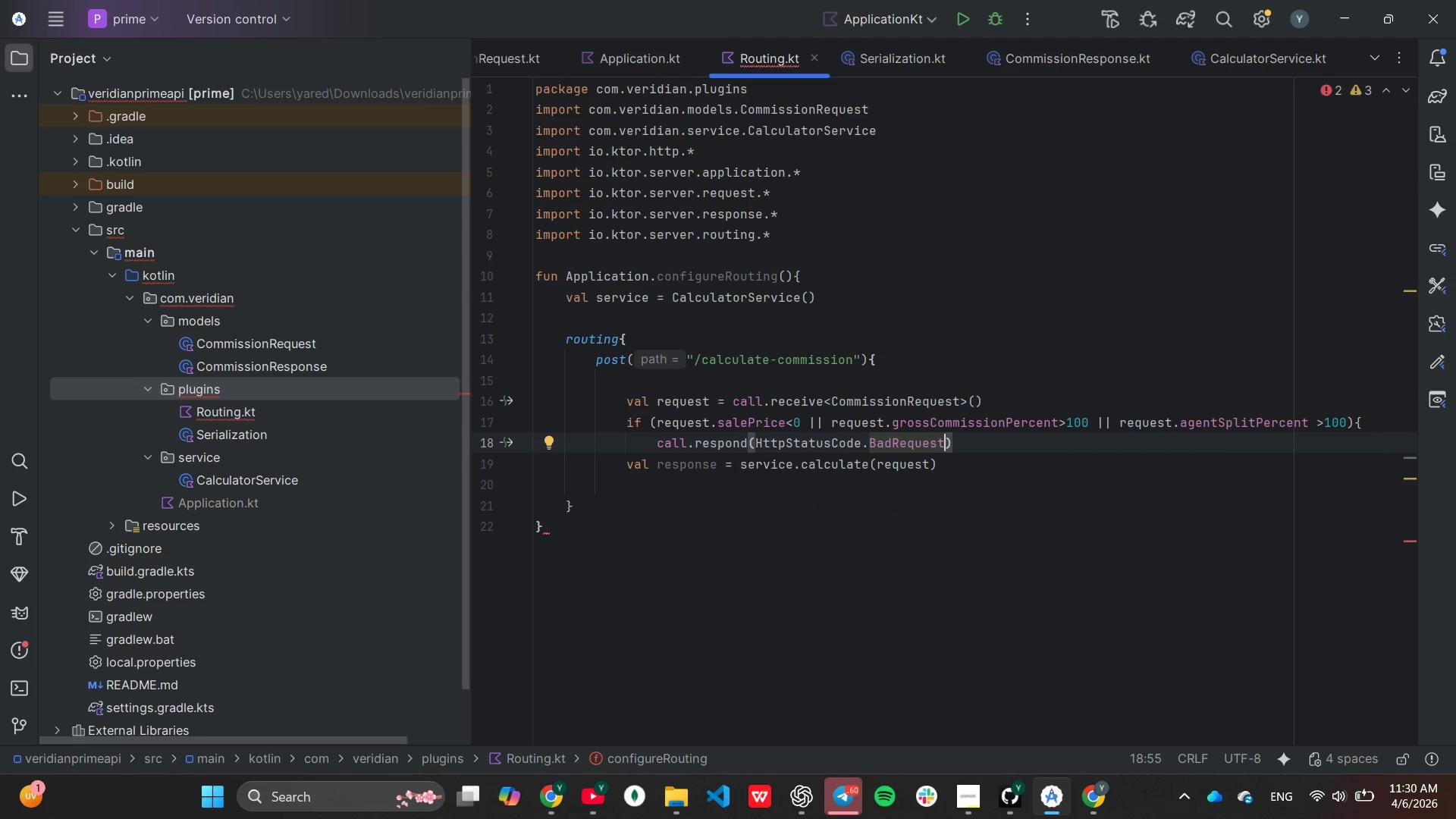 
type(, map)
 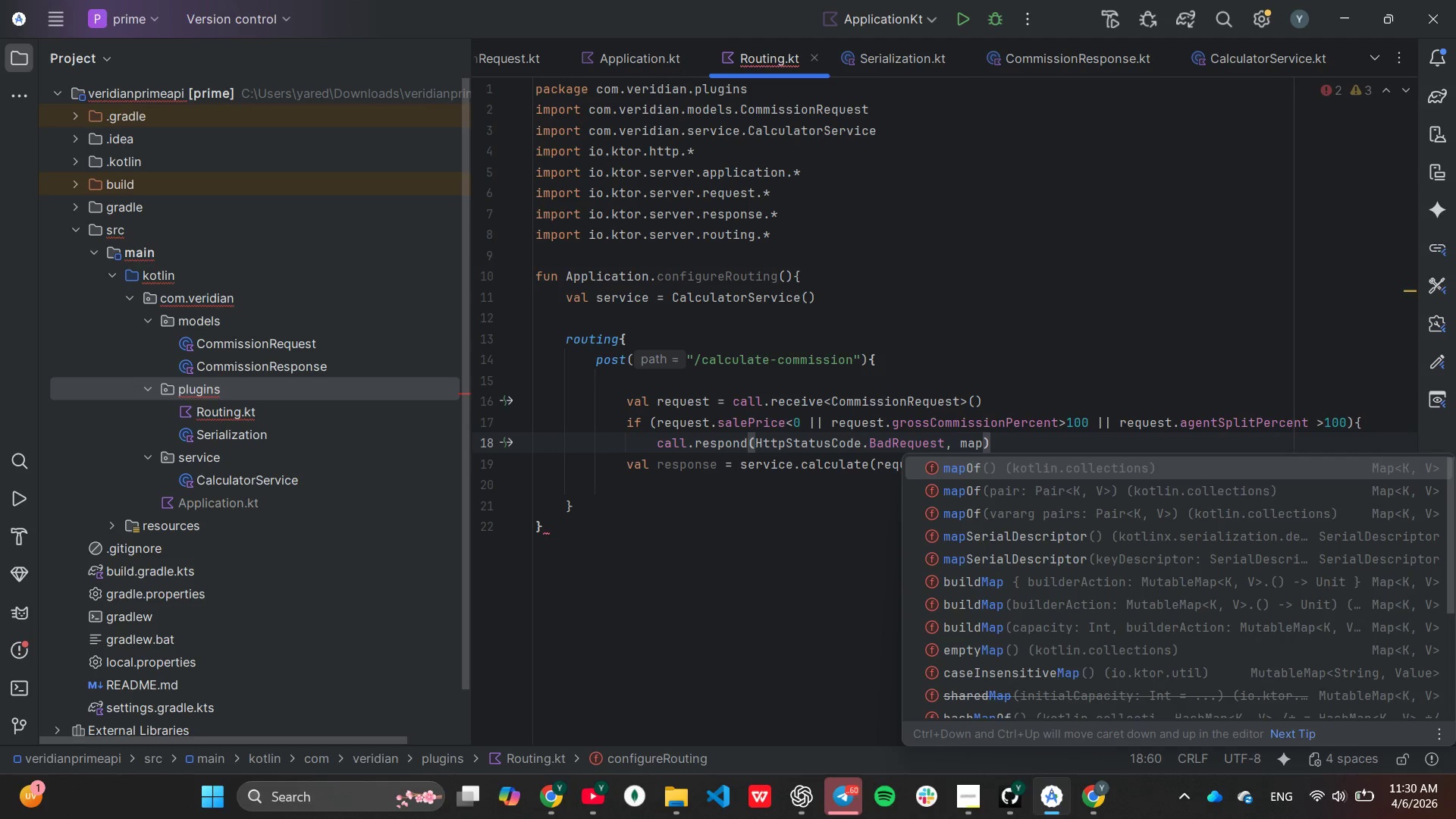 
key(Enter)
 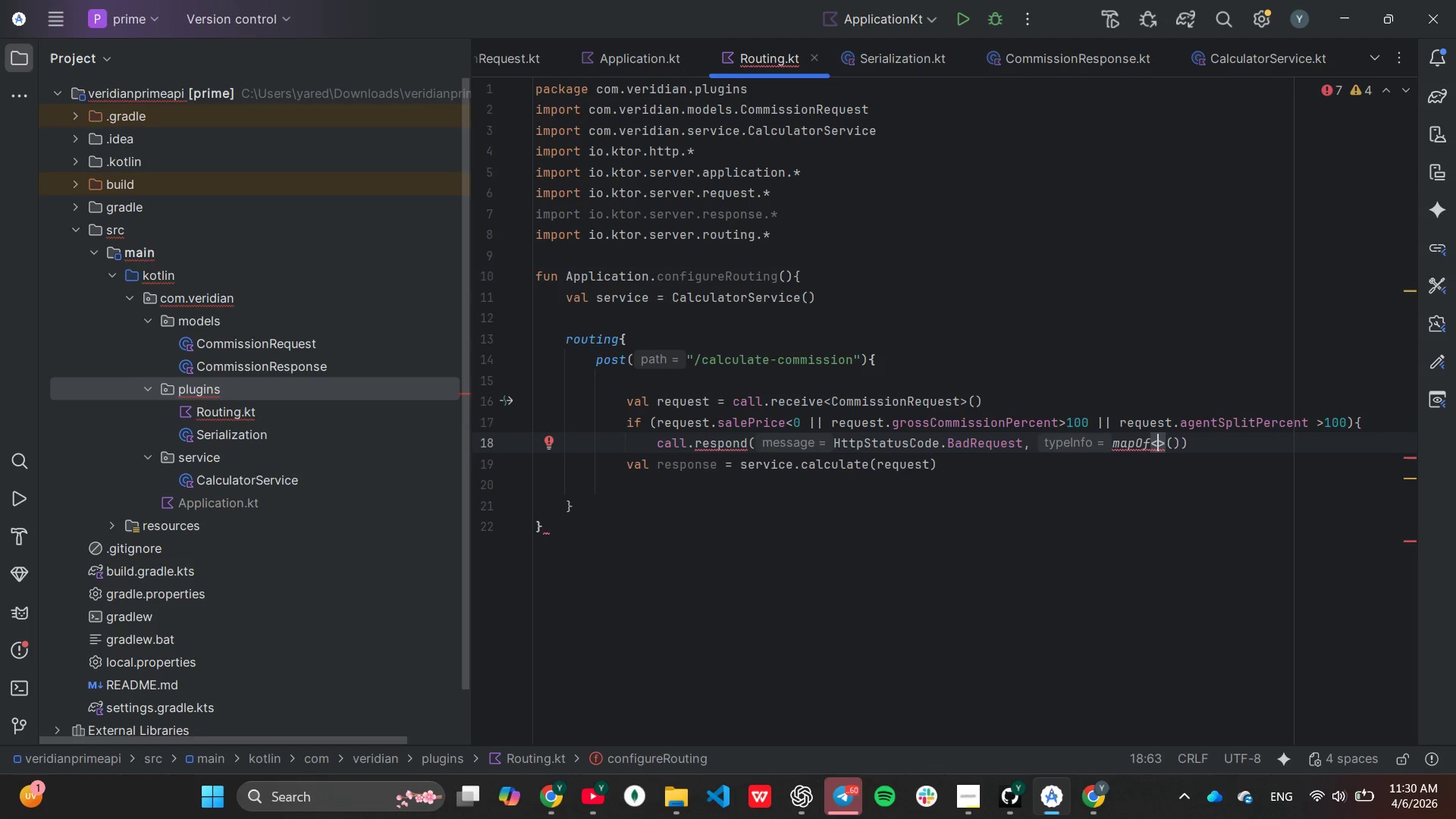 
key(ArrowRight)
 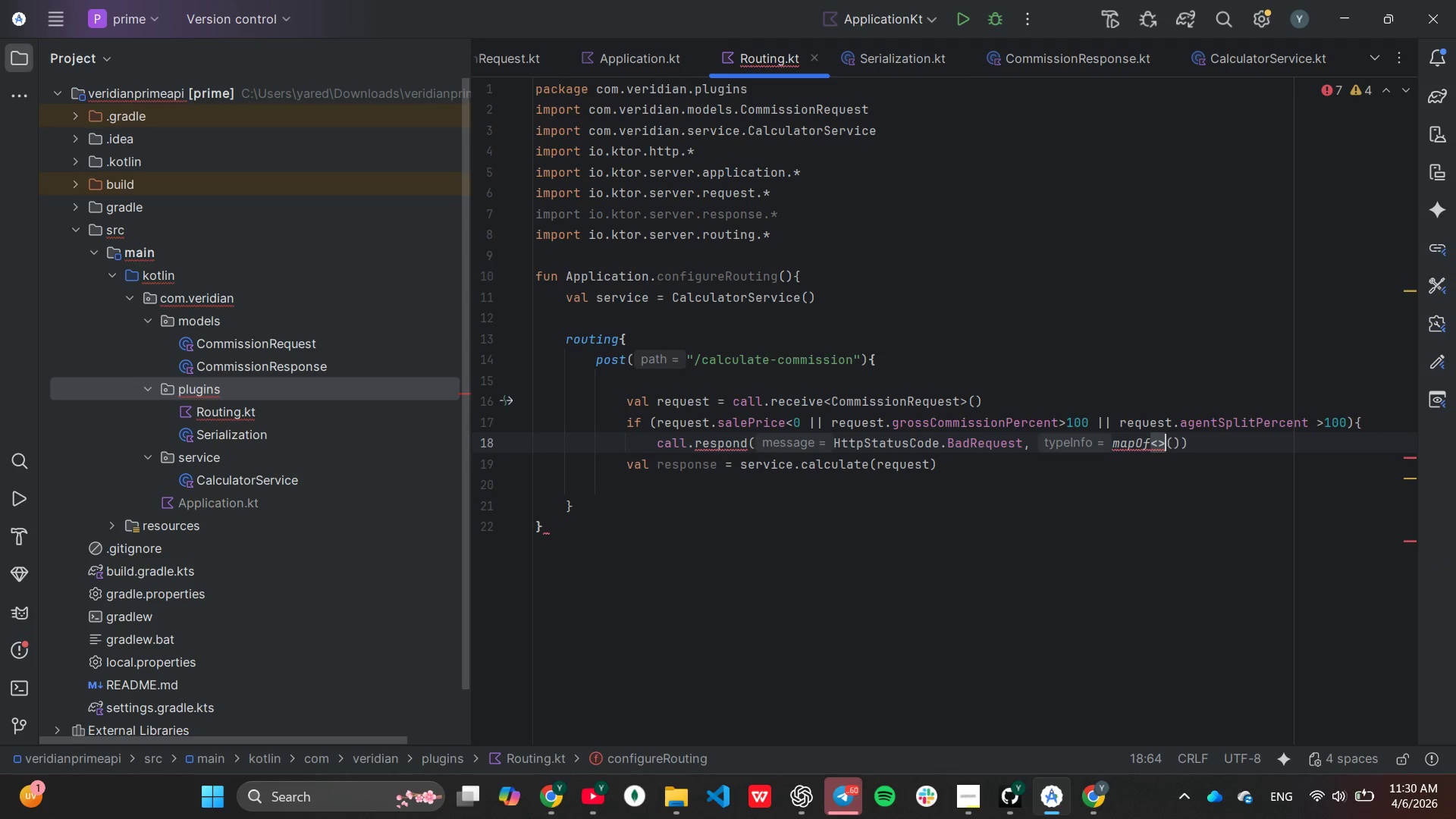 
key(Backspace)
 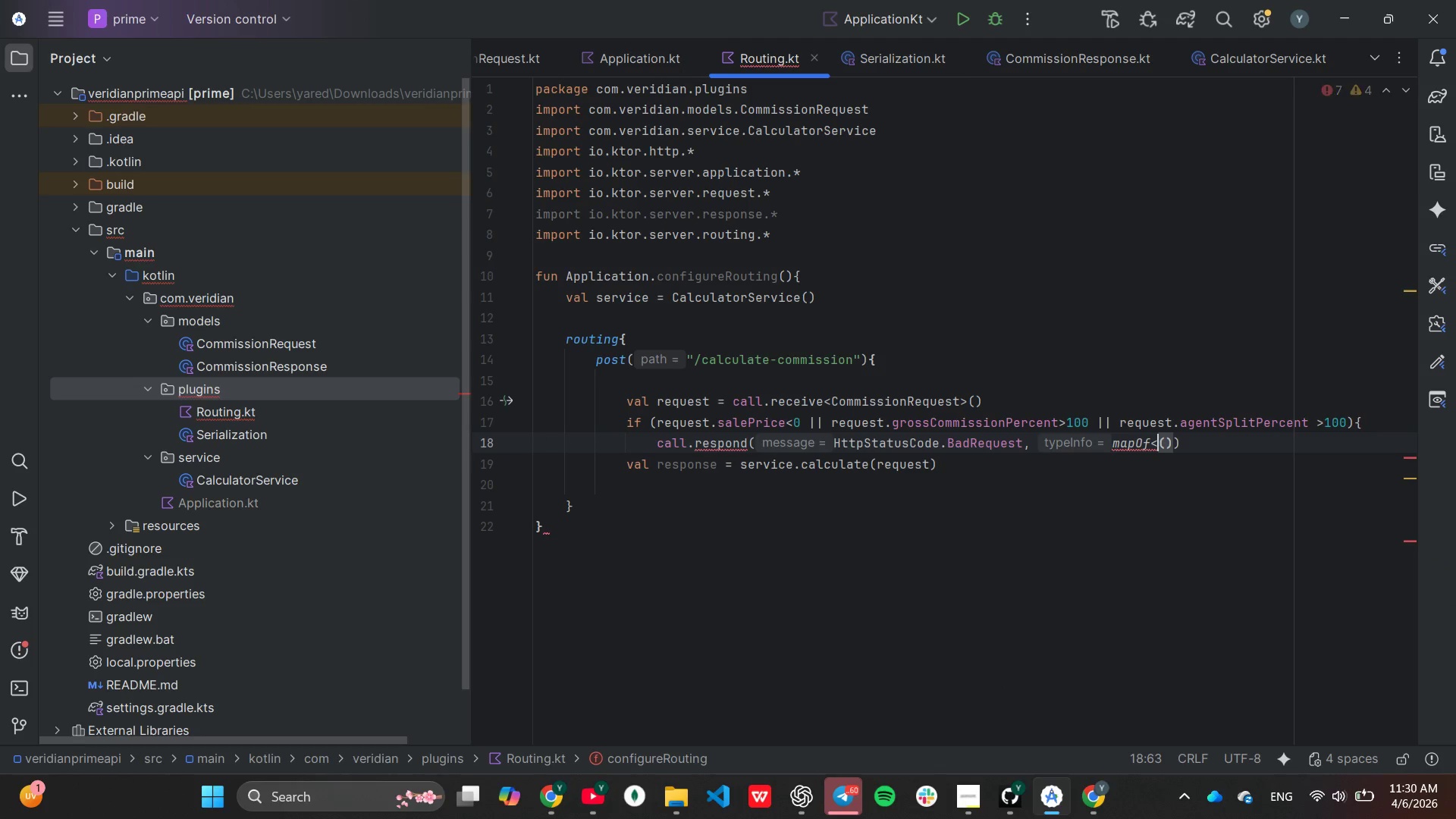 
key(Backspace)
 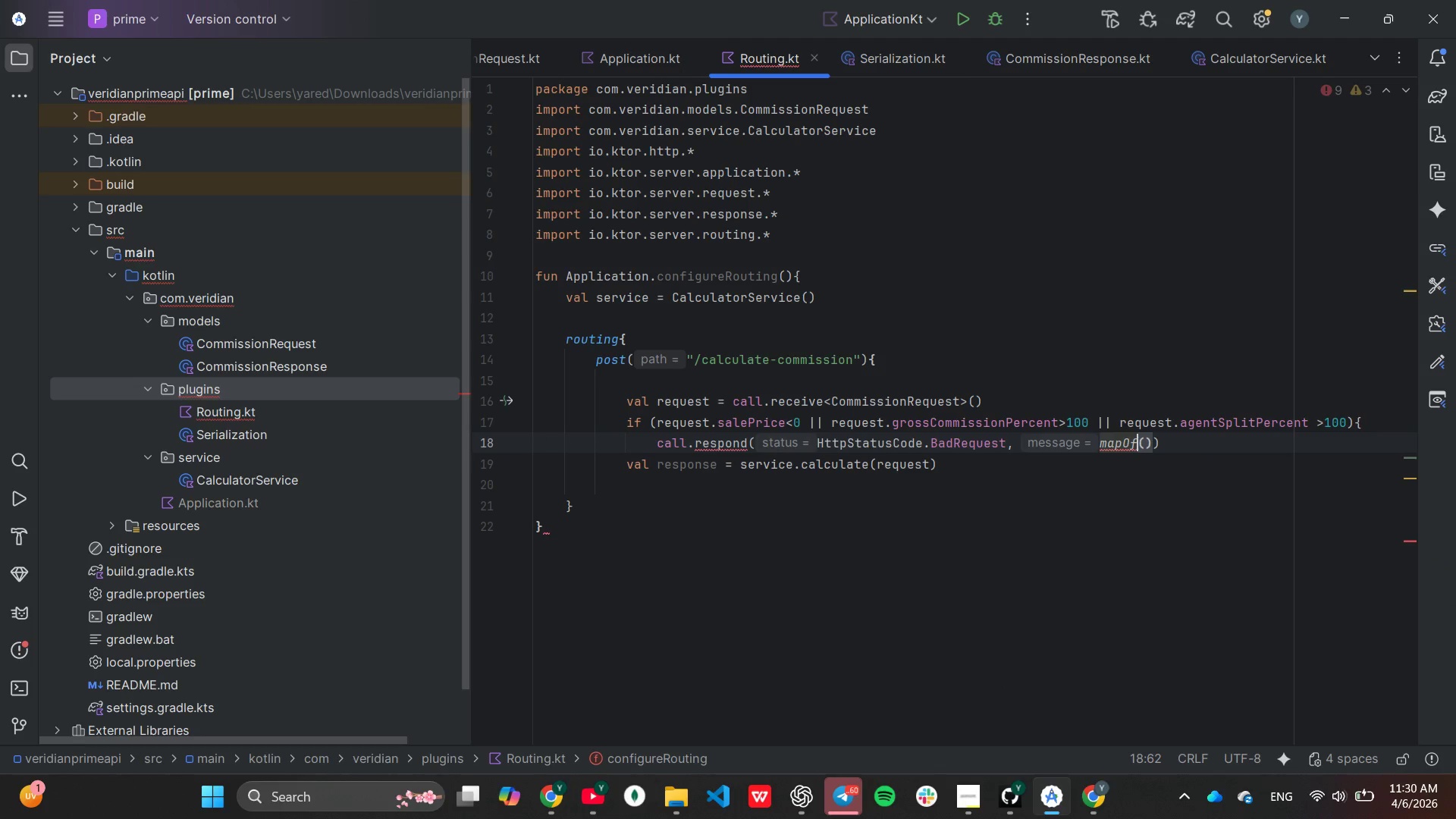 
key(ArrowRight)
 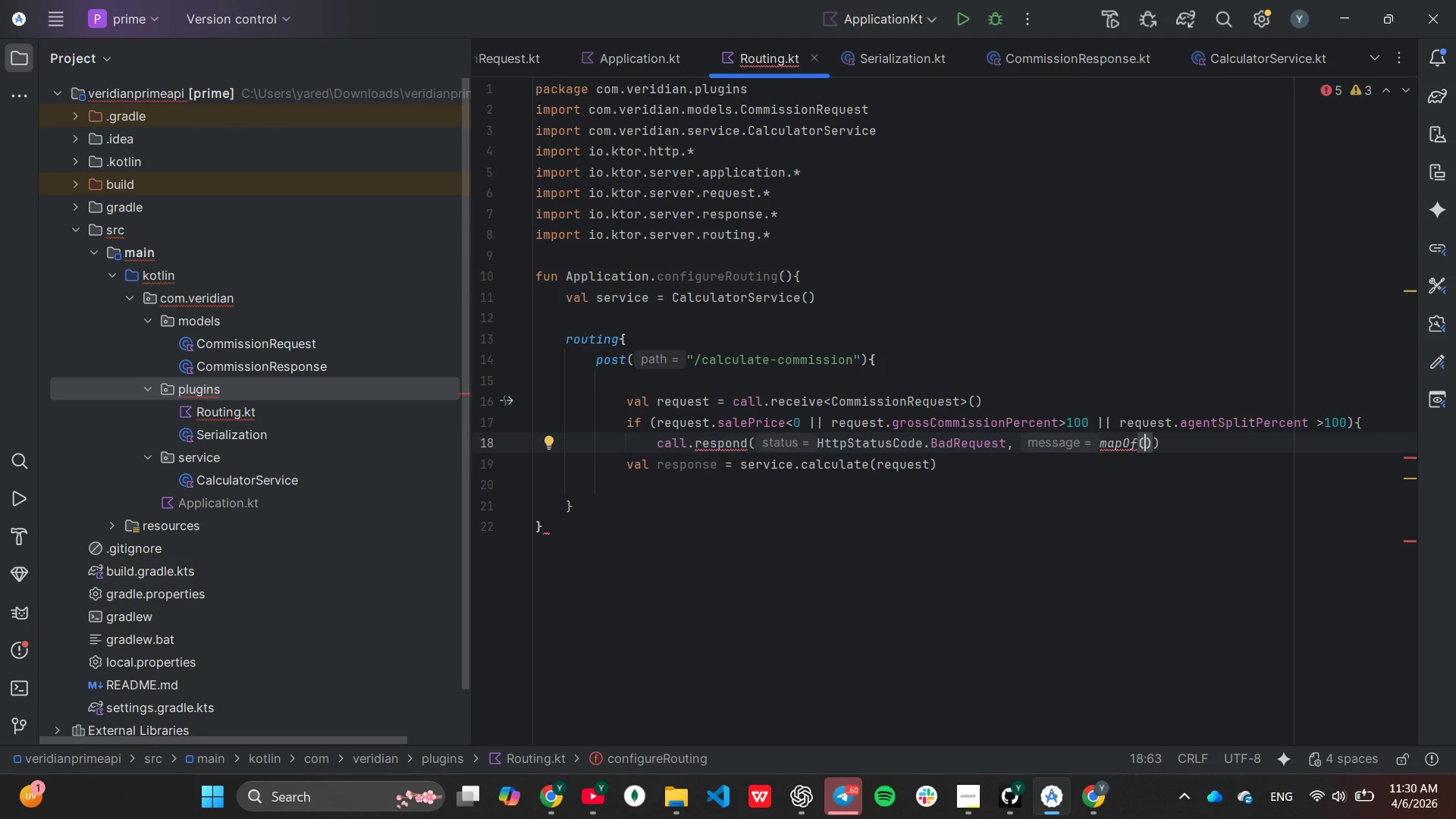 
wait(5.95)
 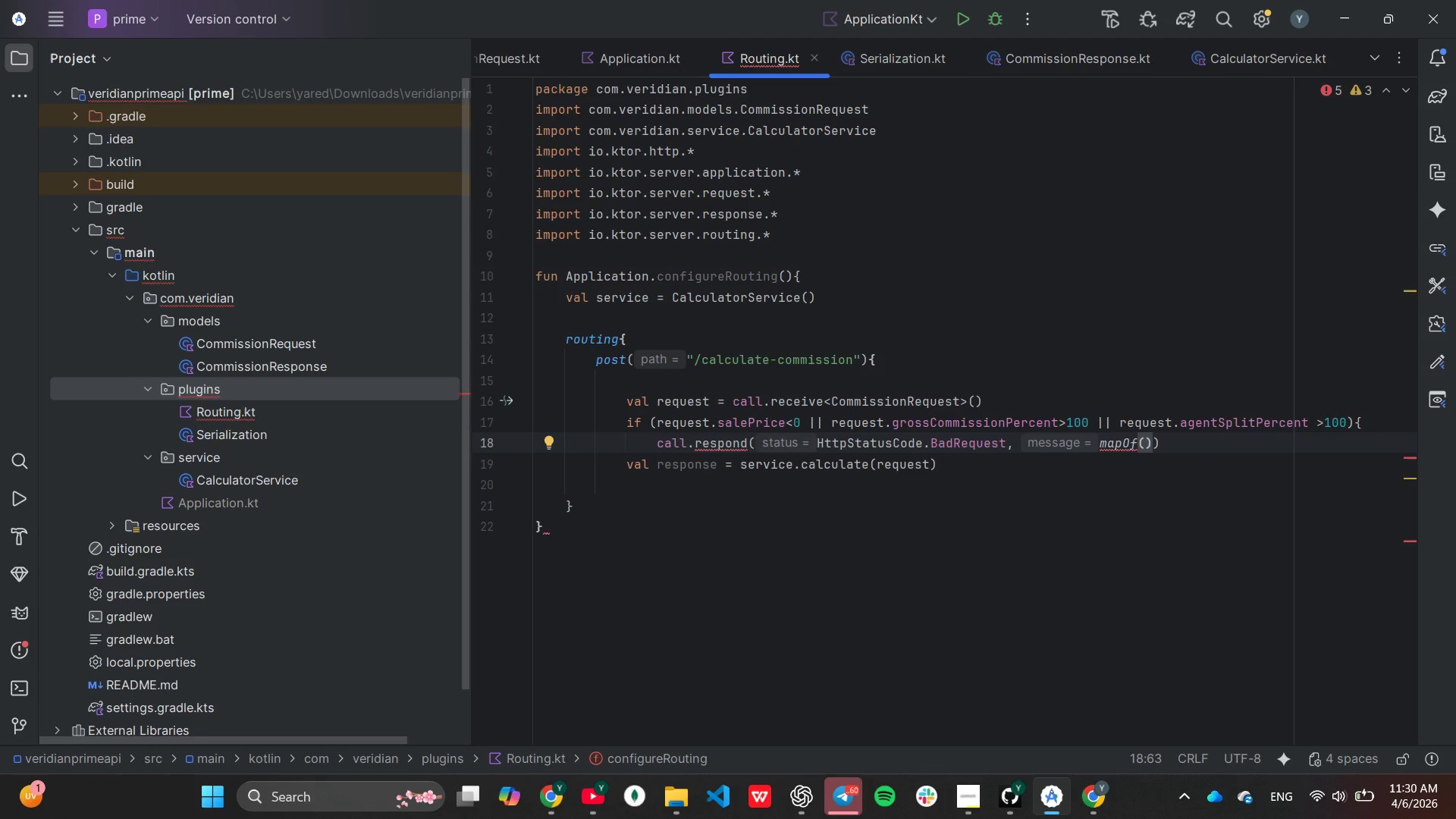 
type("error)
key(Tab)
 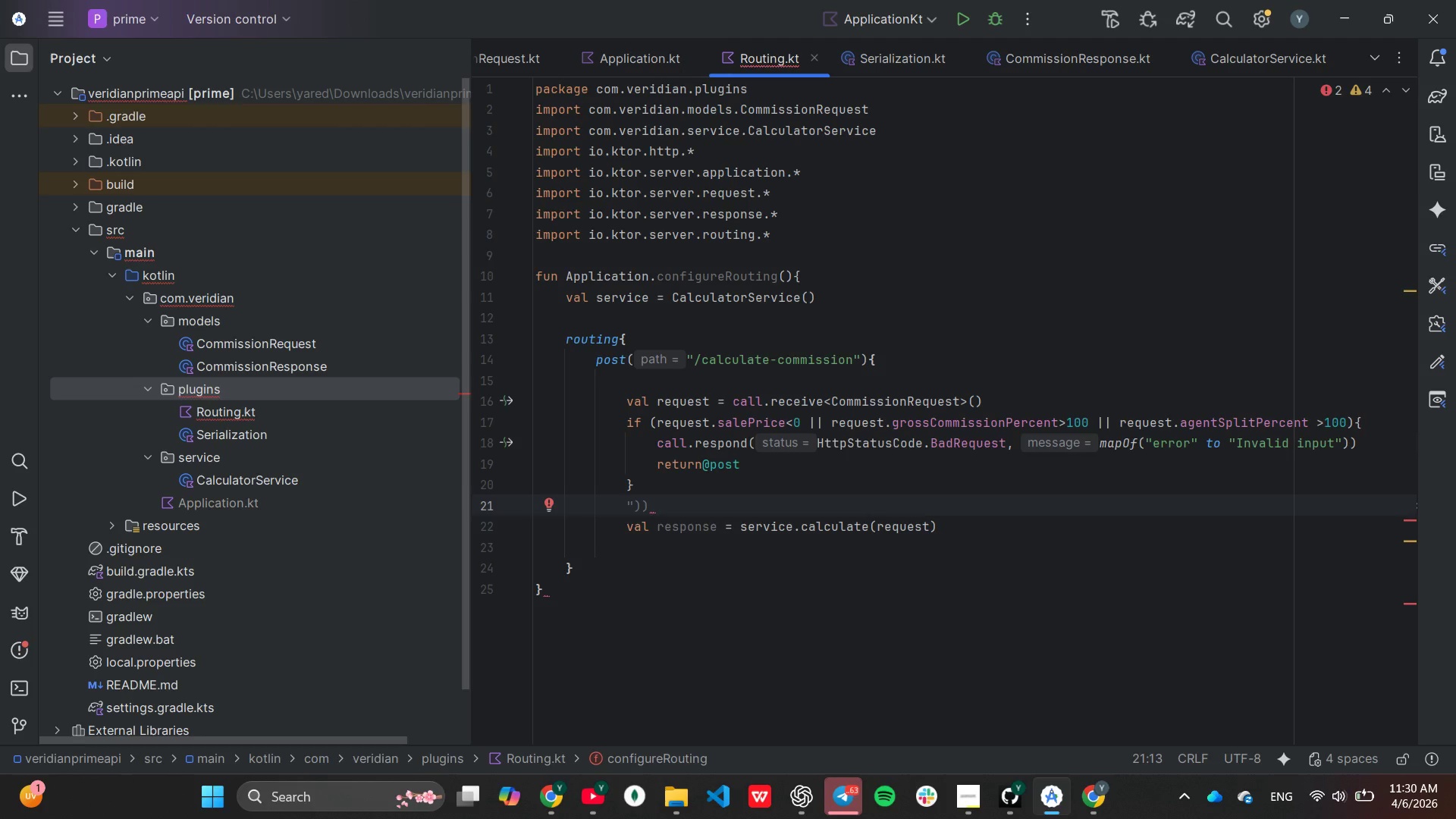 
wait(11.09)
 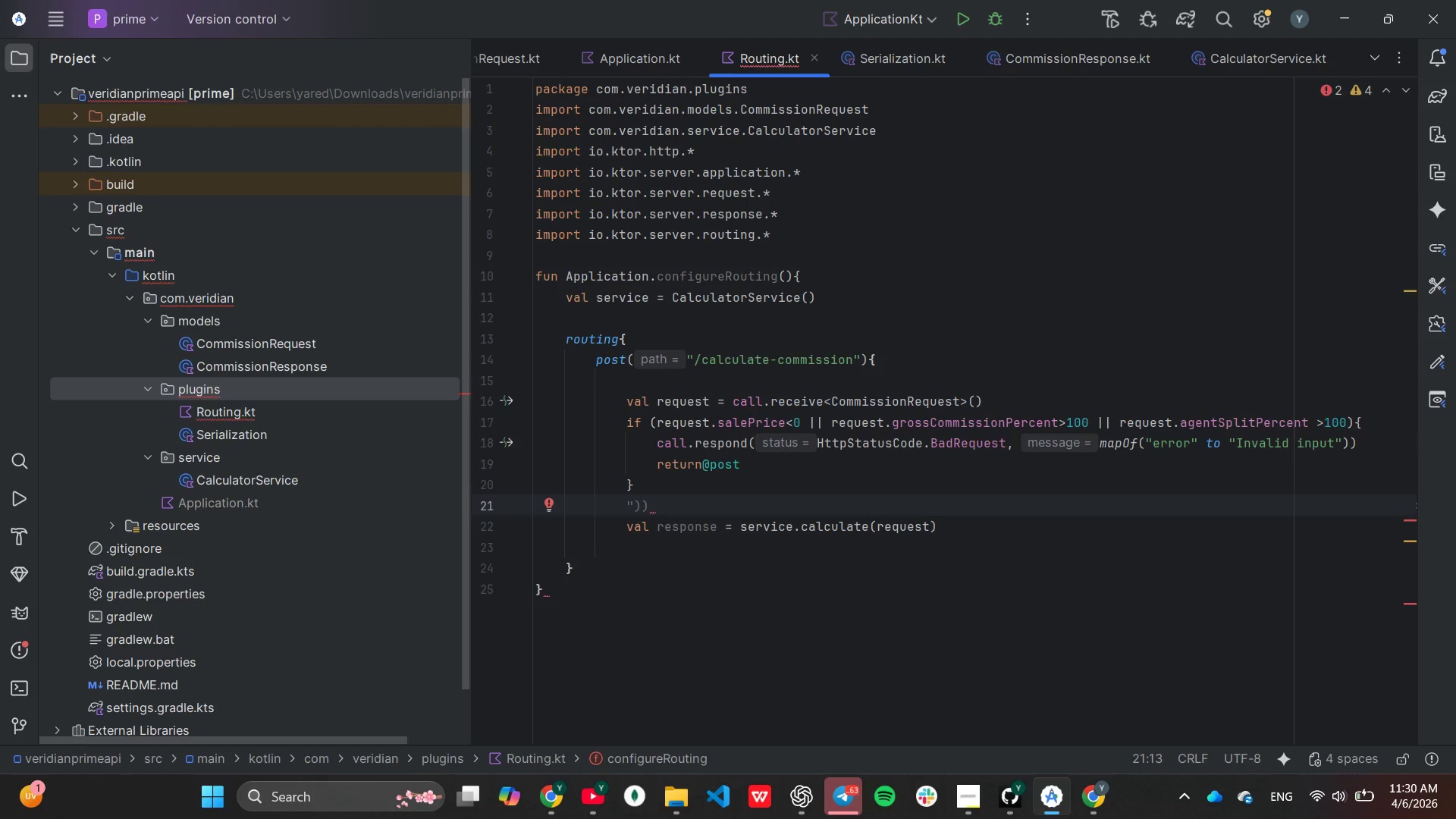 
left_click([659, 541])
 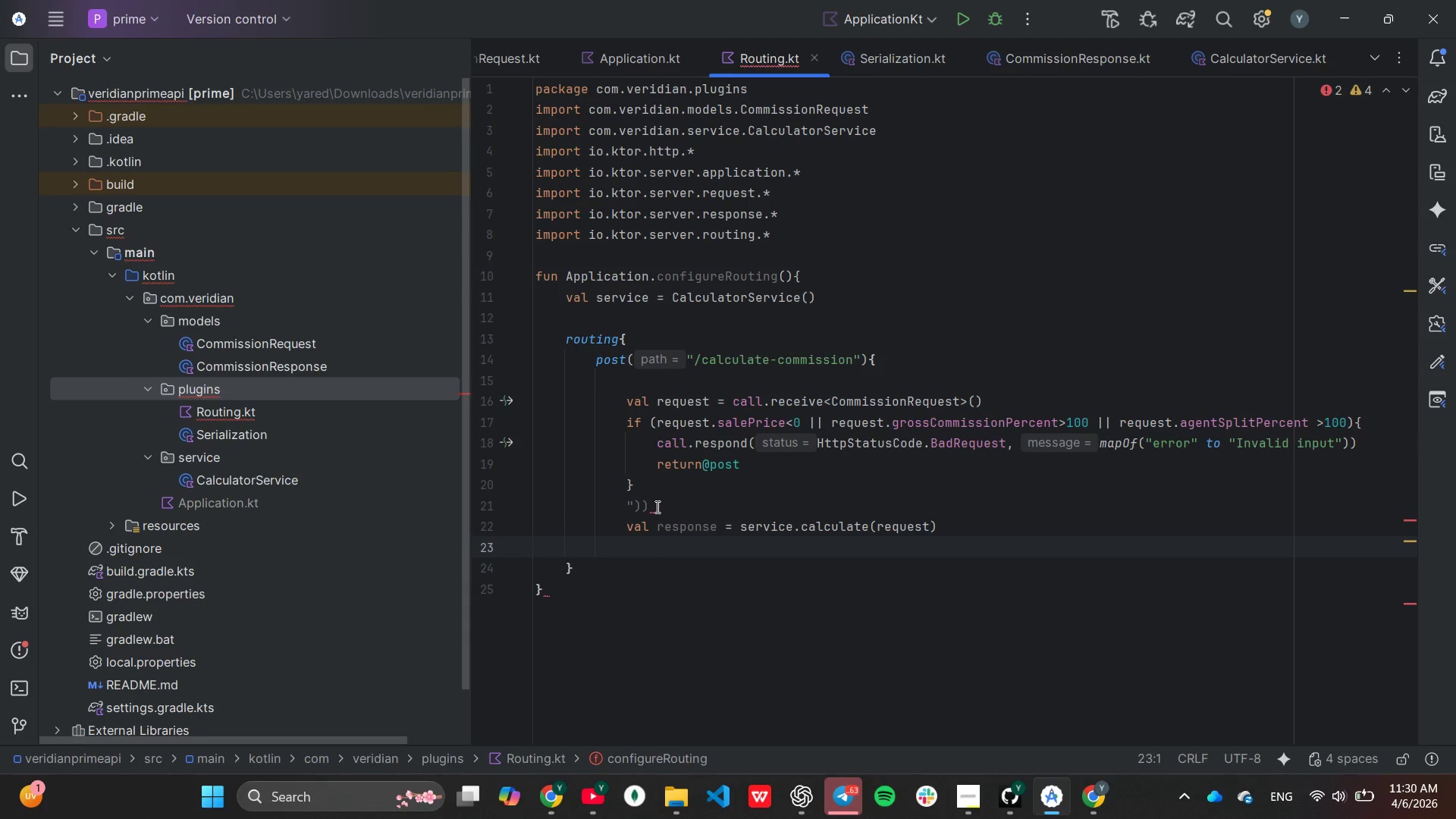 
left_click([656, 507])
 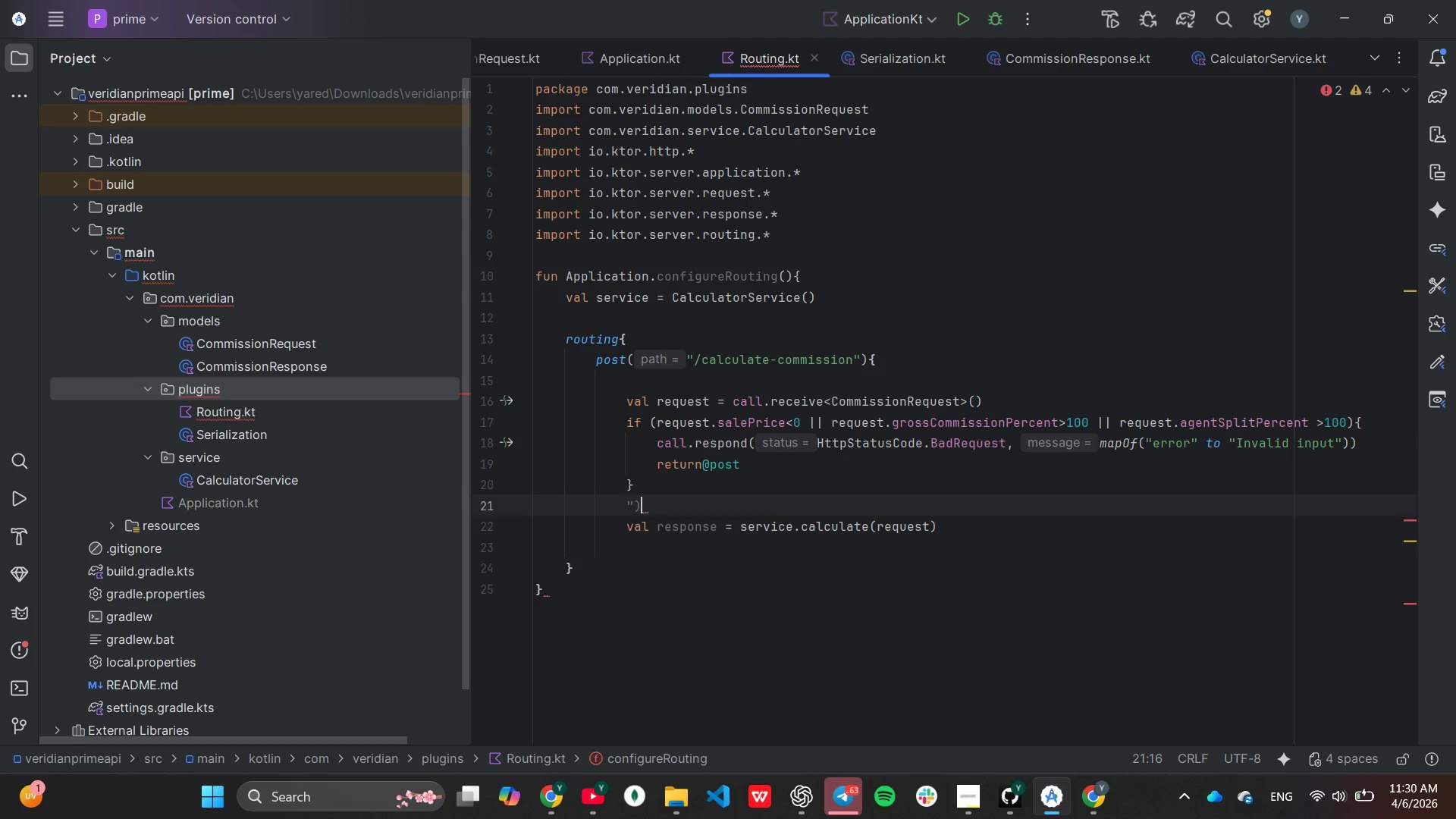 
key(Backspace)
 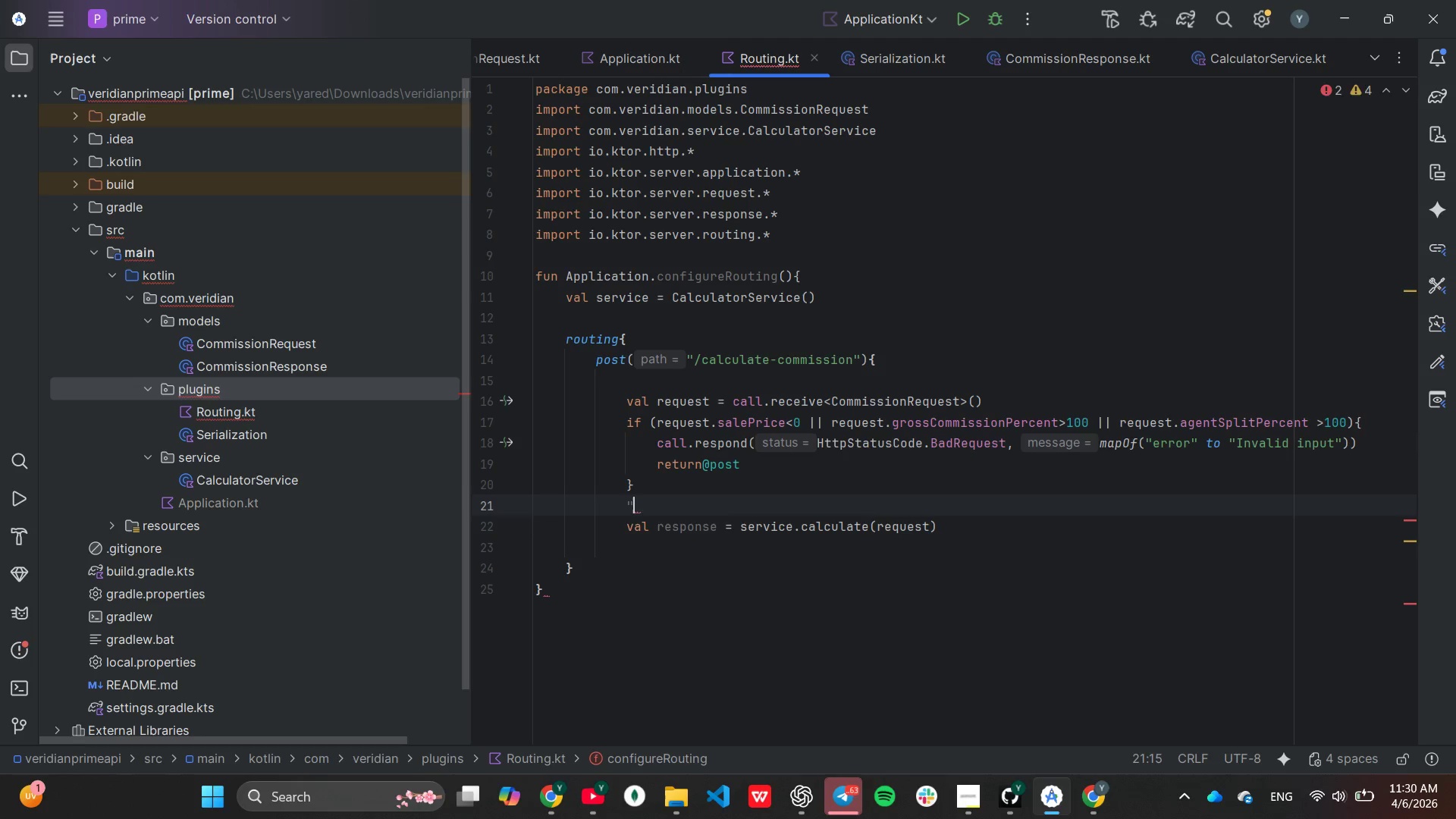 
key(Backspace)
 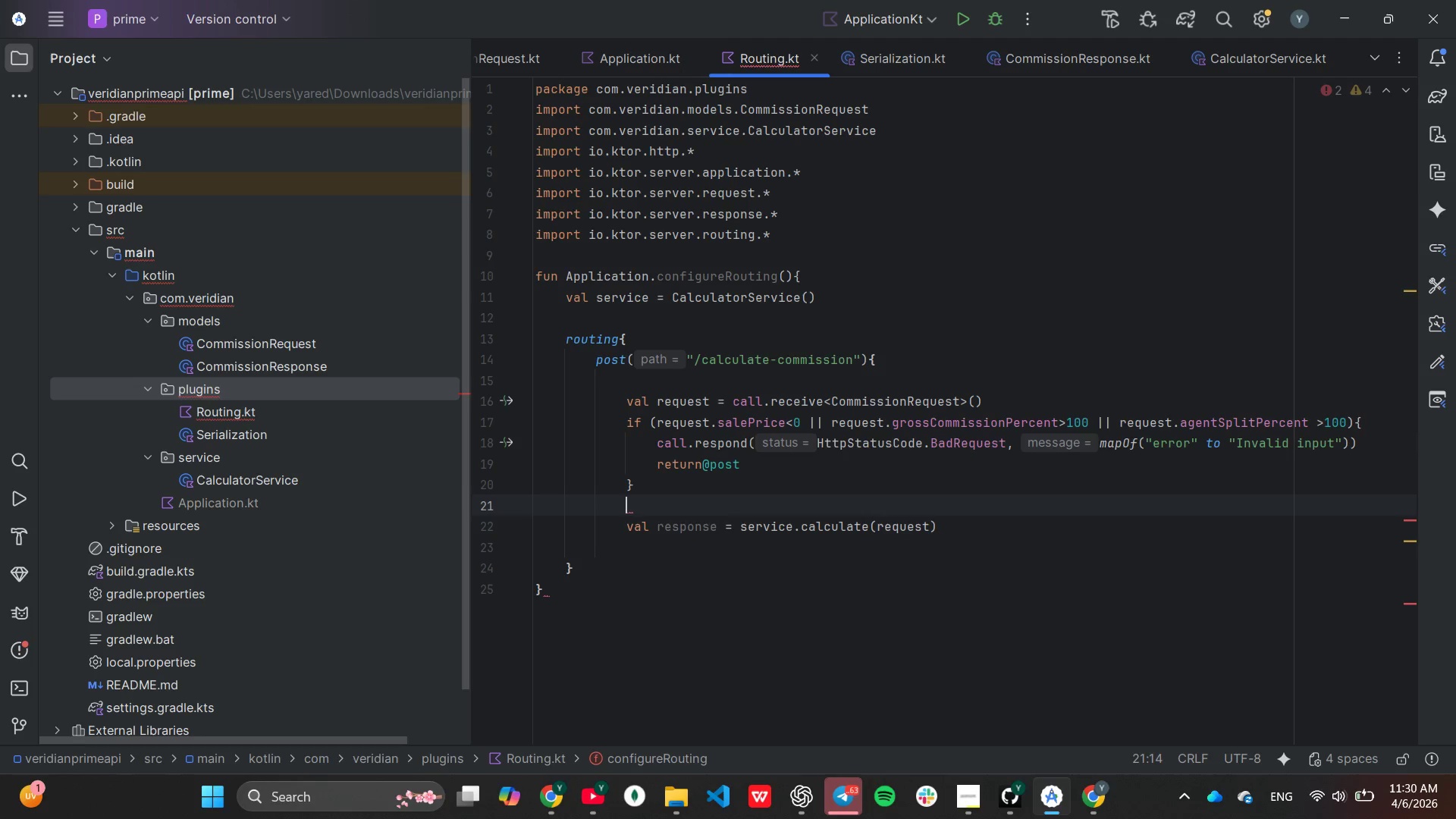 
key(Backspace)
 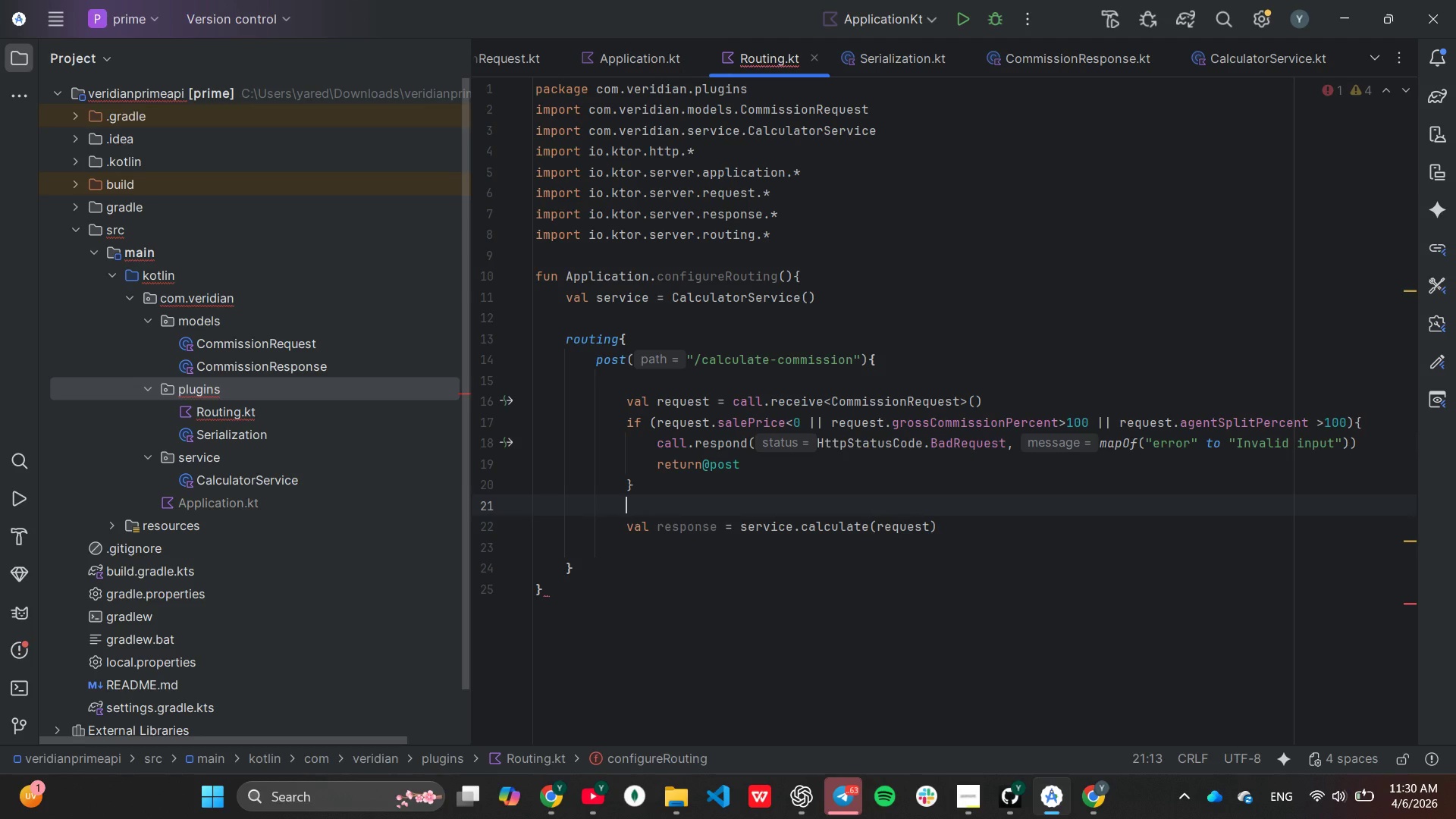 
key(Backspace)
 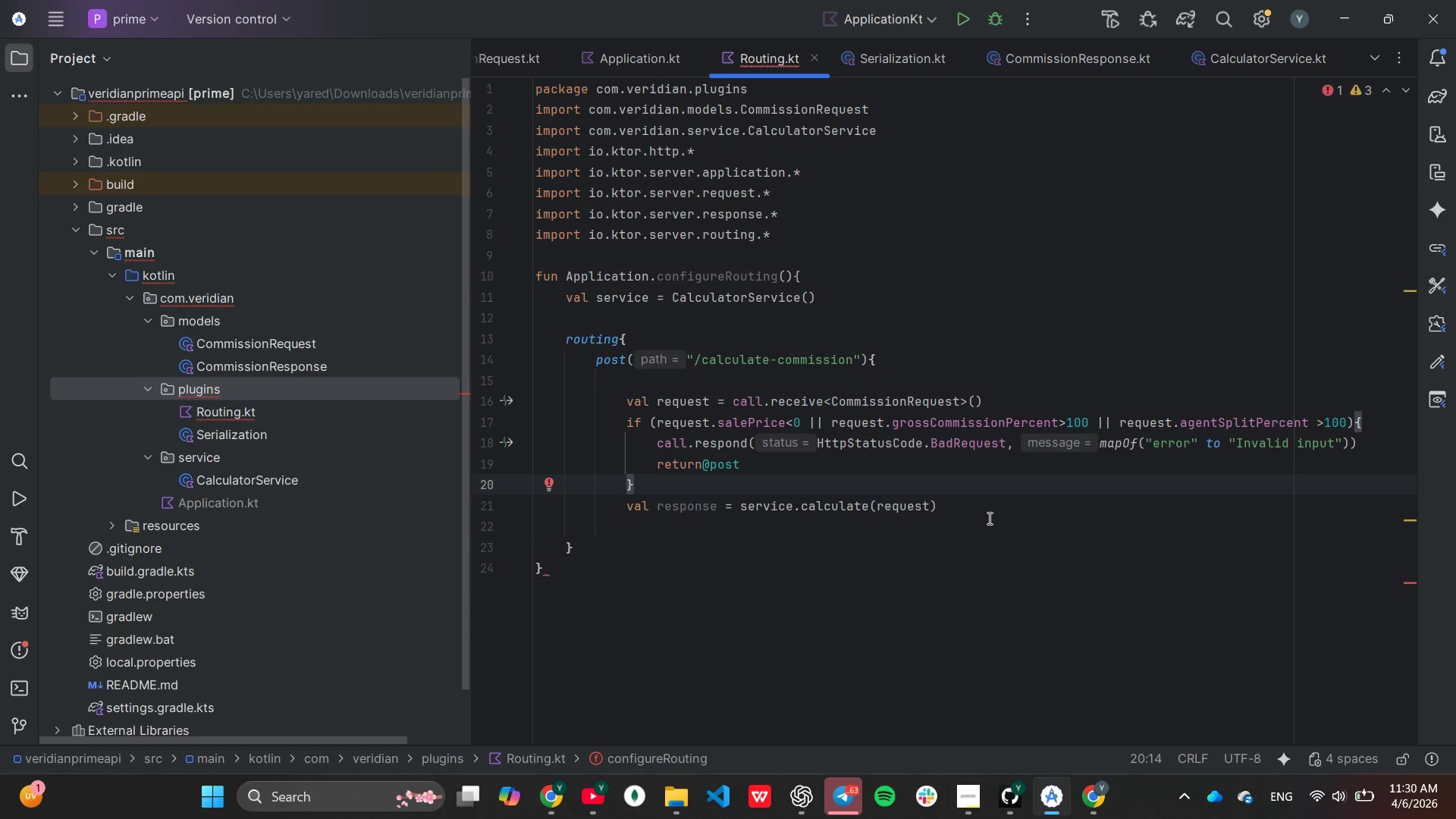 
left_click([985, 507])
 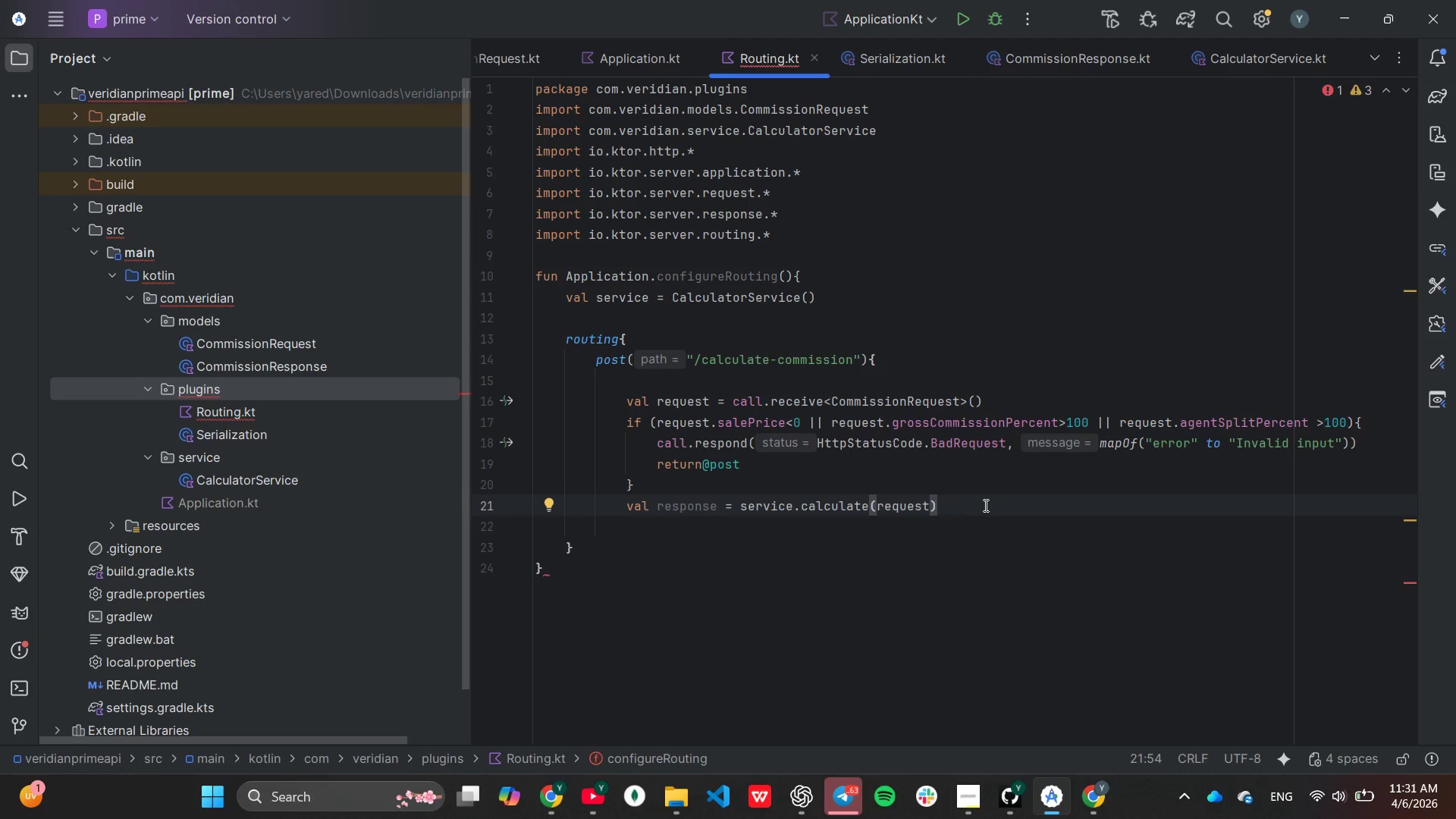 
wait(5.5)
 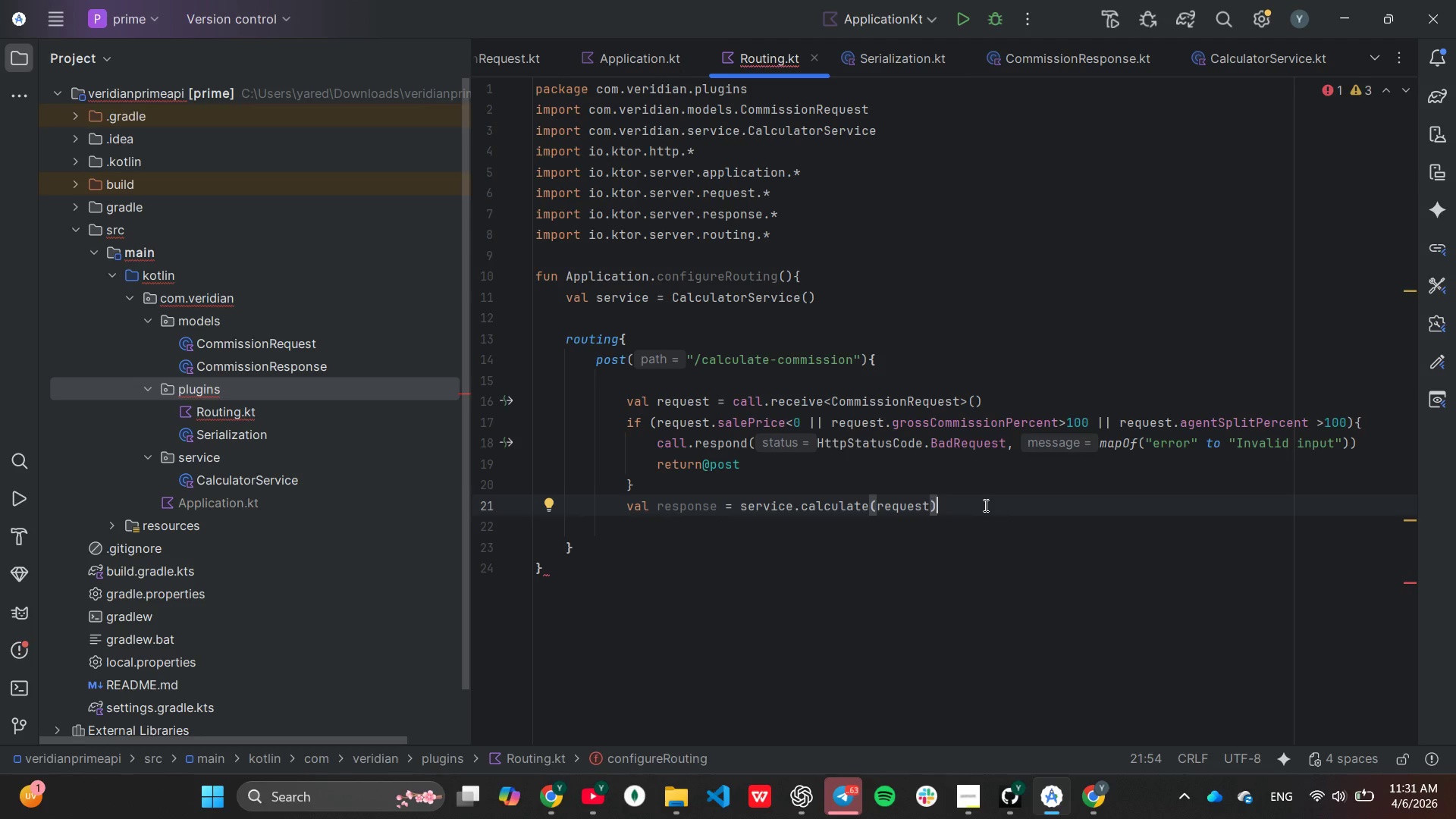 
key(Enter)
 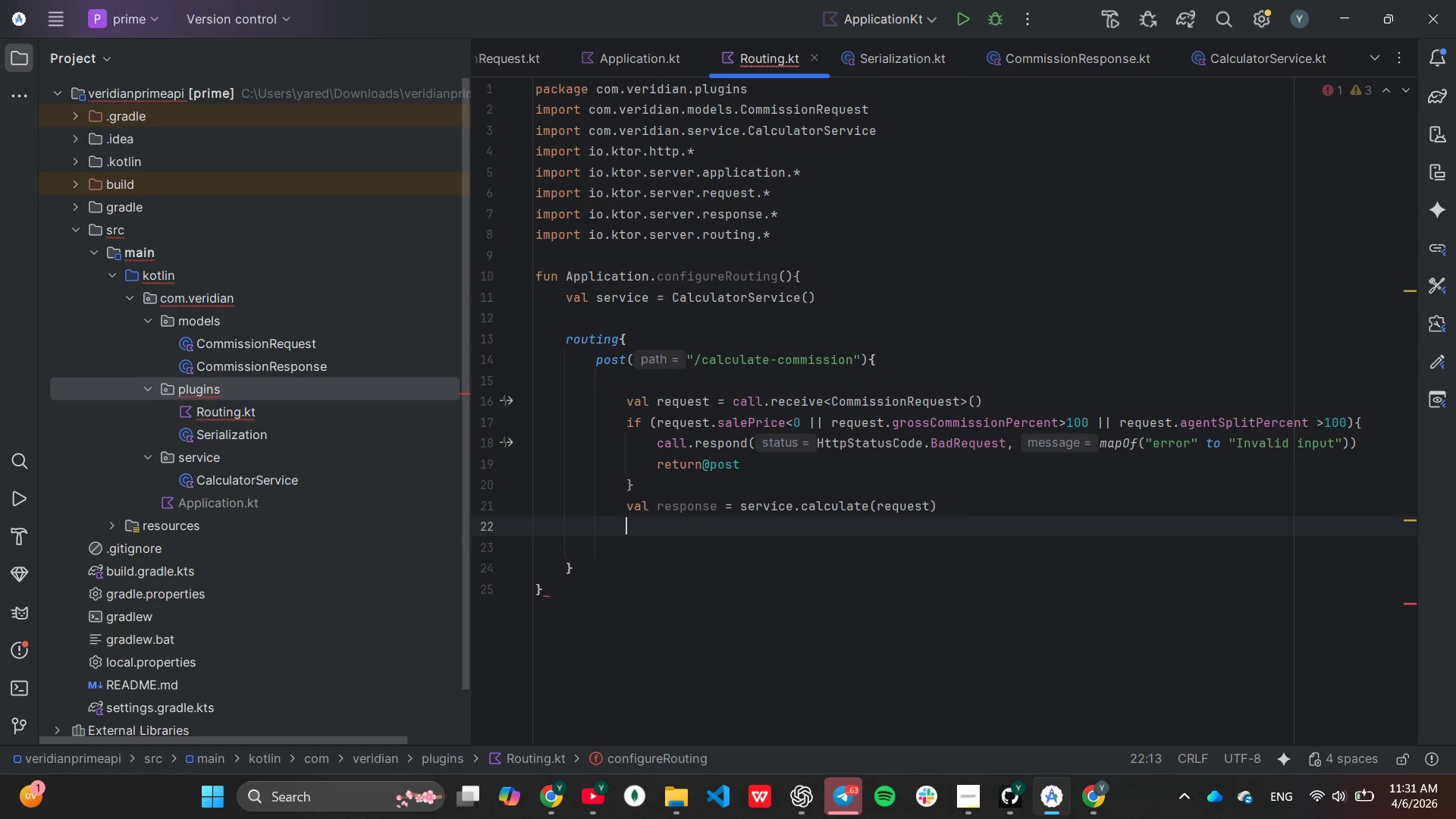 
type(resp)
 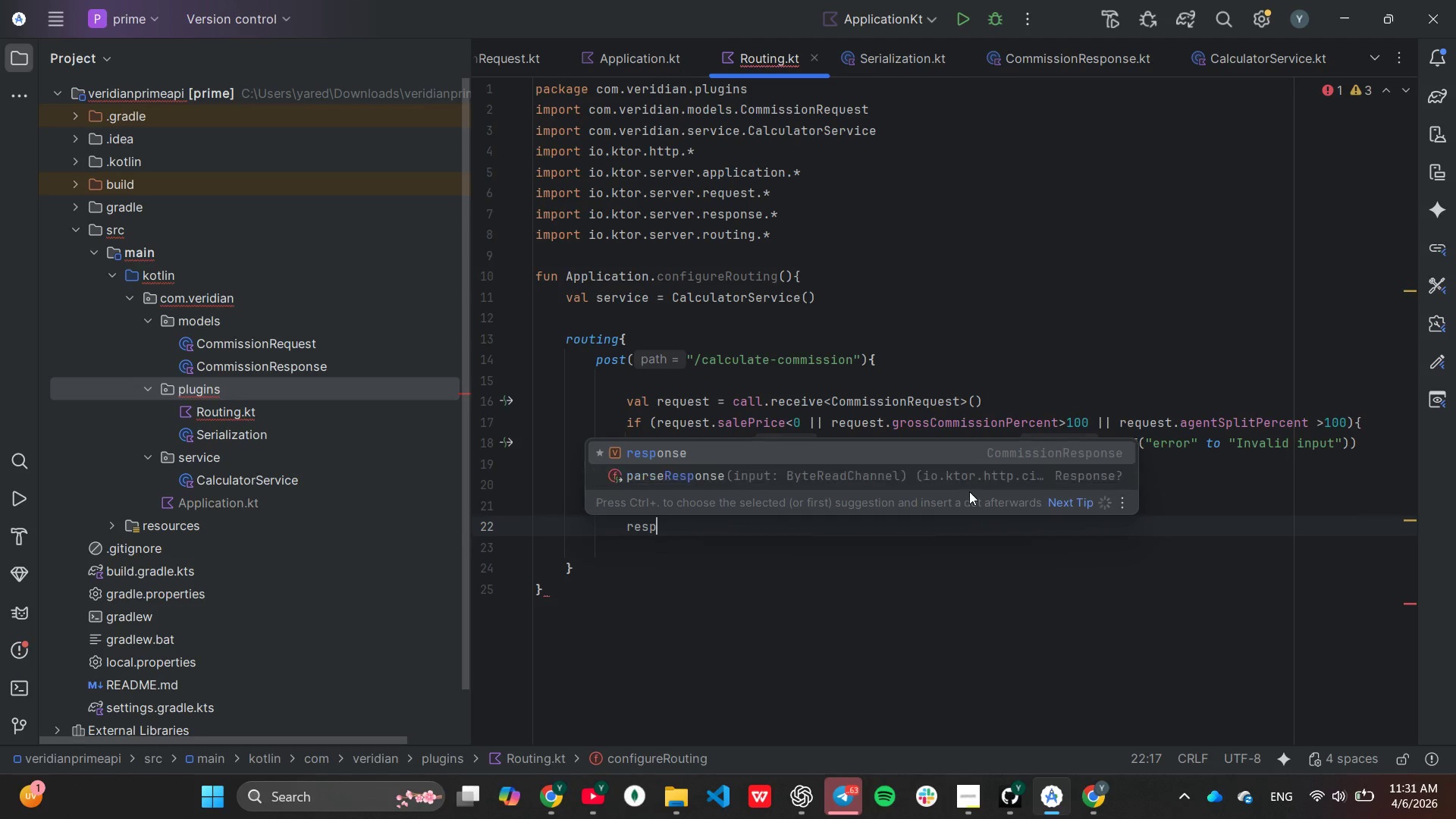 
key(Enter)
 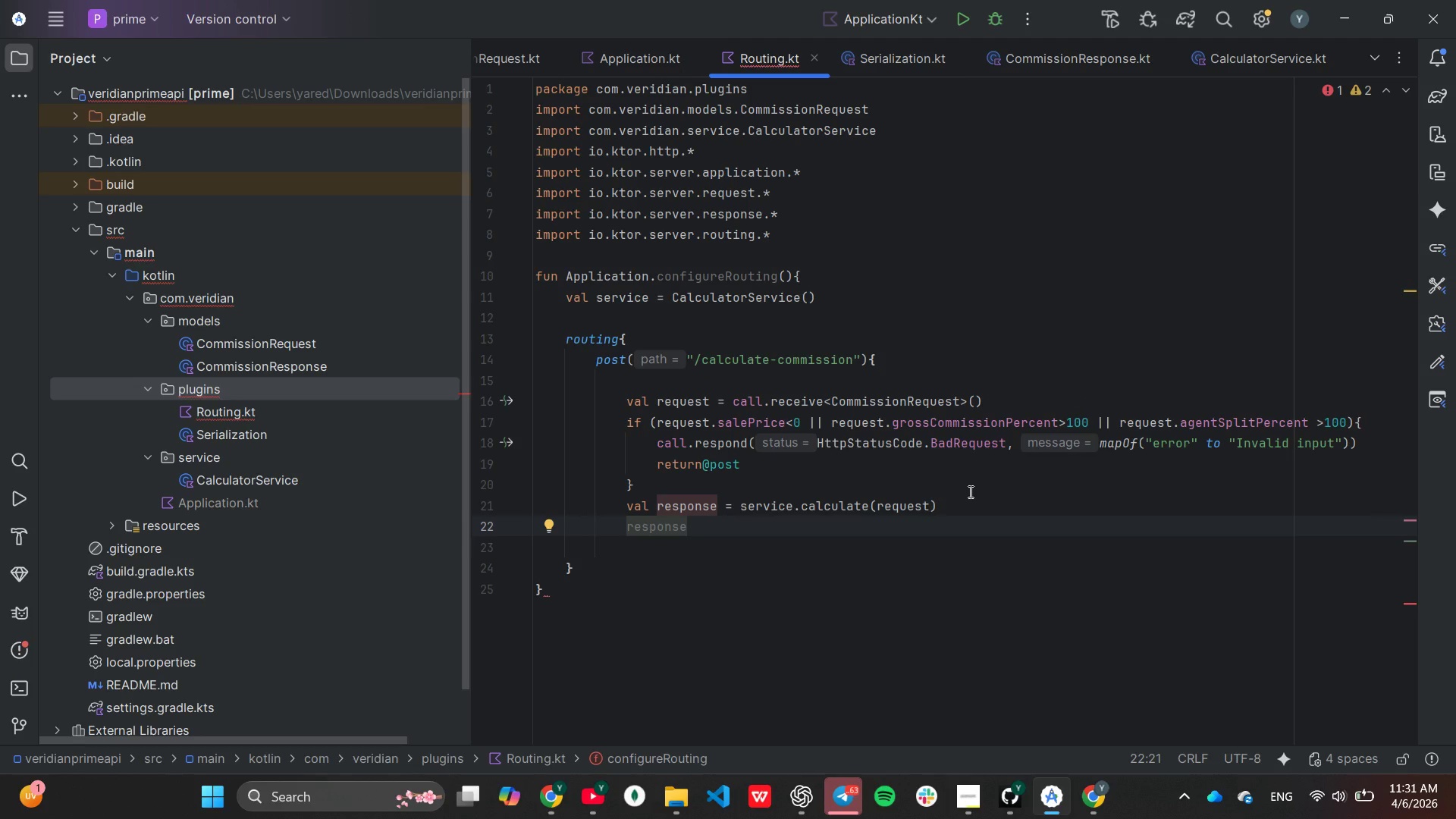 
key(Backspace)
key(Backspace)
key(Backspace)
key(Backspace)
key(Backspace)
key(Backspace)
key(Backspace)
key(Backspace)
type(call.res)
 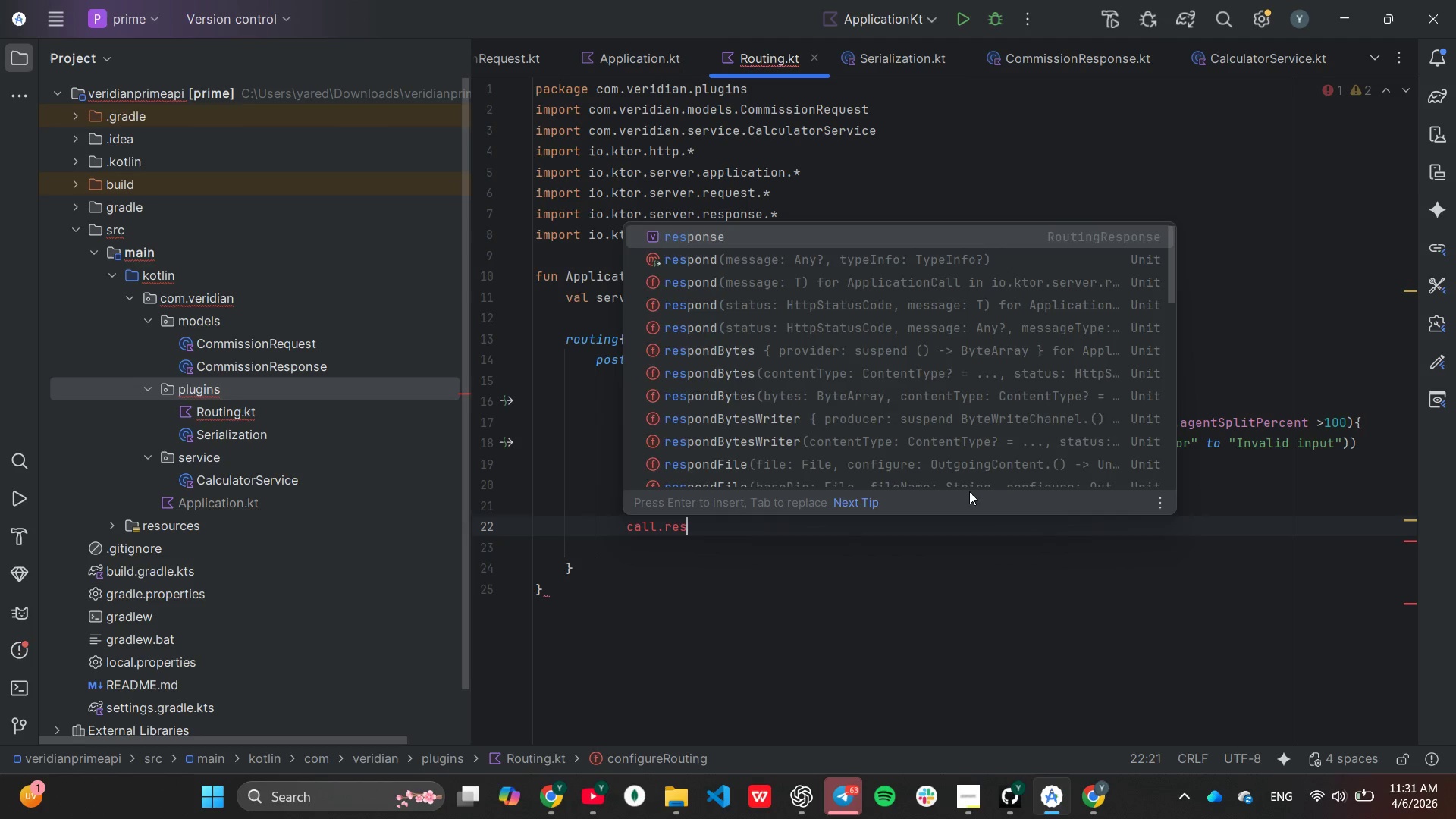 
key(Enter)
 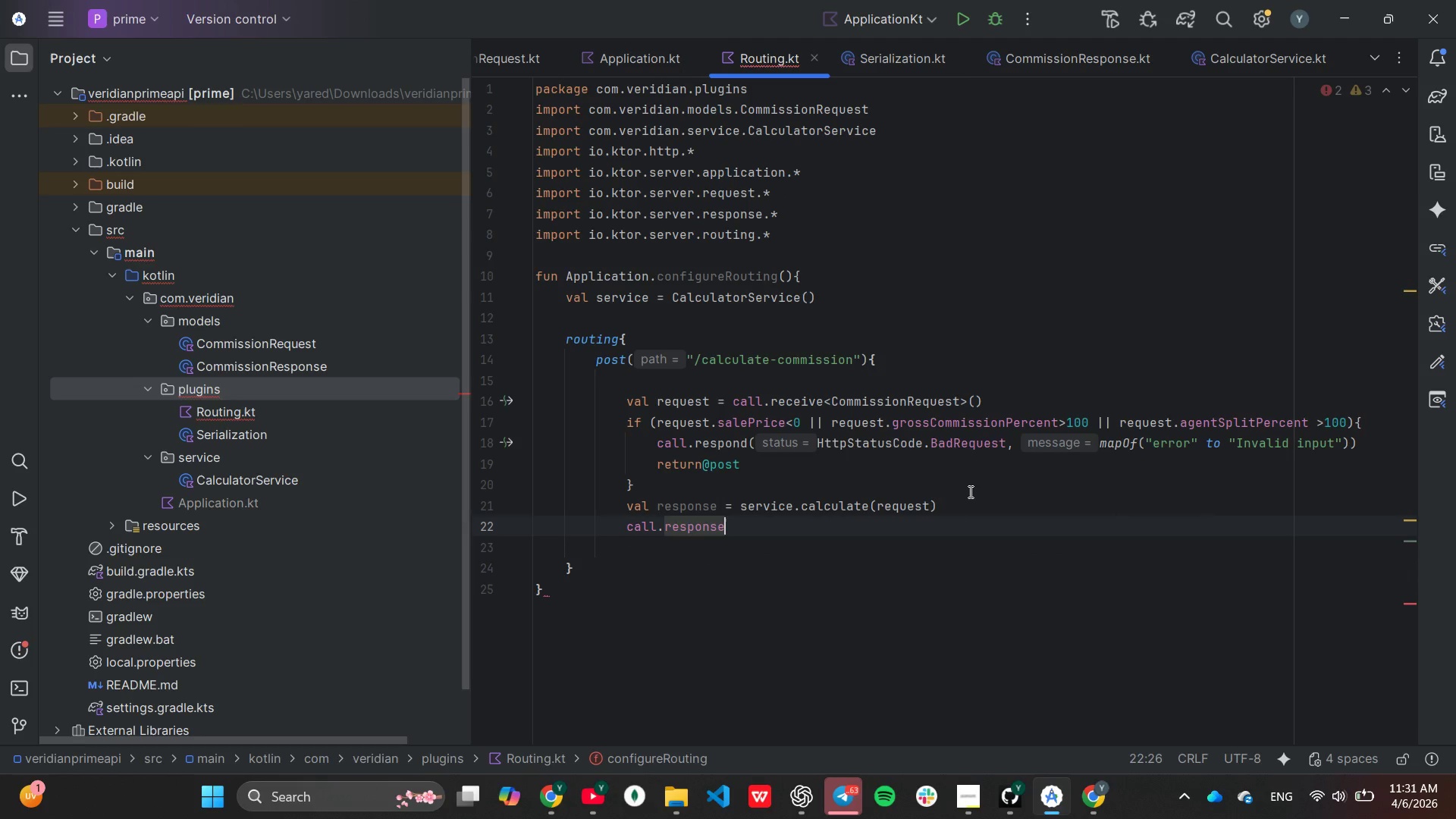 
key(Backspace)
type(d)
key(Backspace)
key(Backspace)
key(Backspace)
key(Backspace)
key(Backspace)
type(pi)
key(Backspace)
type(o)
 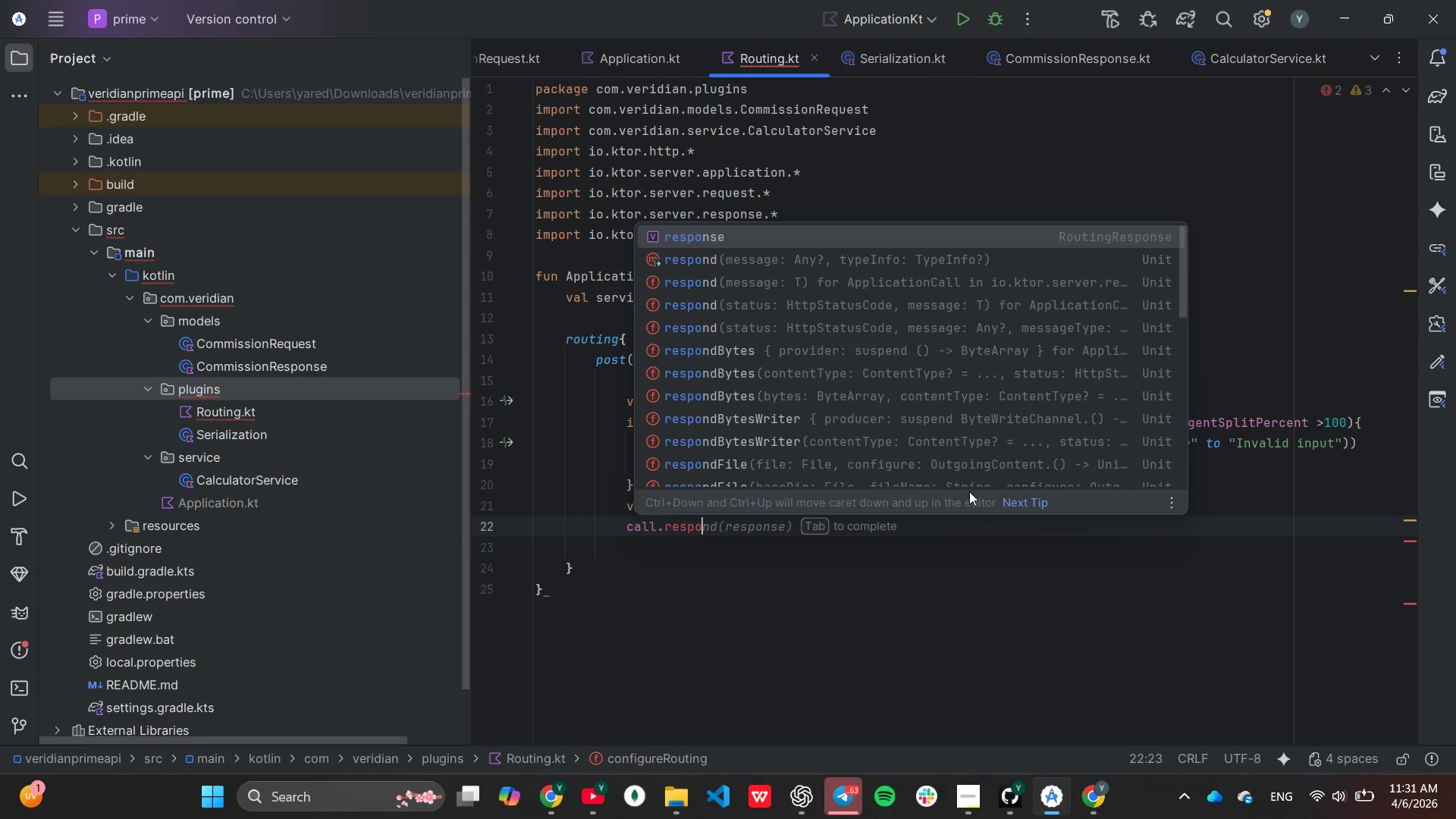 
key(ArrowDown)
 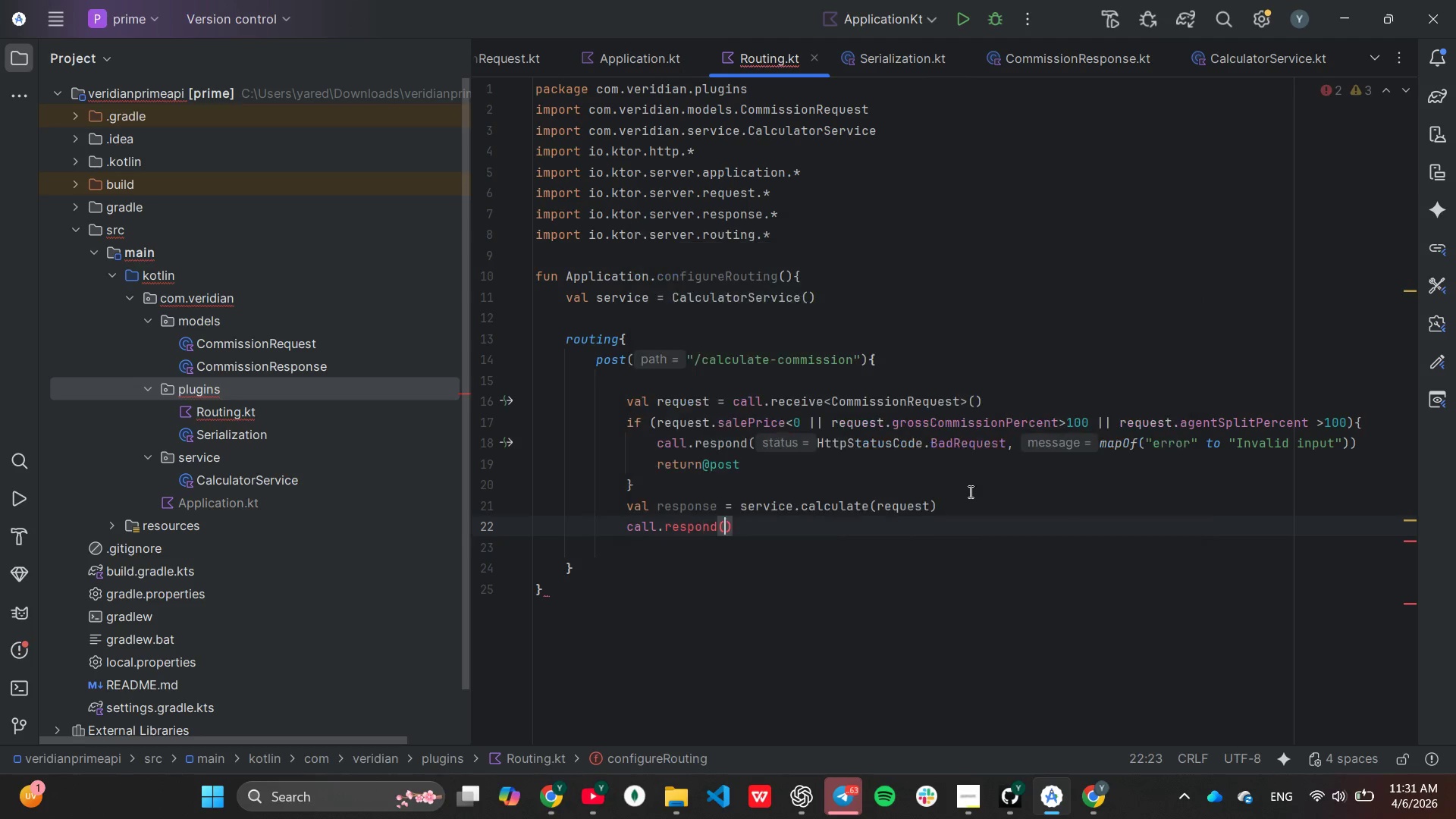 
key(Enter)
 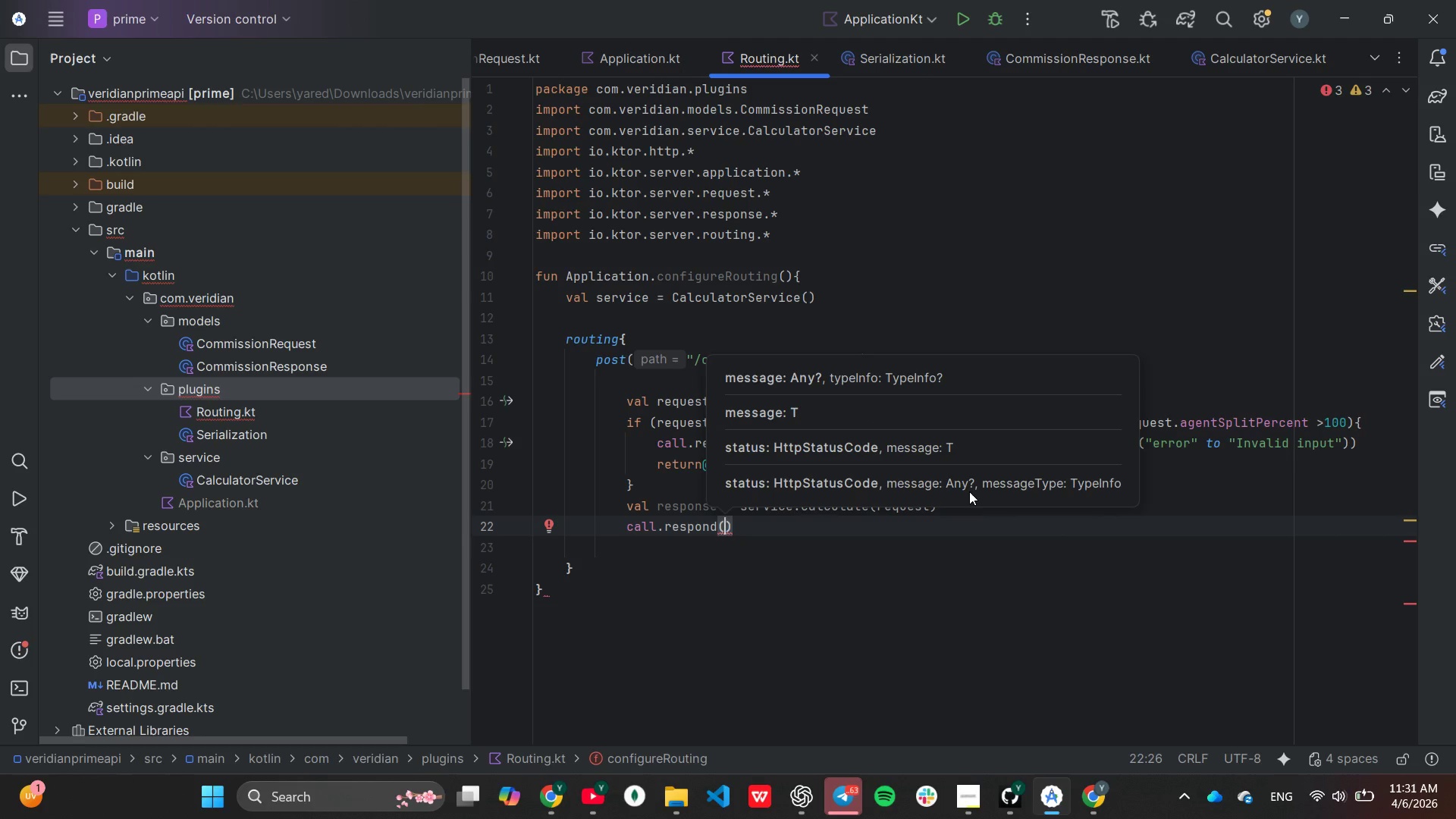 
type(result)
 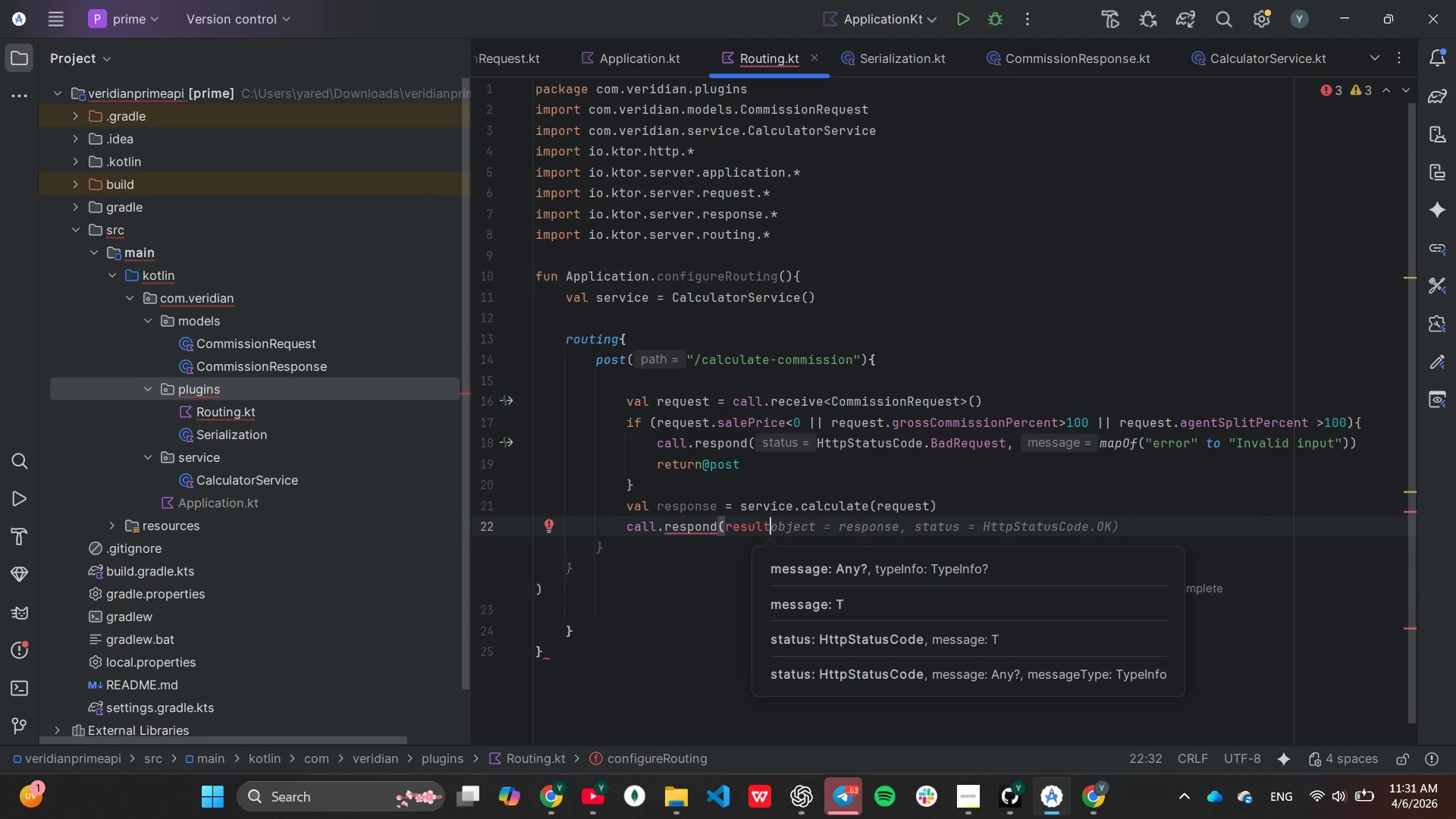 
key(Enter)
 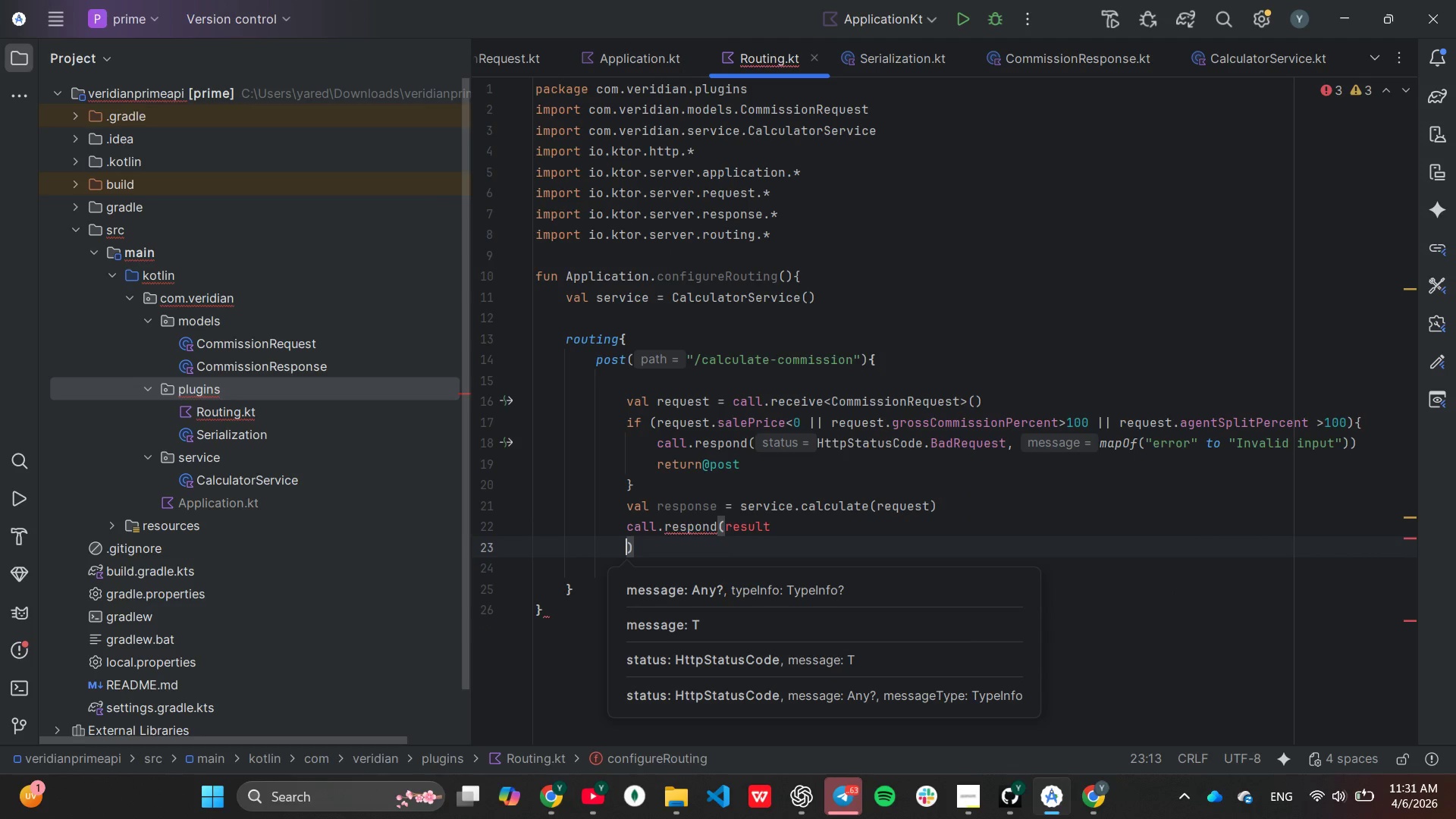 
key(Backspace)
 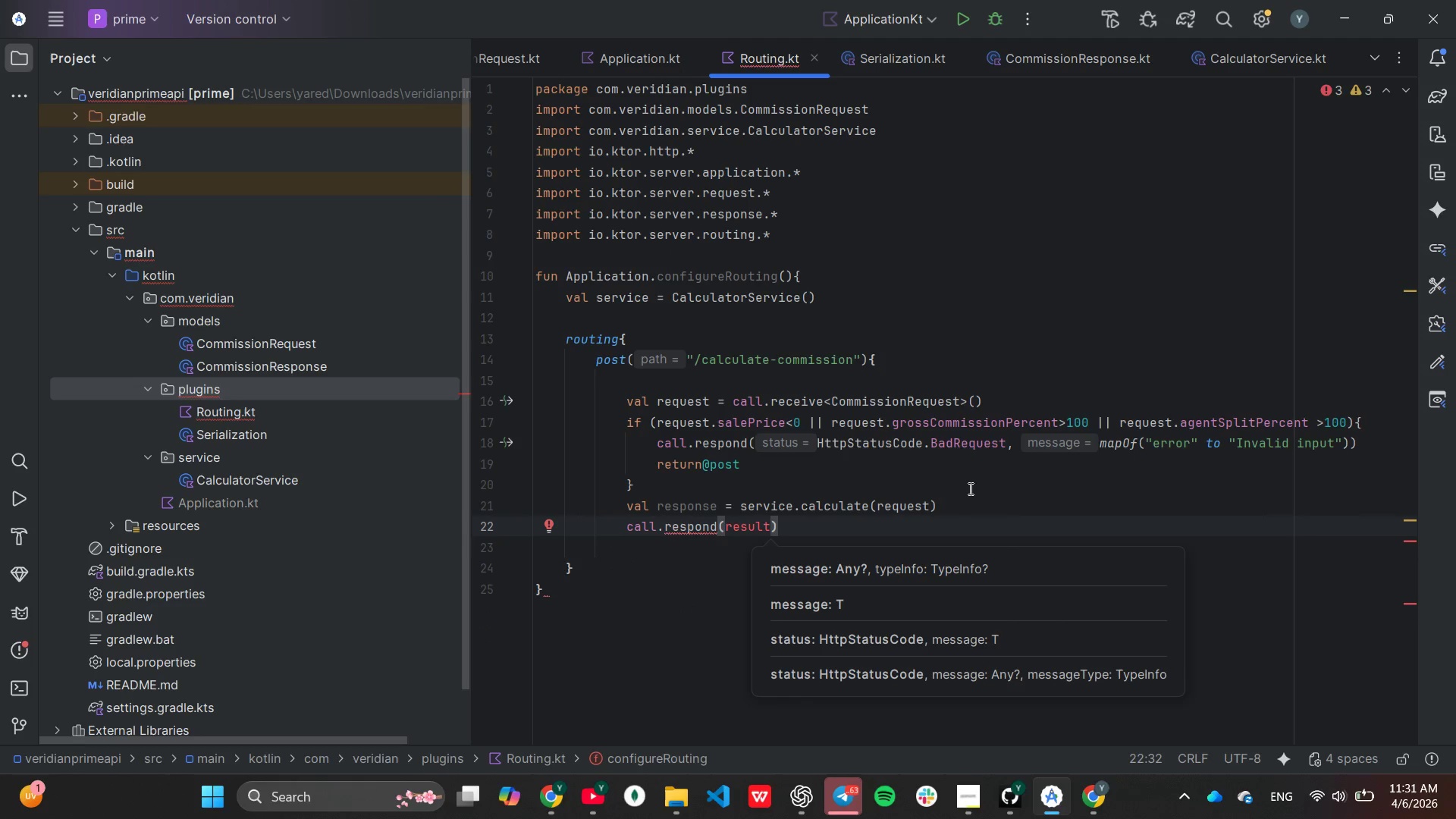 
left_click([1012, 485])
 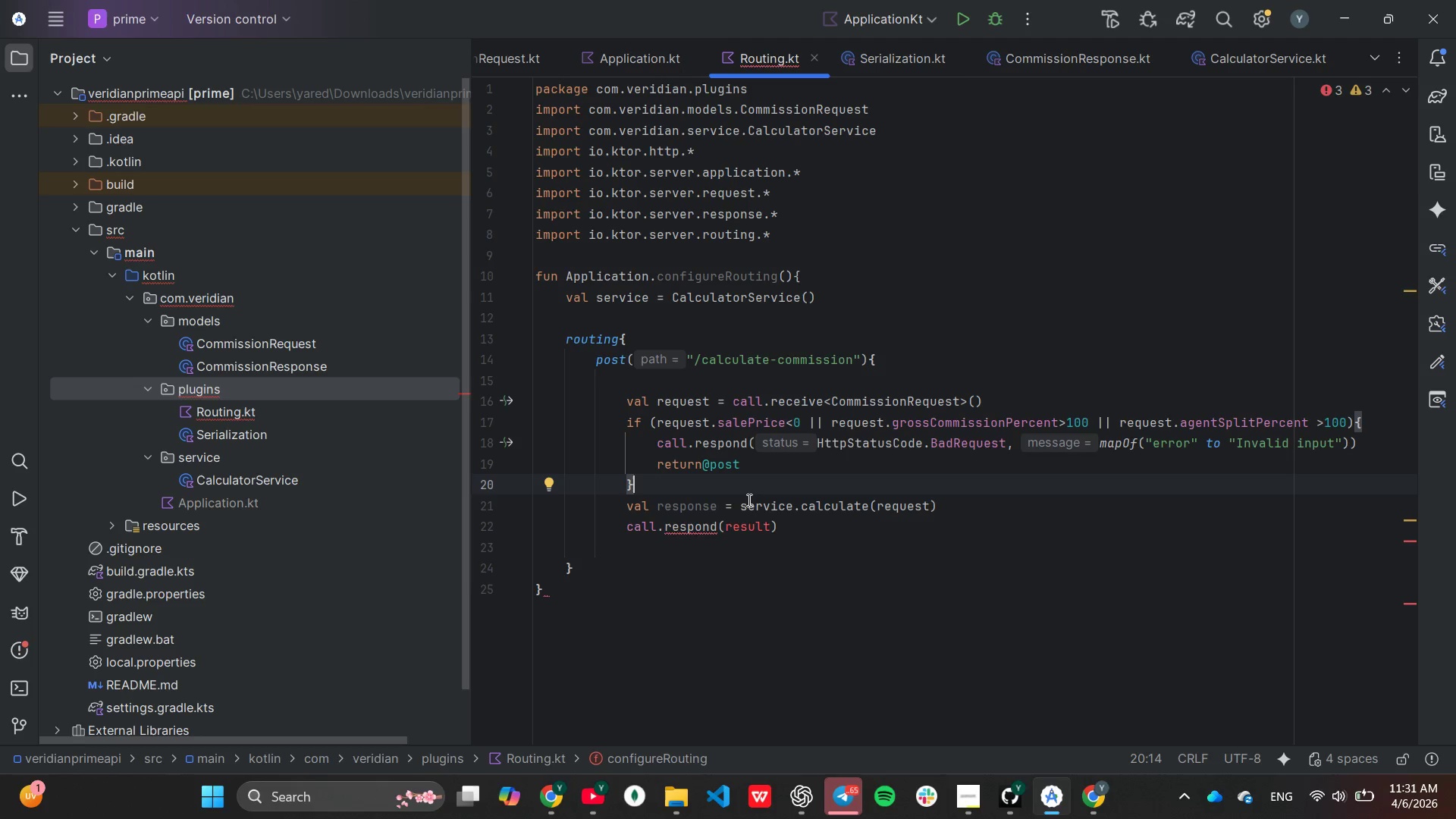 
left_click([723, 504])
 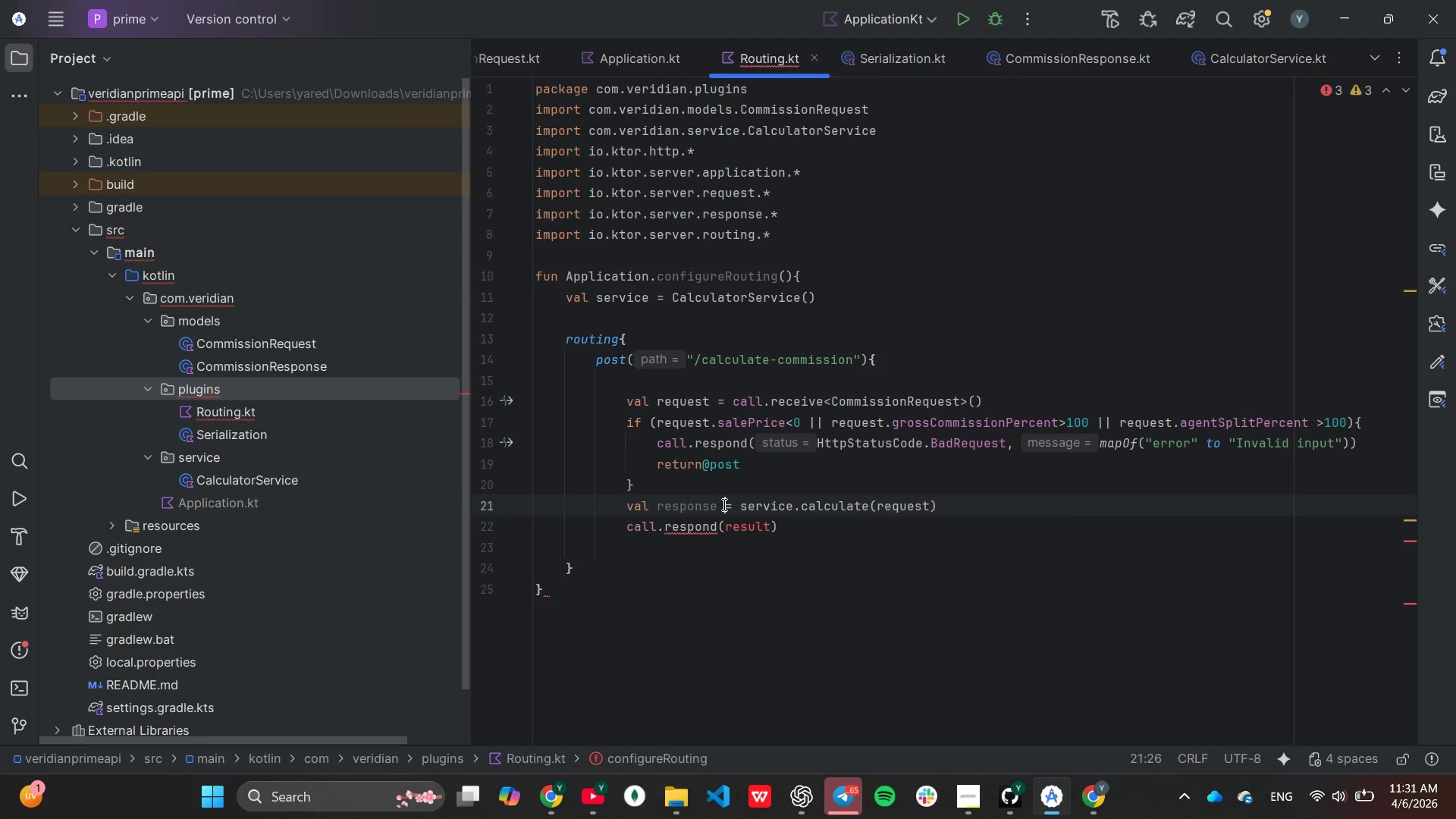 
key(ArrowLeft)
 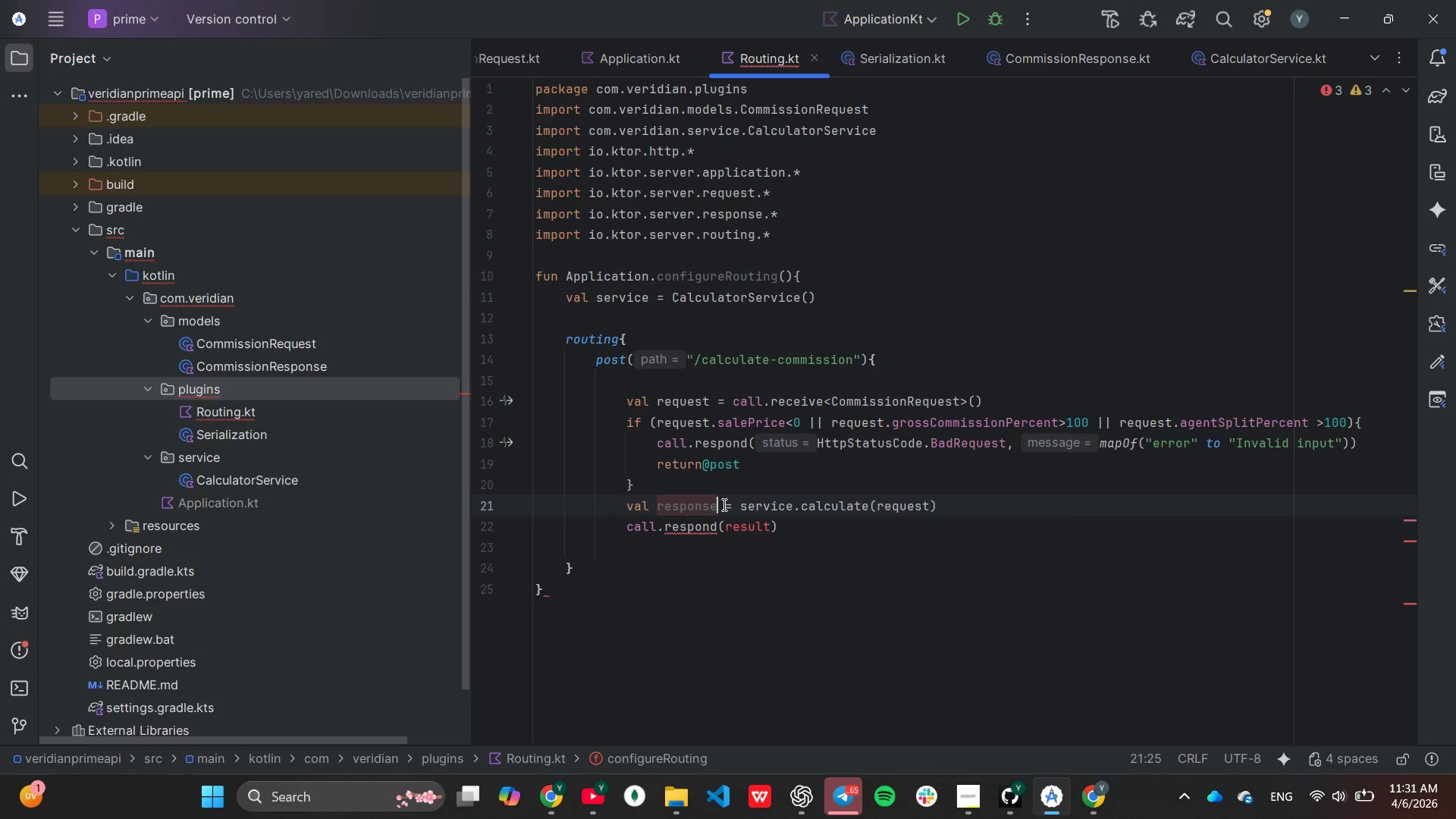 
key(Backspace)
key(Backspace)
key(Backspace)
key(Backspace)
key(Backspace)
type(ult)
 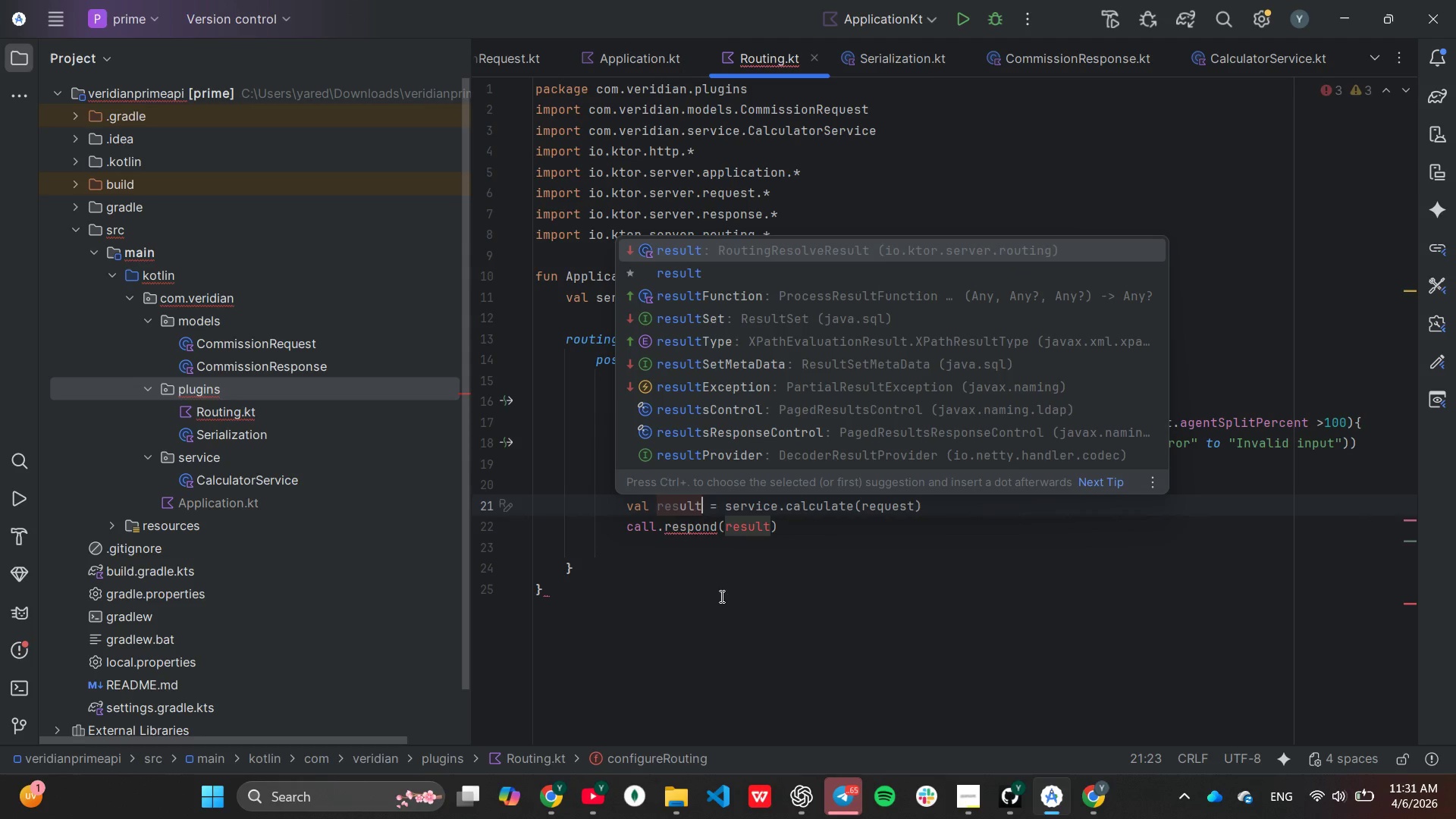 
left_click([722, 608])
 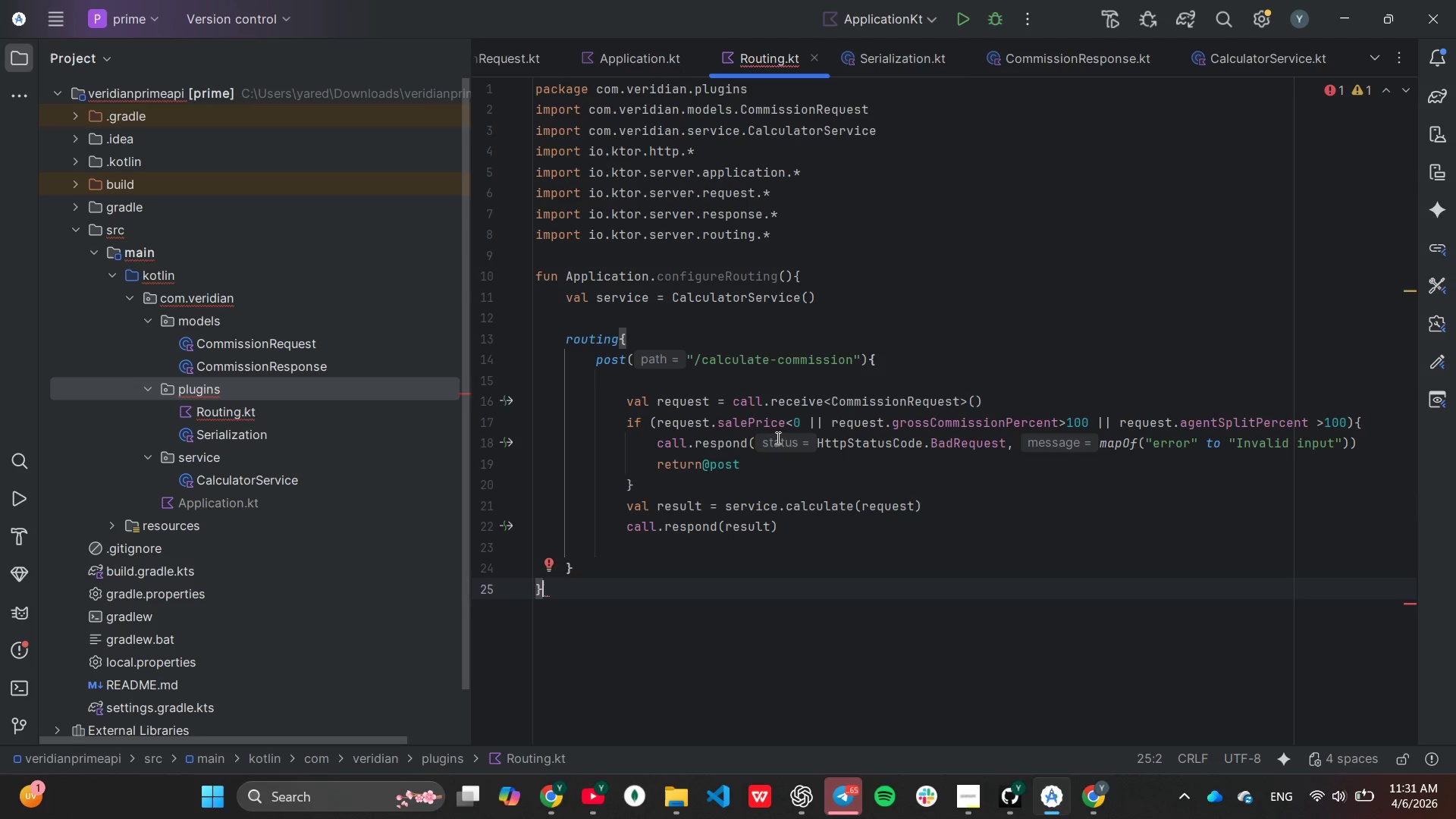 
wait(15.16)
 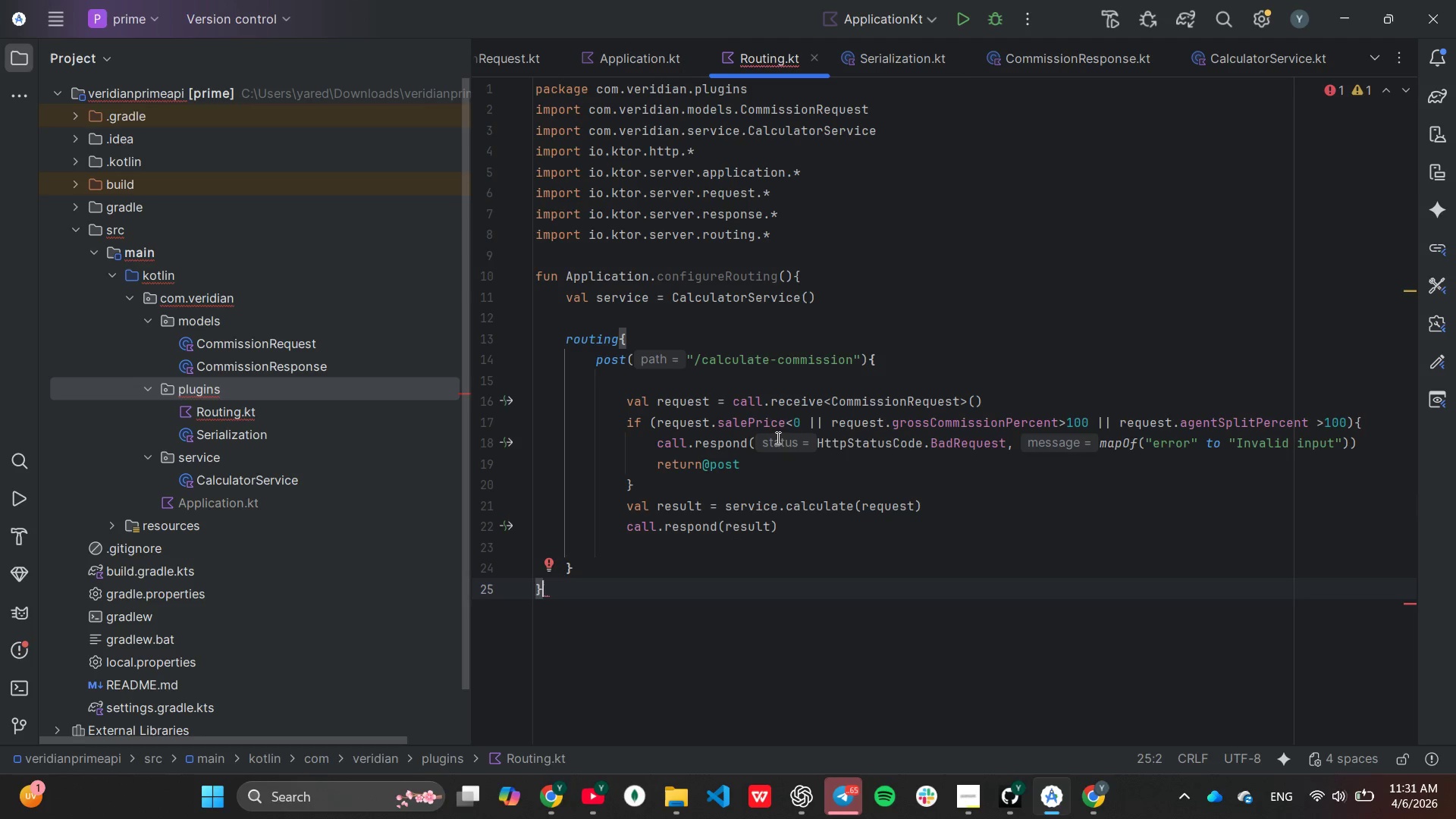 
left_click([736, 543])
 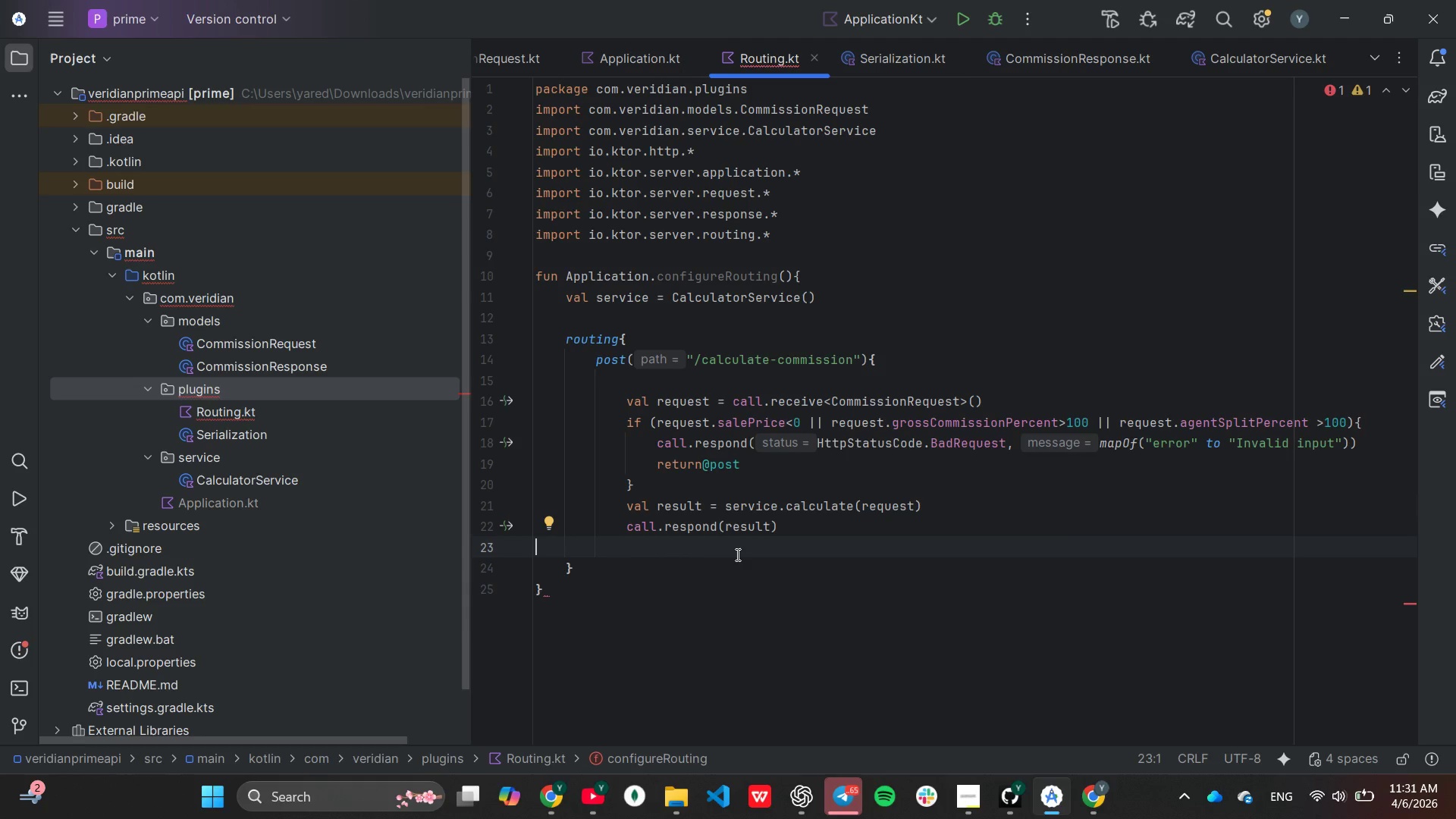 
key(Shift+ShiftLeft)
 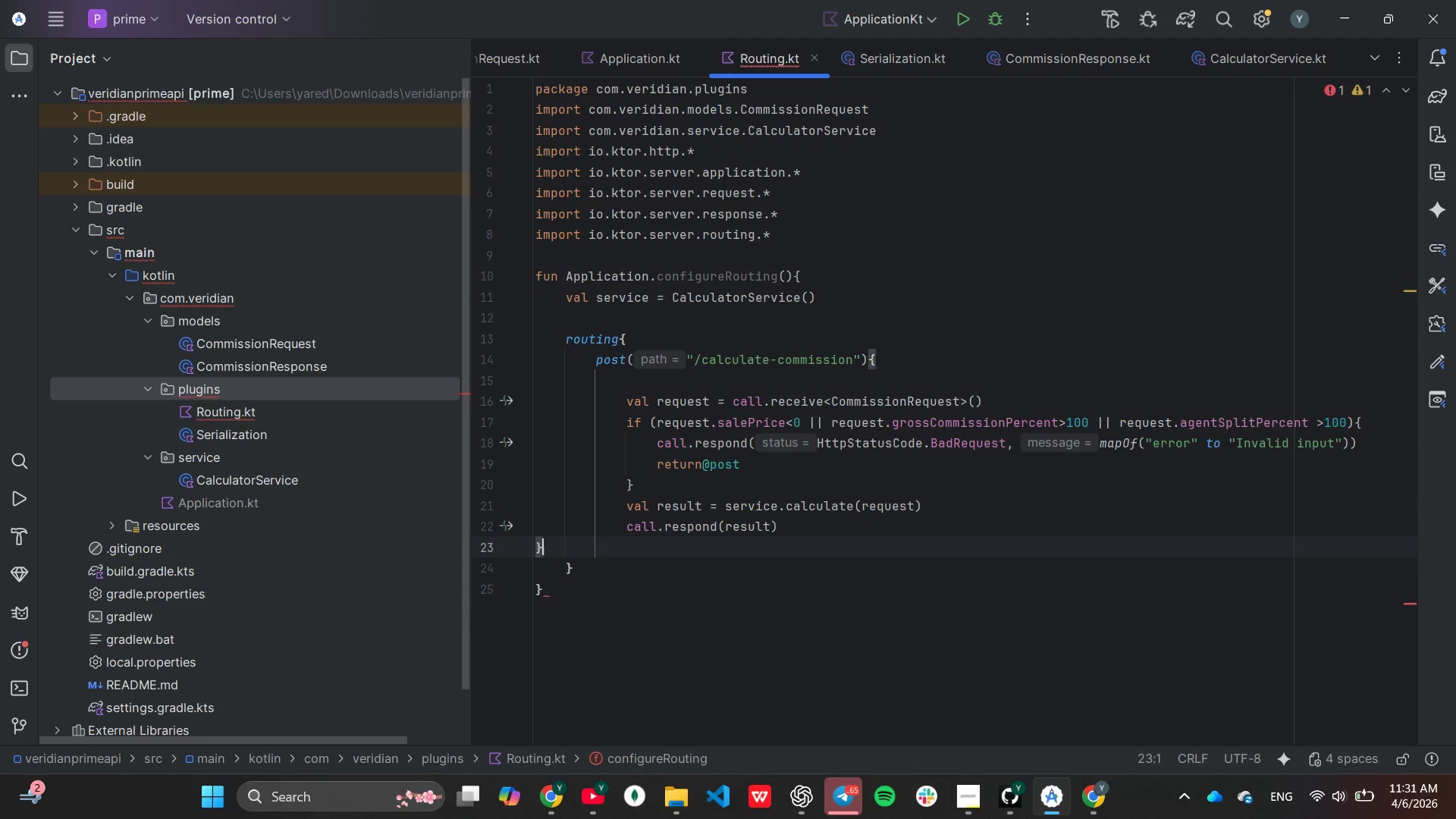 
key(Shift+BracketRight)
 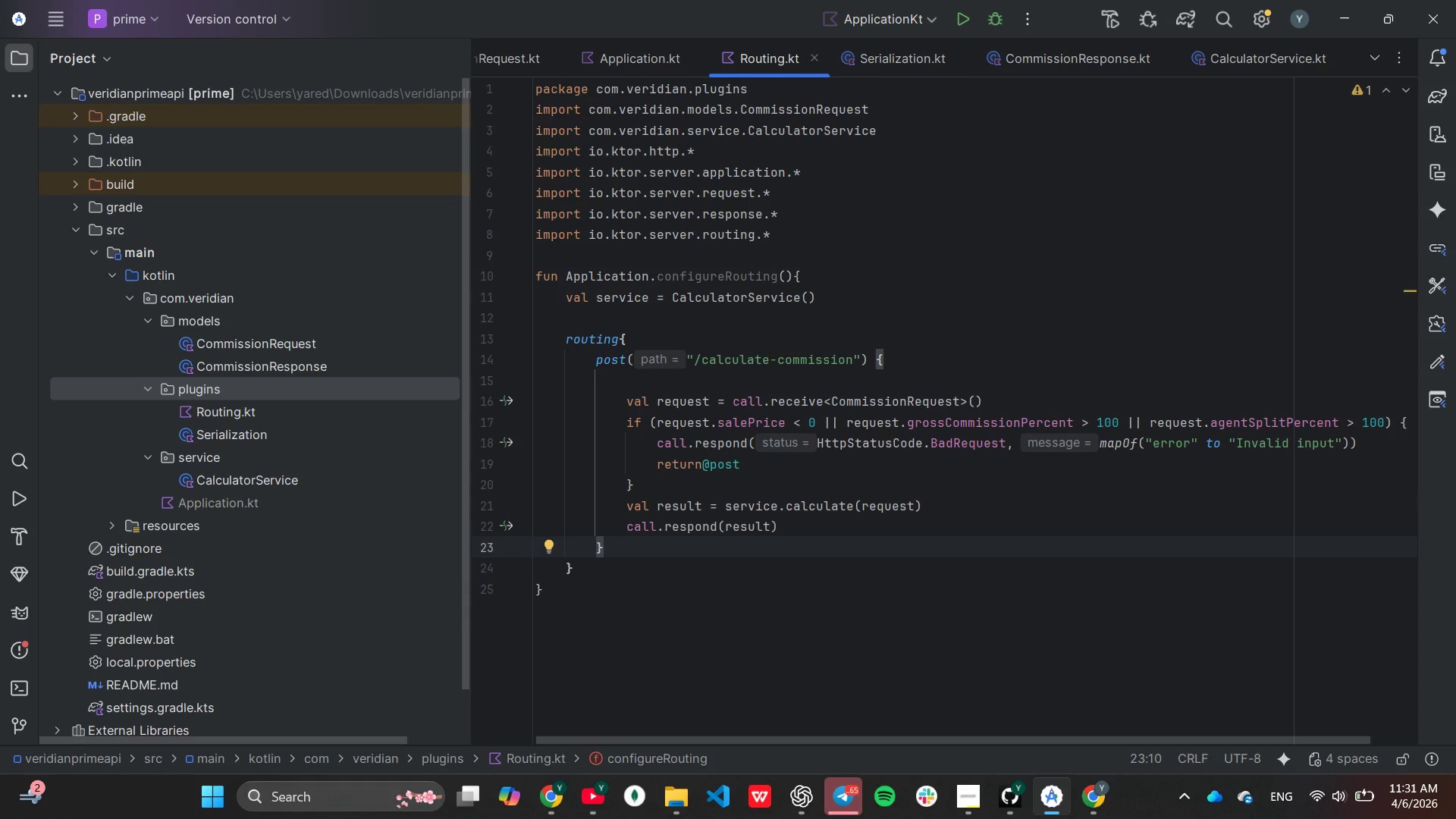 
scroll: coordinate [737, 554], scroll_direction: down, amount: 2.0
 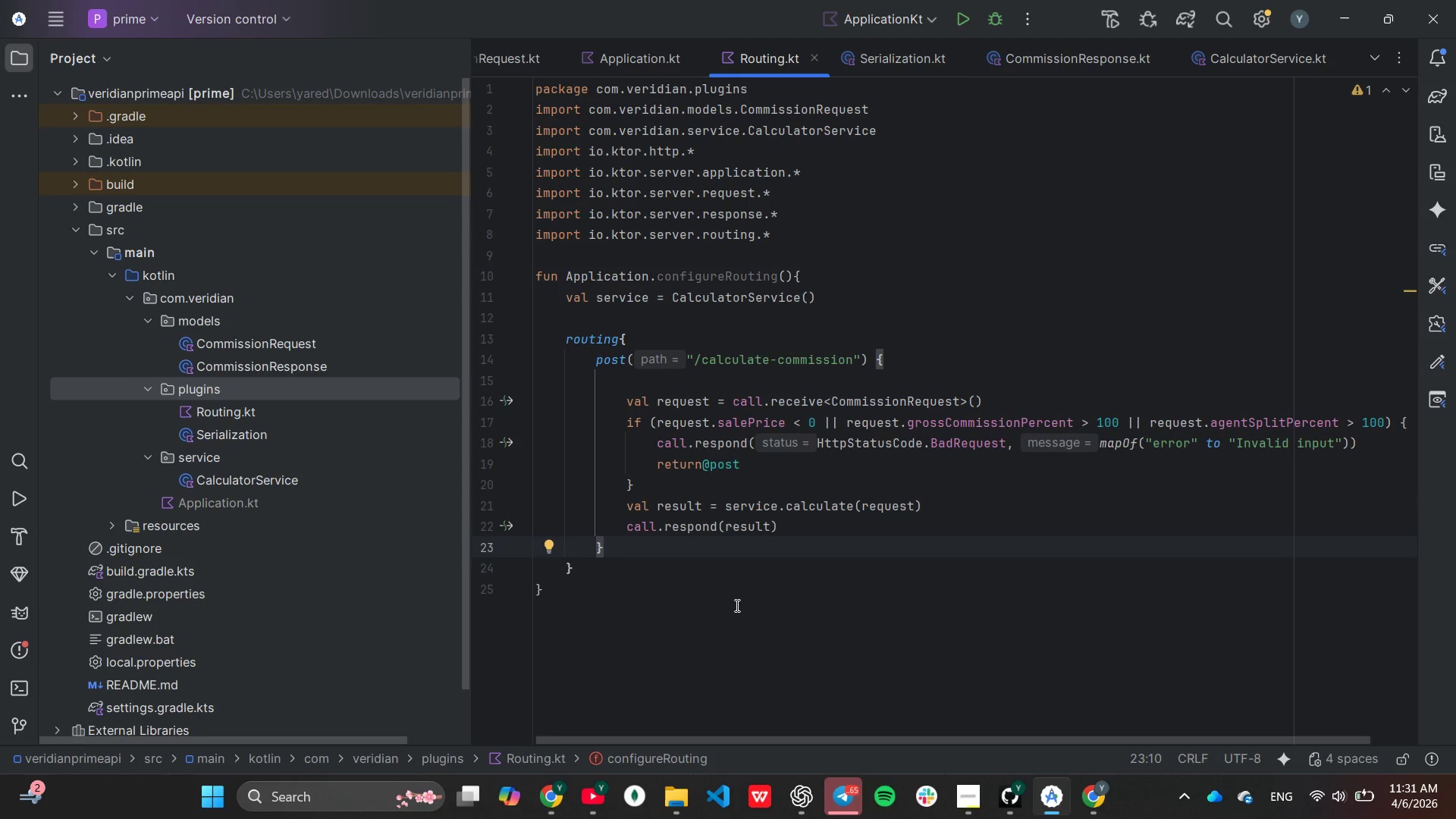 
left_click([736, 605])
 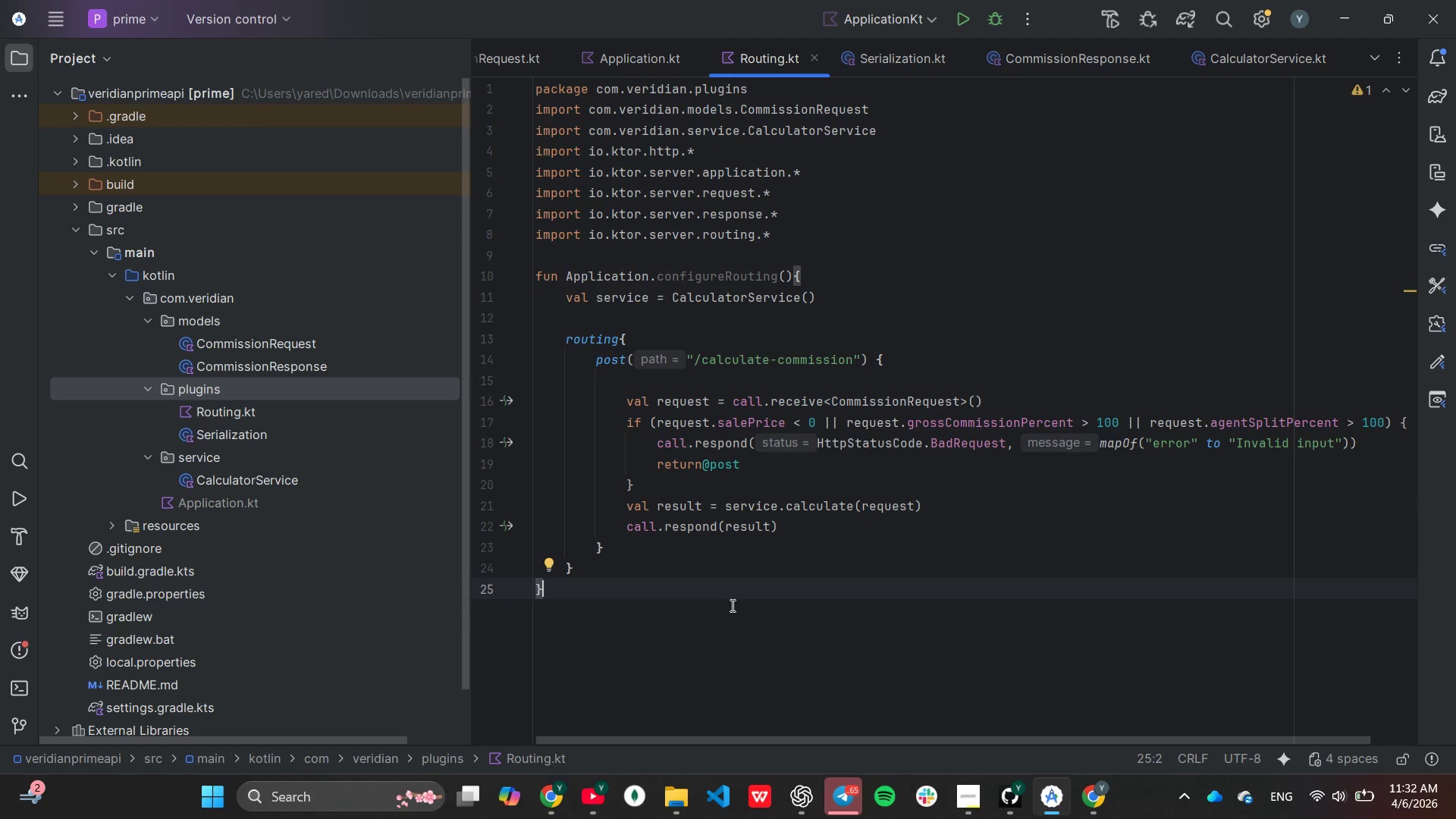 
wait(9.83)
 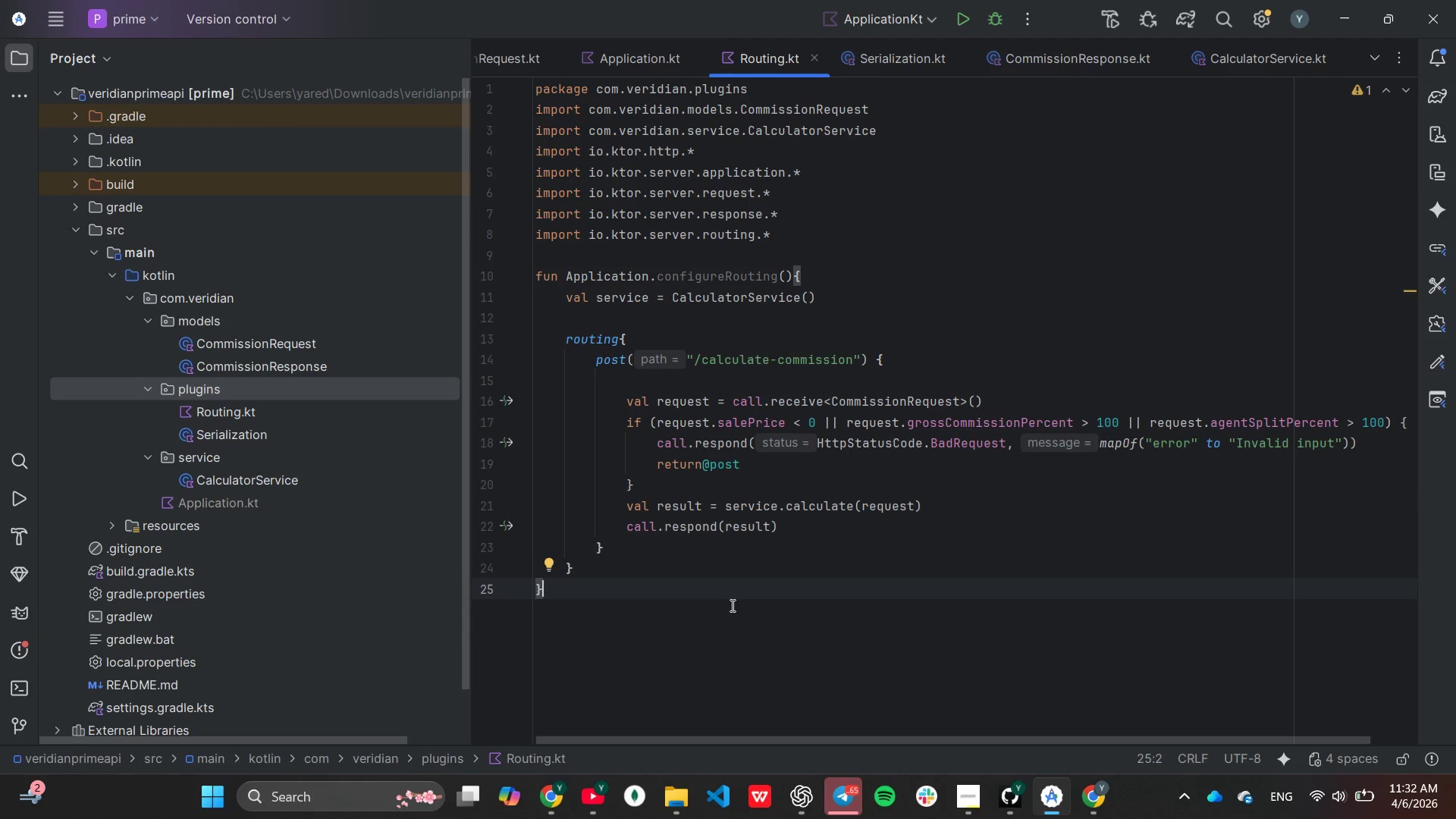 
scroll: coordinate [287, 639], scroll_direction: down, amount: 1.0
 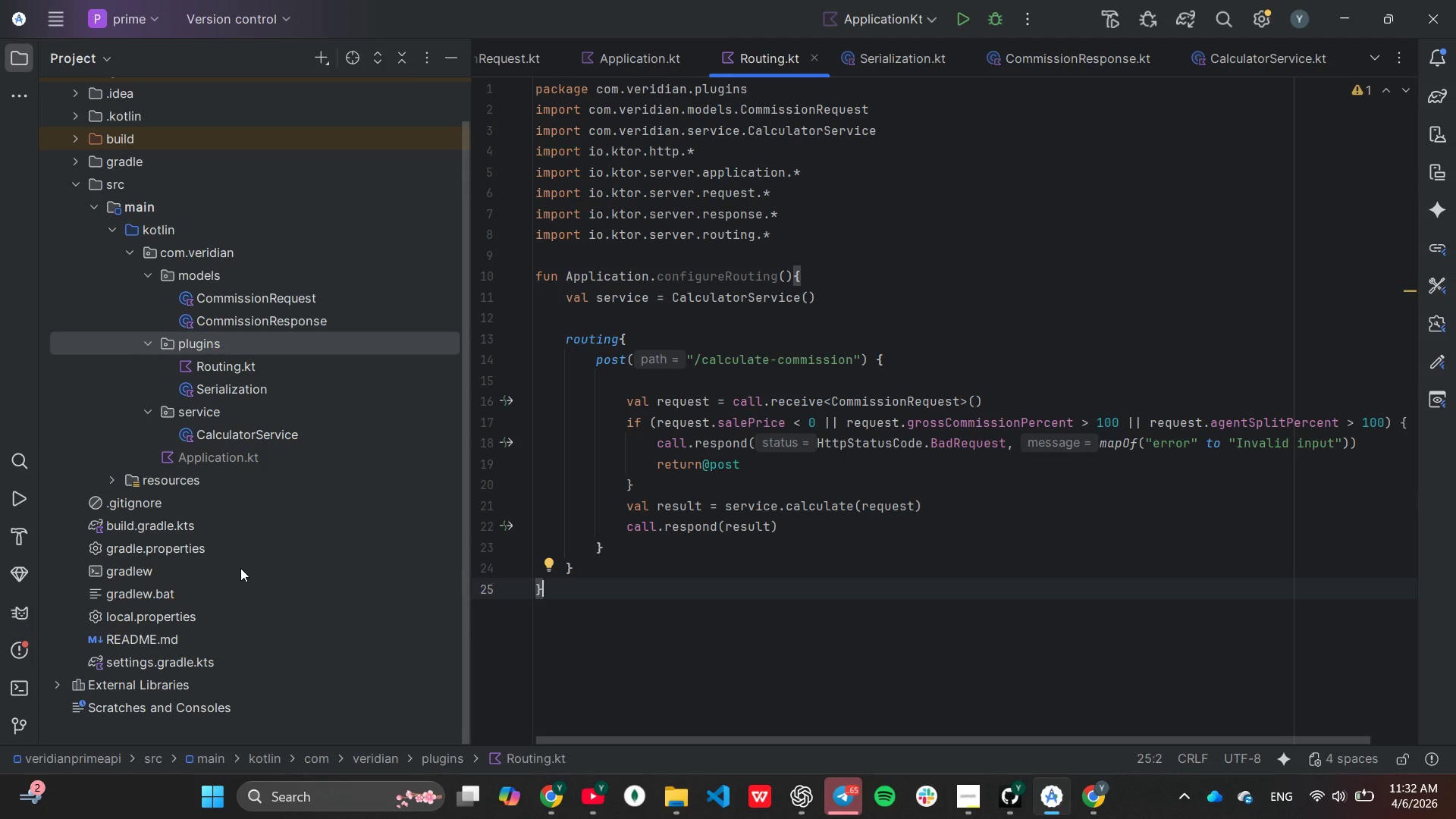 
wait(11.57)
 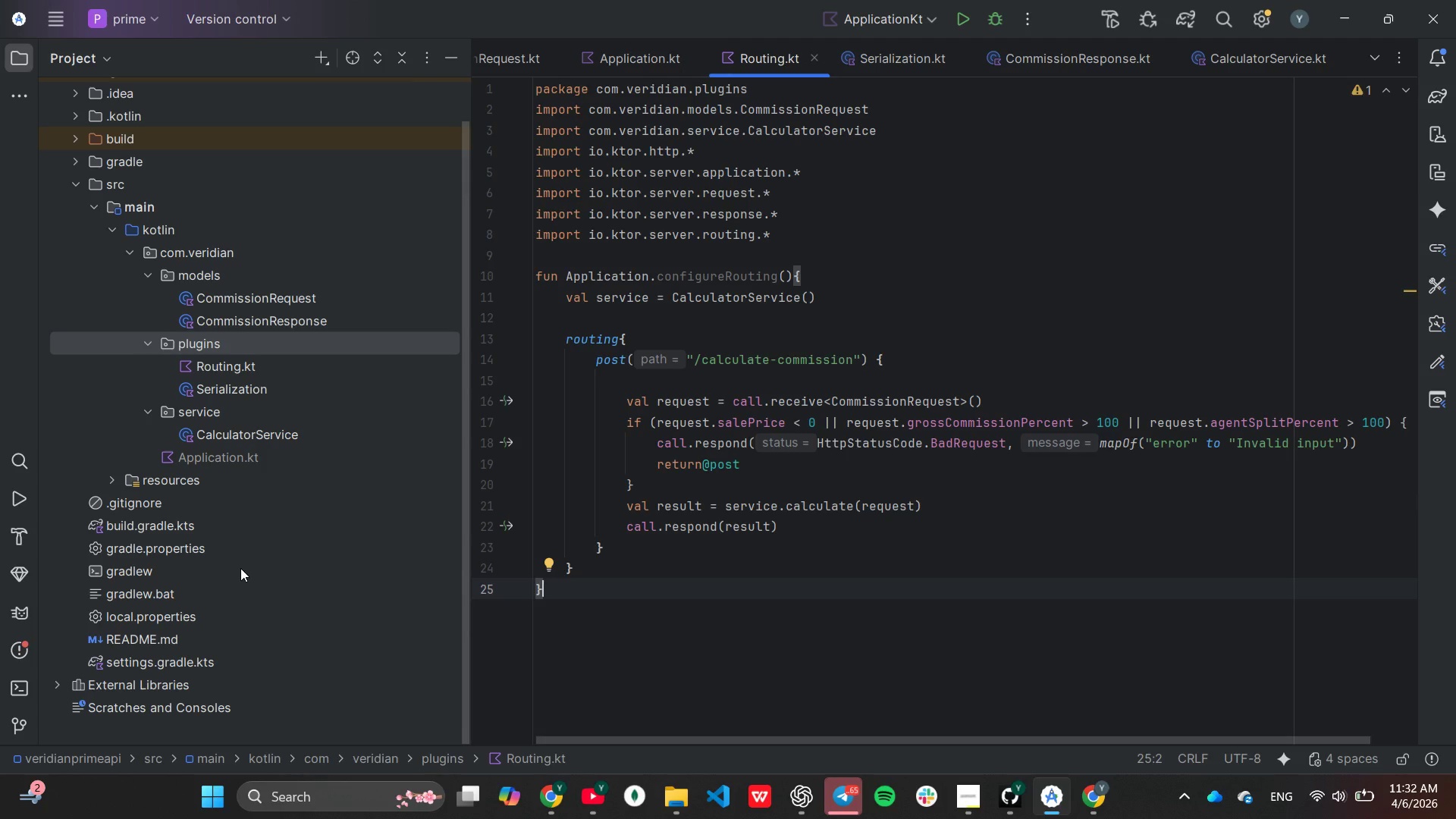 
double_click([256, 391])
 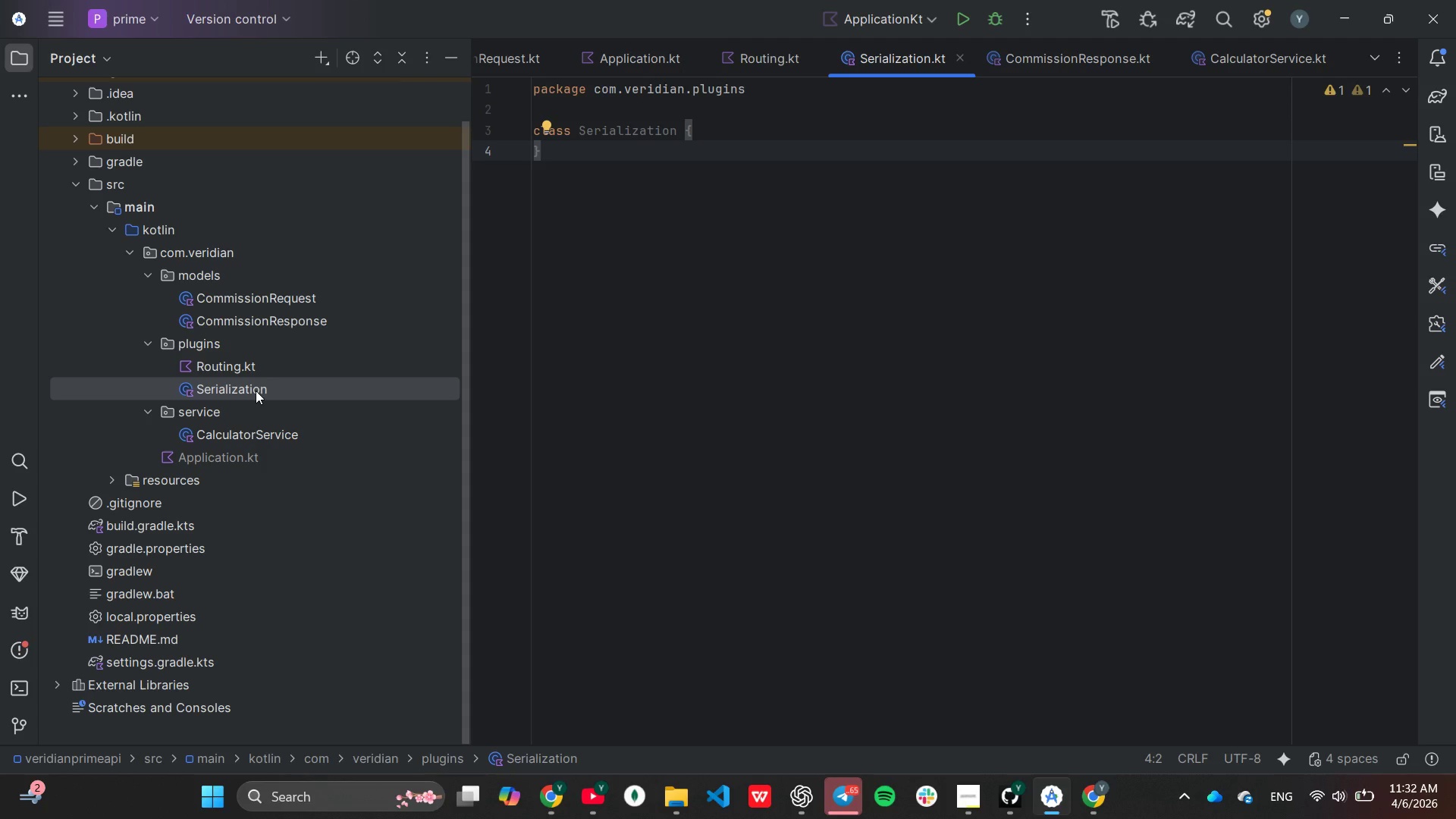 
wait(15.45)
 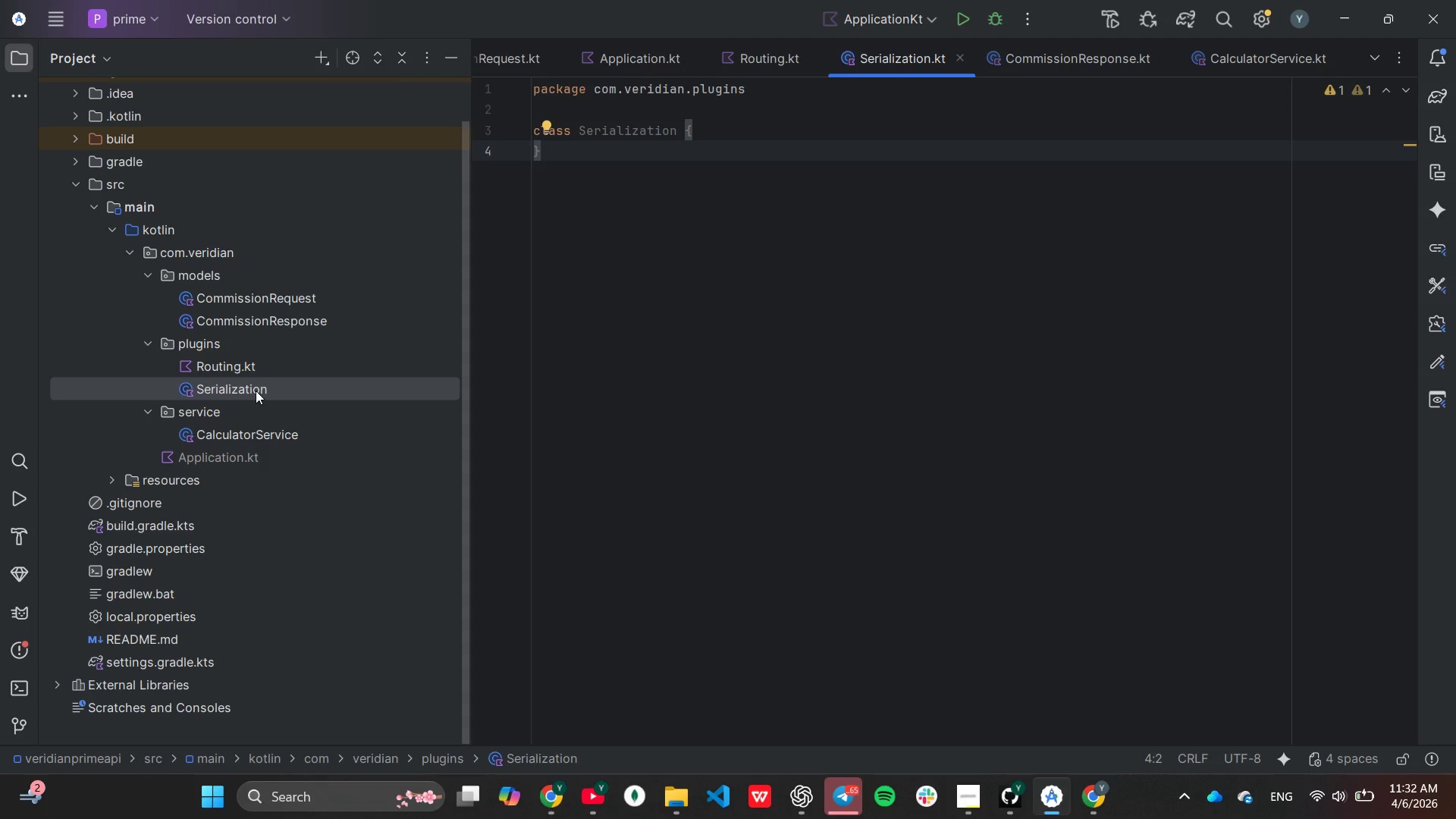 
scroll: coordinate [202, 278], scroll_direction: up, amount: 4.0
 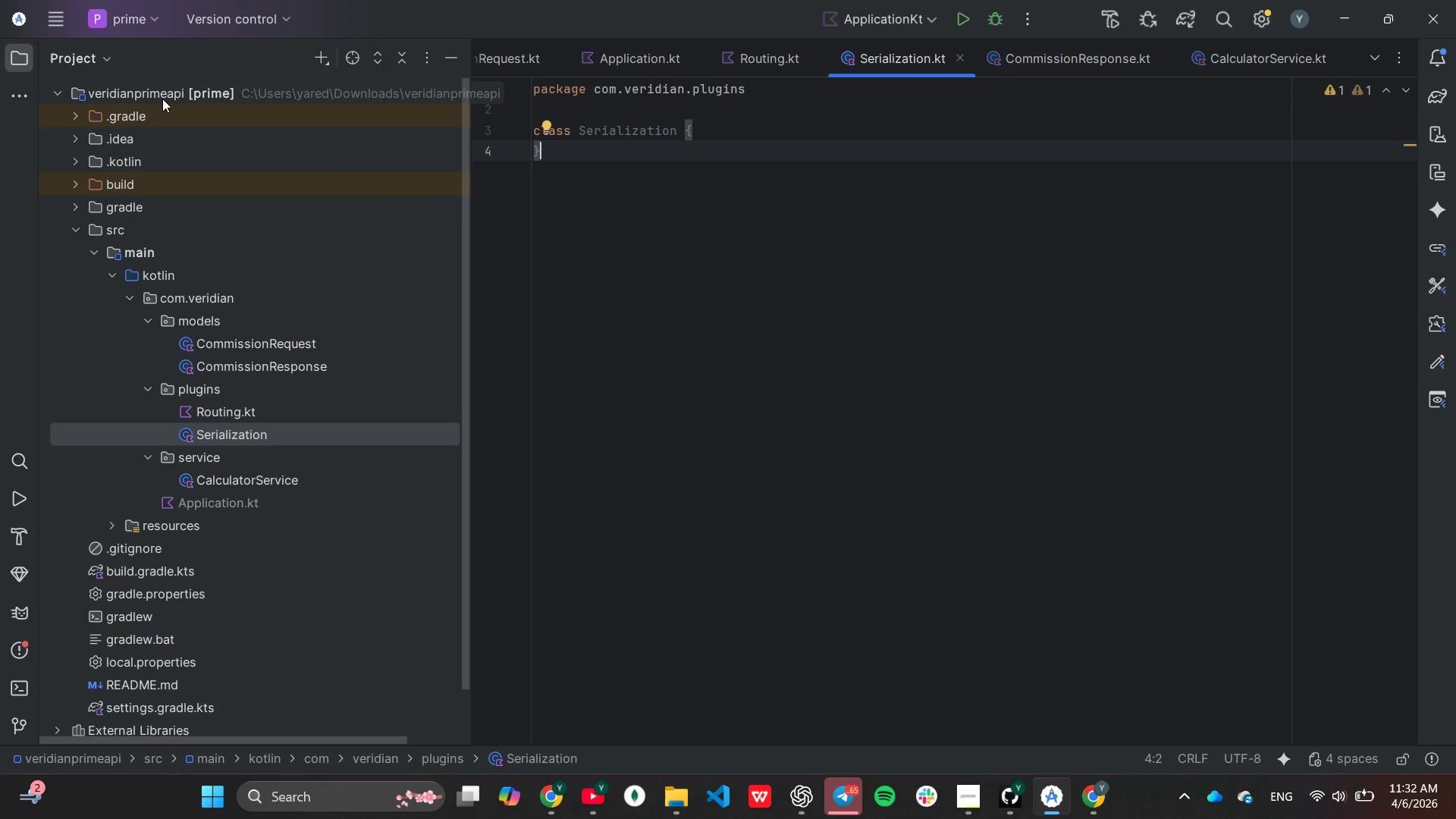 
right_click([162, 94])
 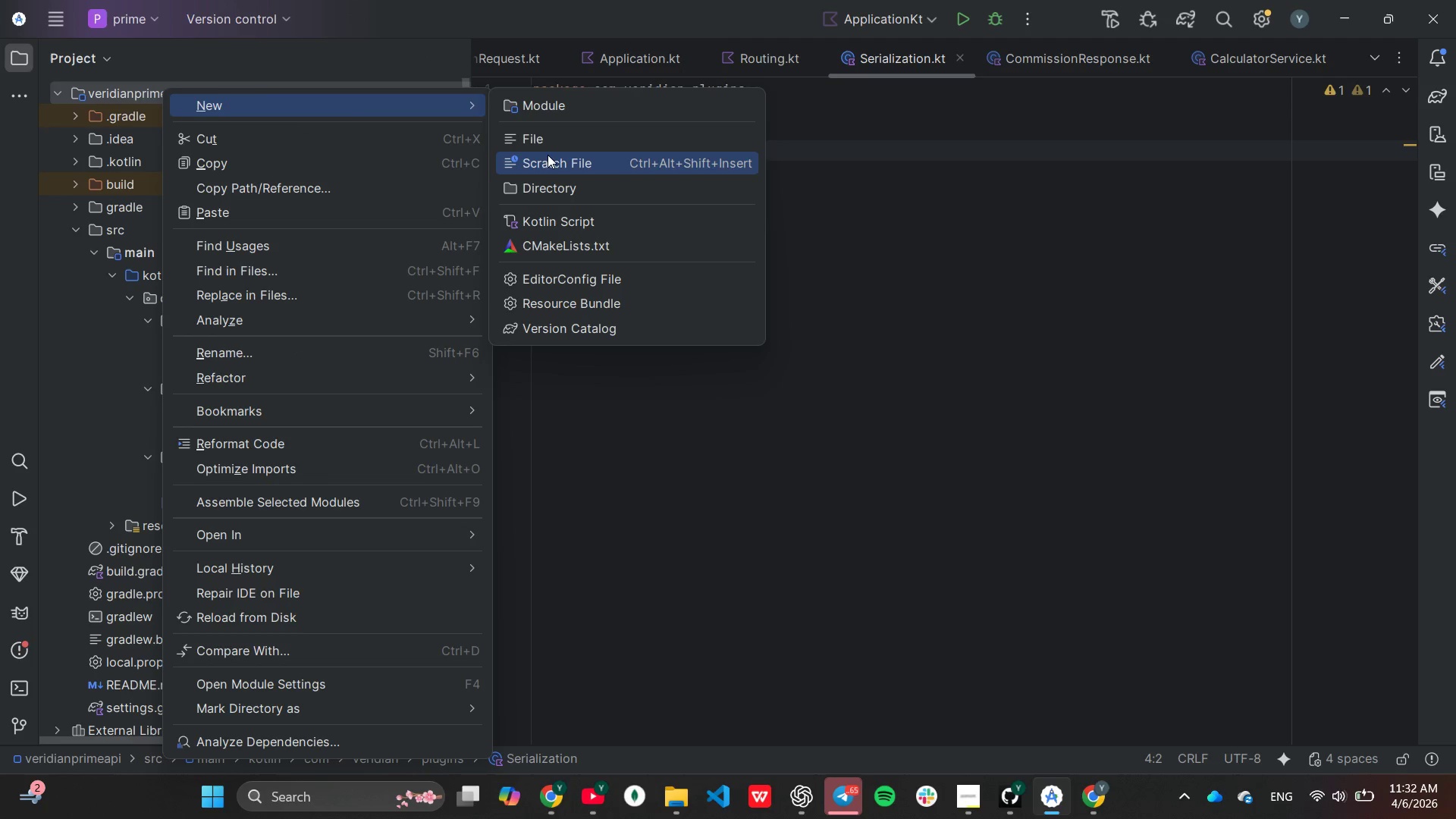 
left_click_drag(start_coordinate=[547, 130], to_coordinate=[549, 134])
 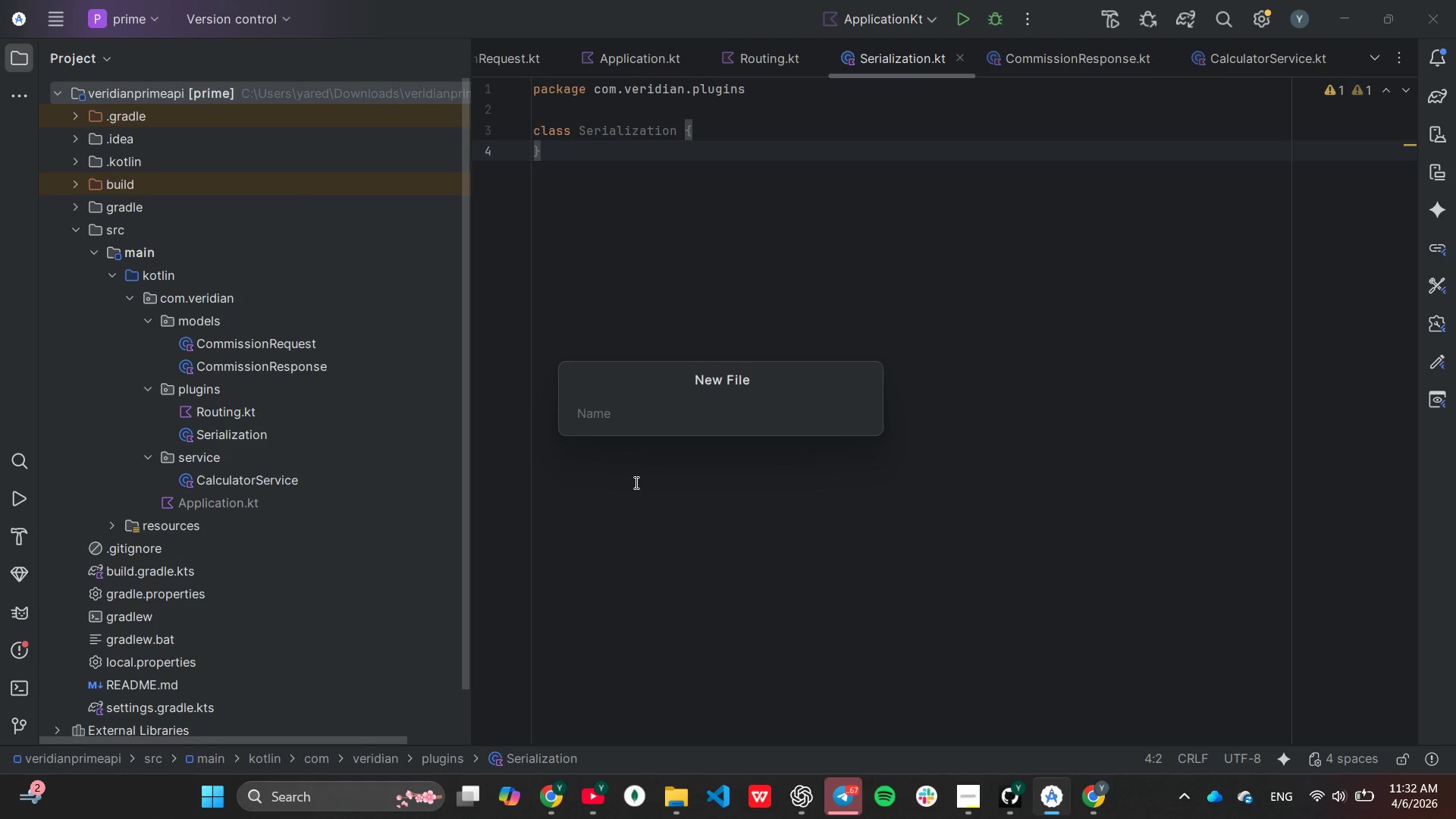 
type(DOckerfile)
 